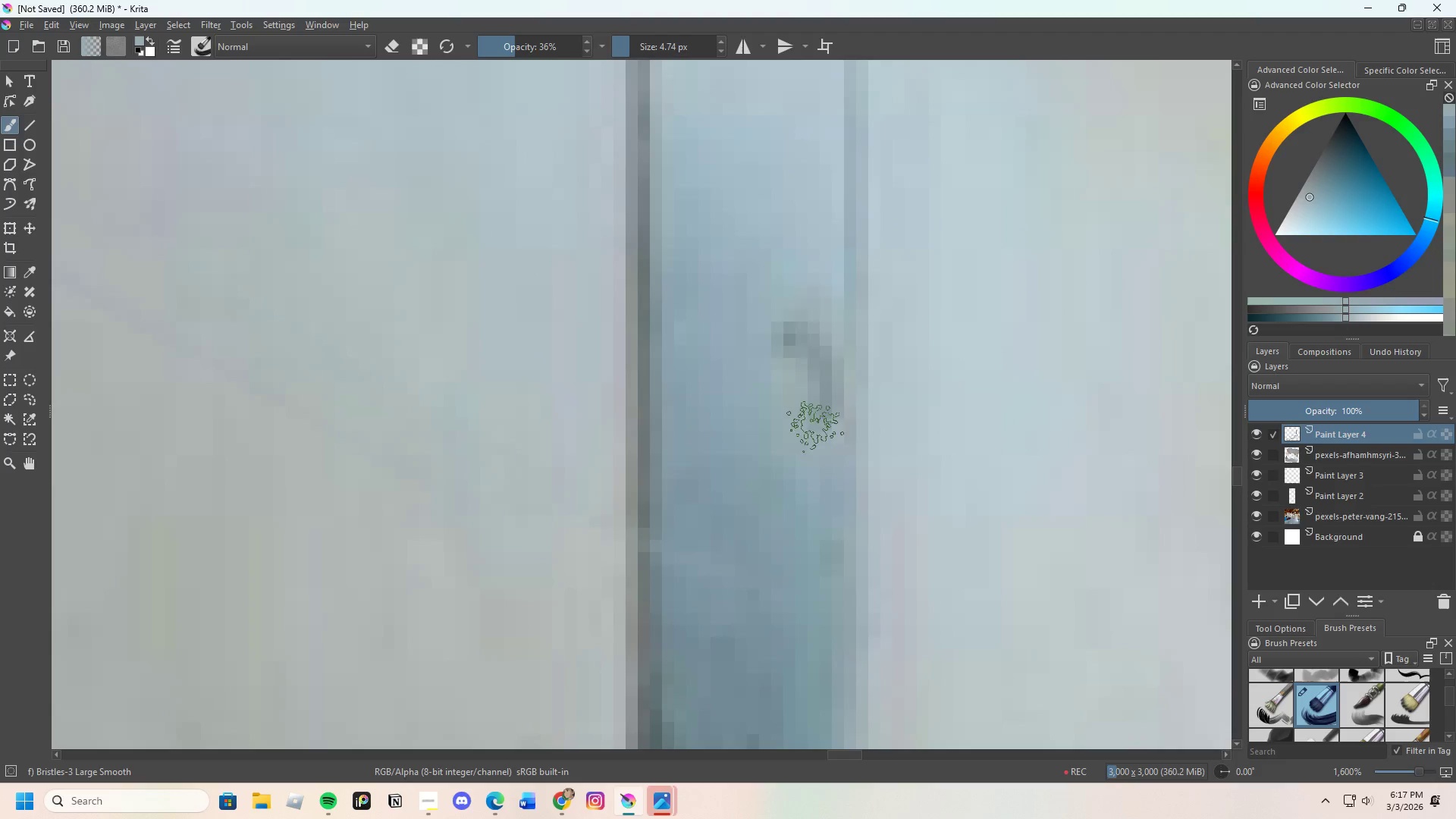 
left_click_drag(start_coordinate=[801, 315], to_coordinate=[817, 324])
 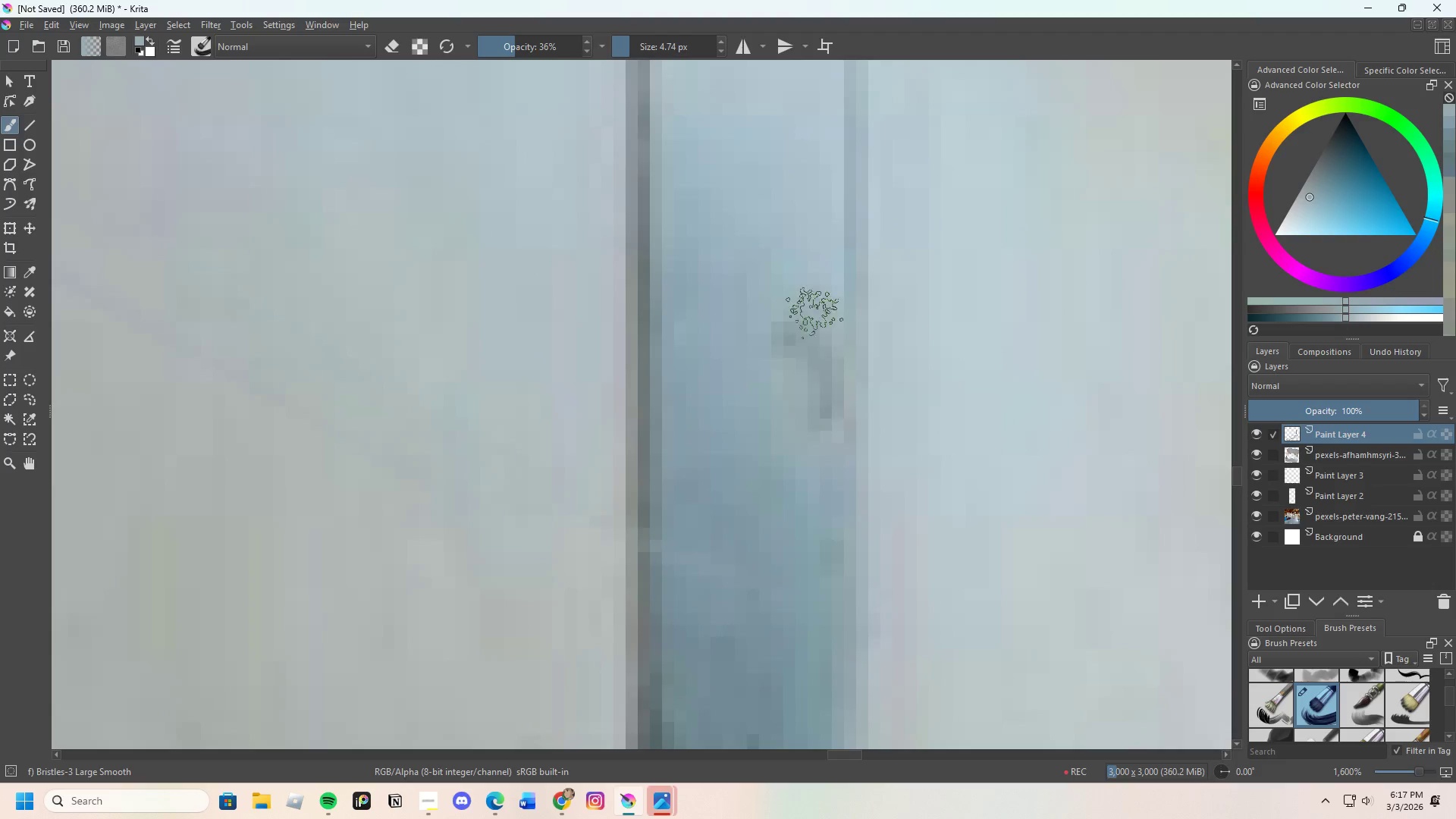 
left_click_drag(start_coordinate=[814, 313], to_coordinate=[811, 350])
 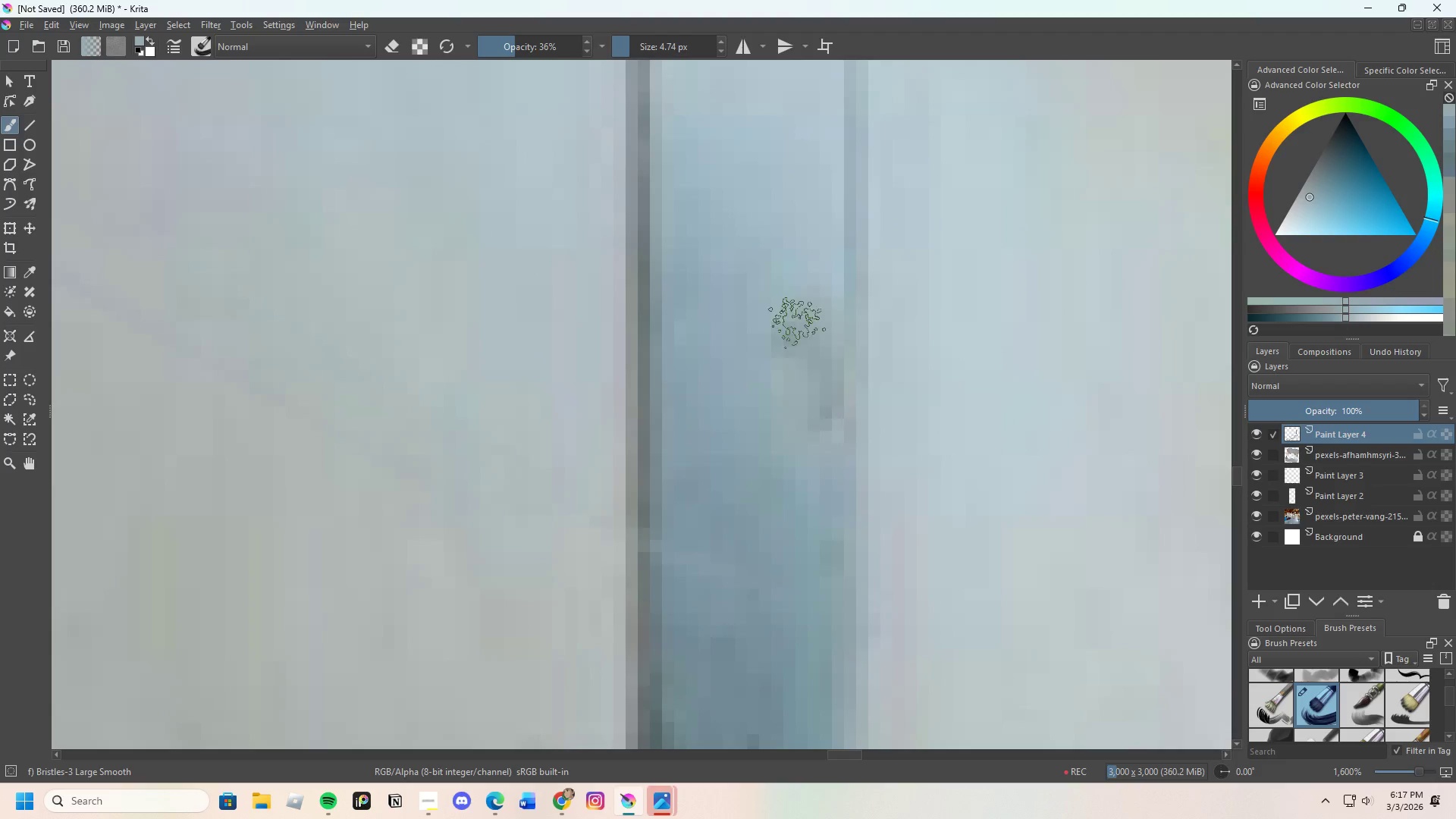 
left_click_drag(start_coordinate=[787, 315], to_coordinate=[787, 340])
 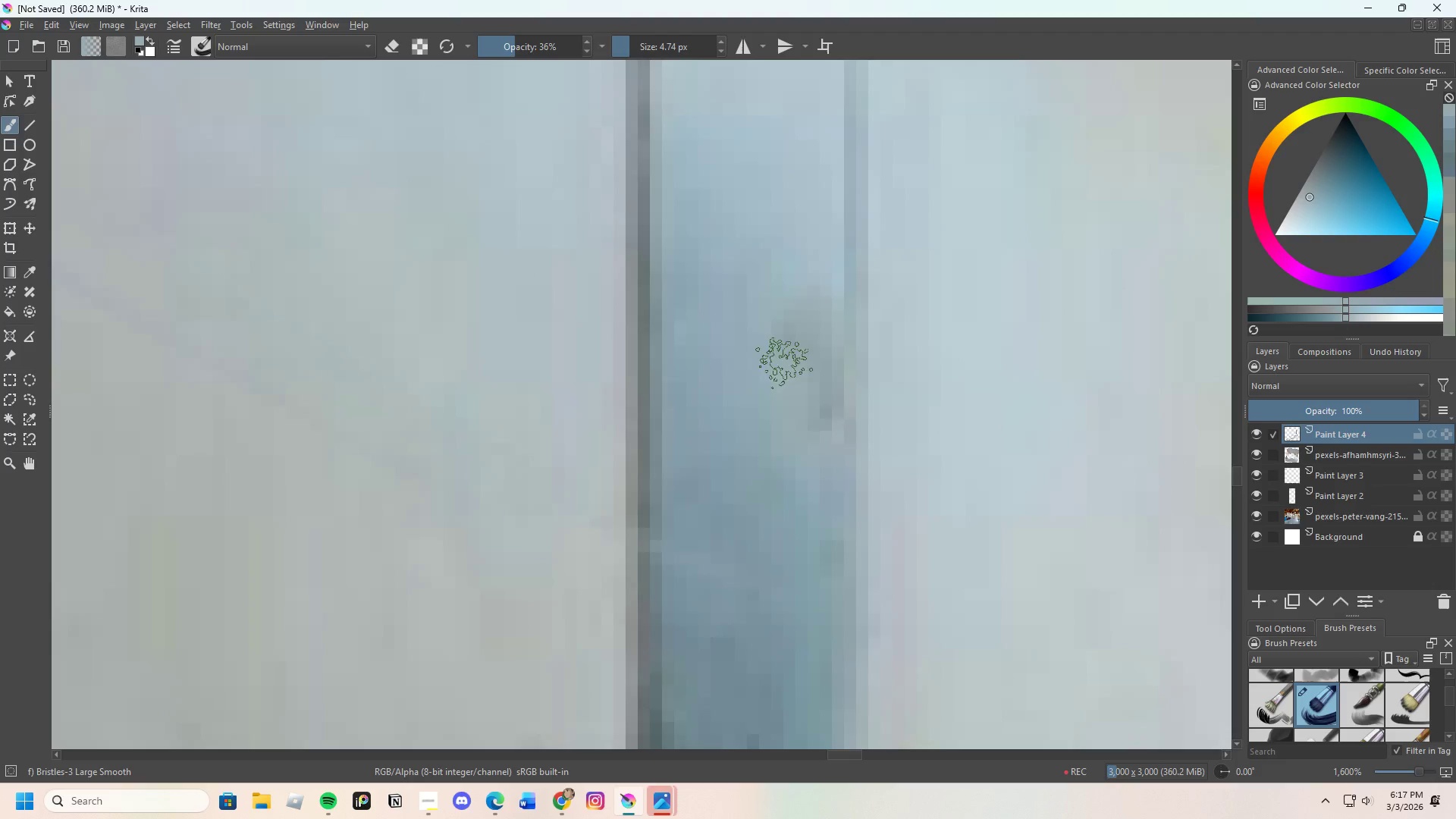 
hold_key(key=ControlLeft, duration=0.59)
 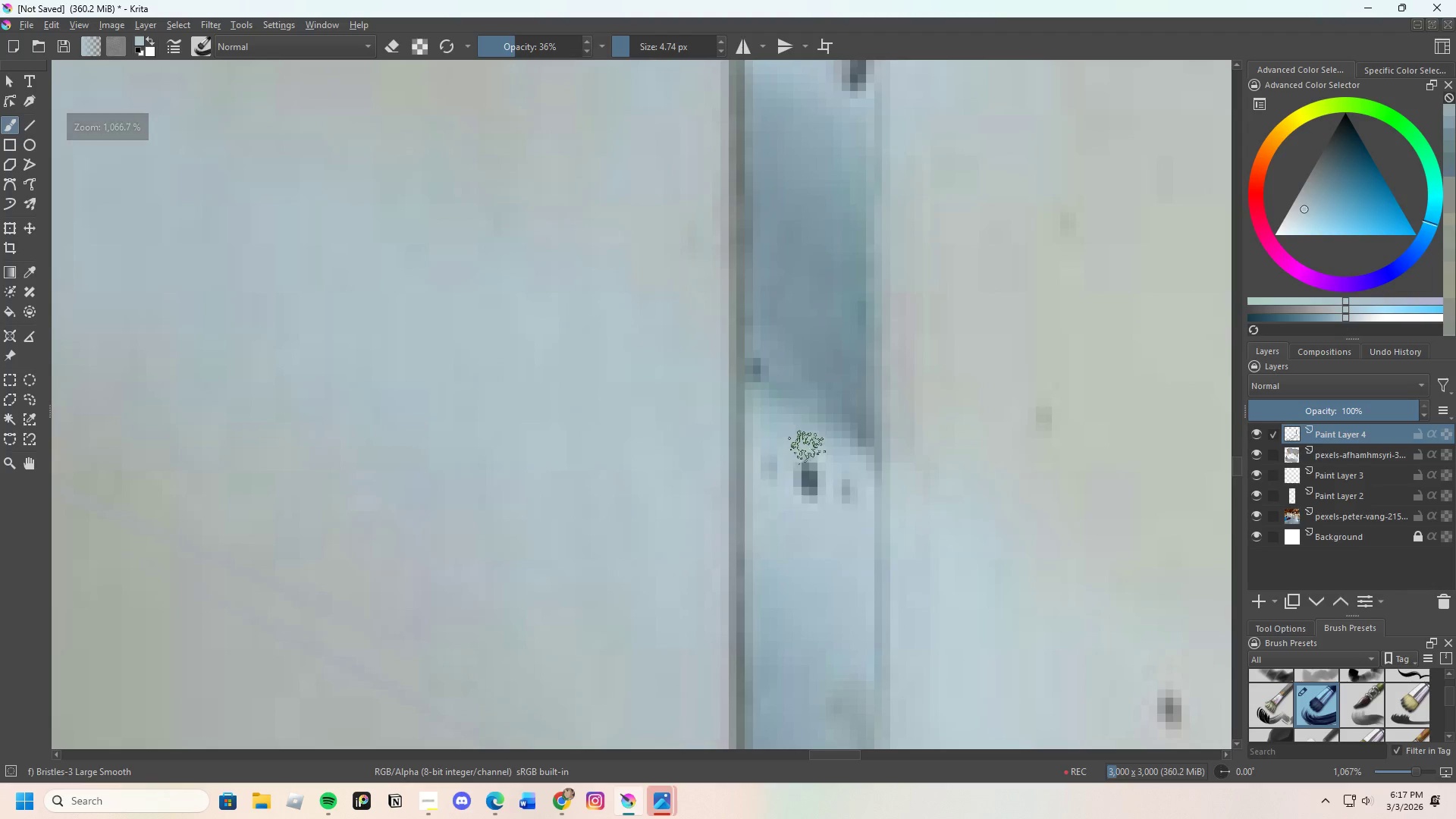 
scroll: coordinate [739, 258], scroll_direction: down, amount: 1.0
 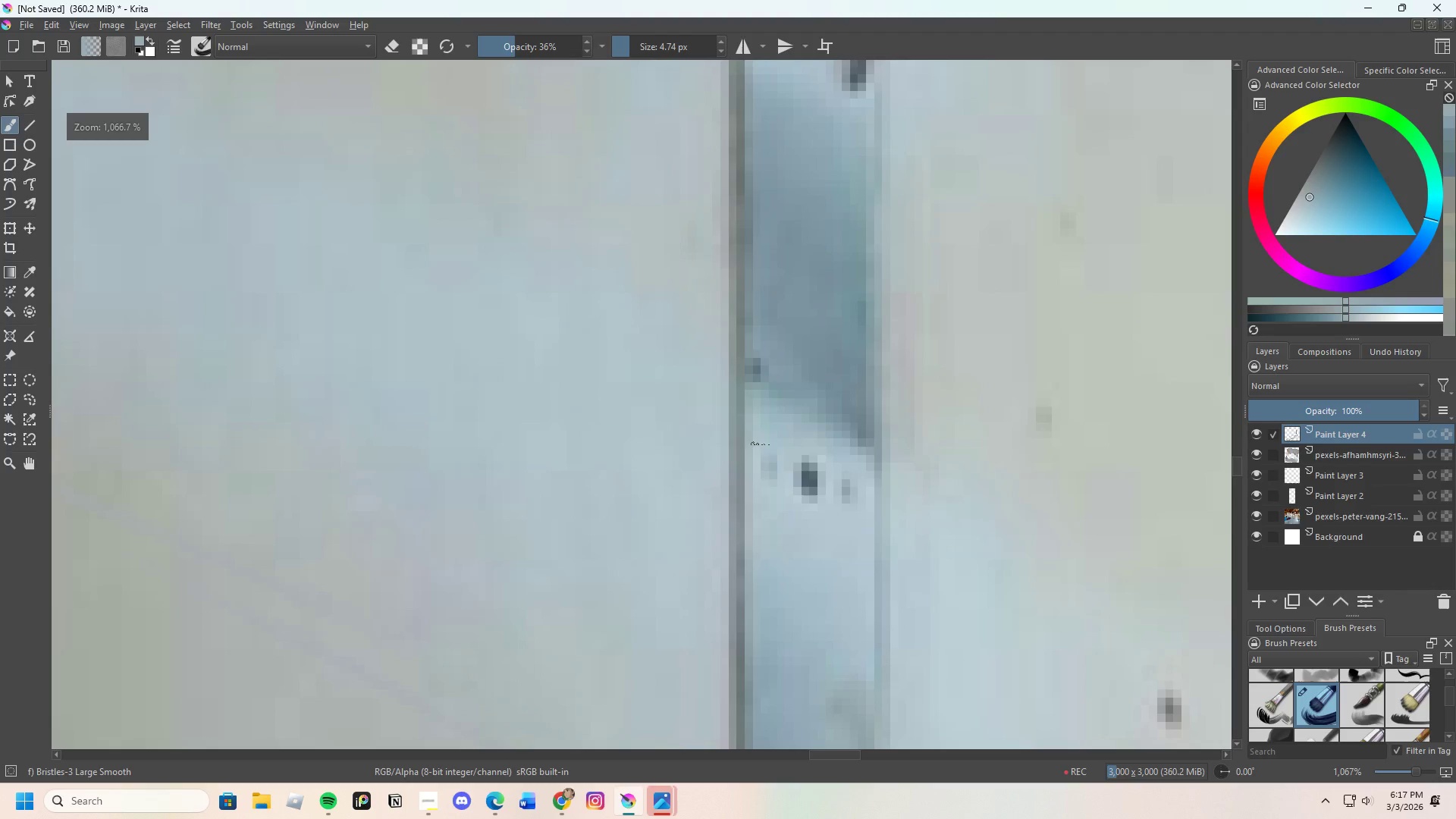 
left_click_drag(start_coordinate=[807, 455], to_coordinate=[811, 475])
 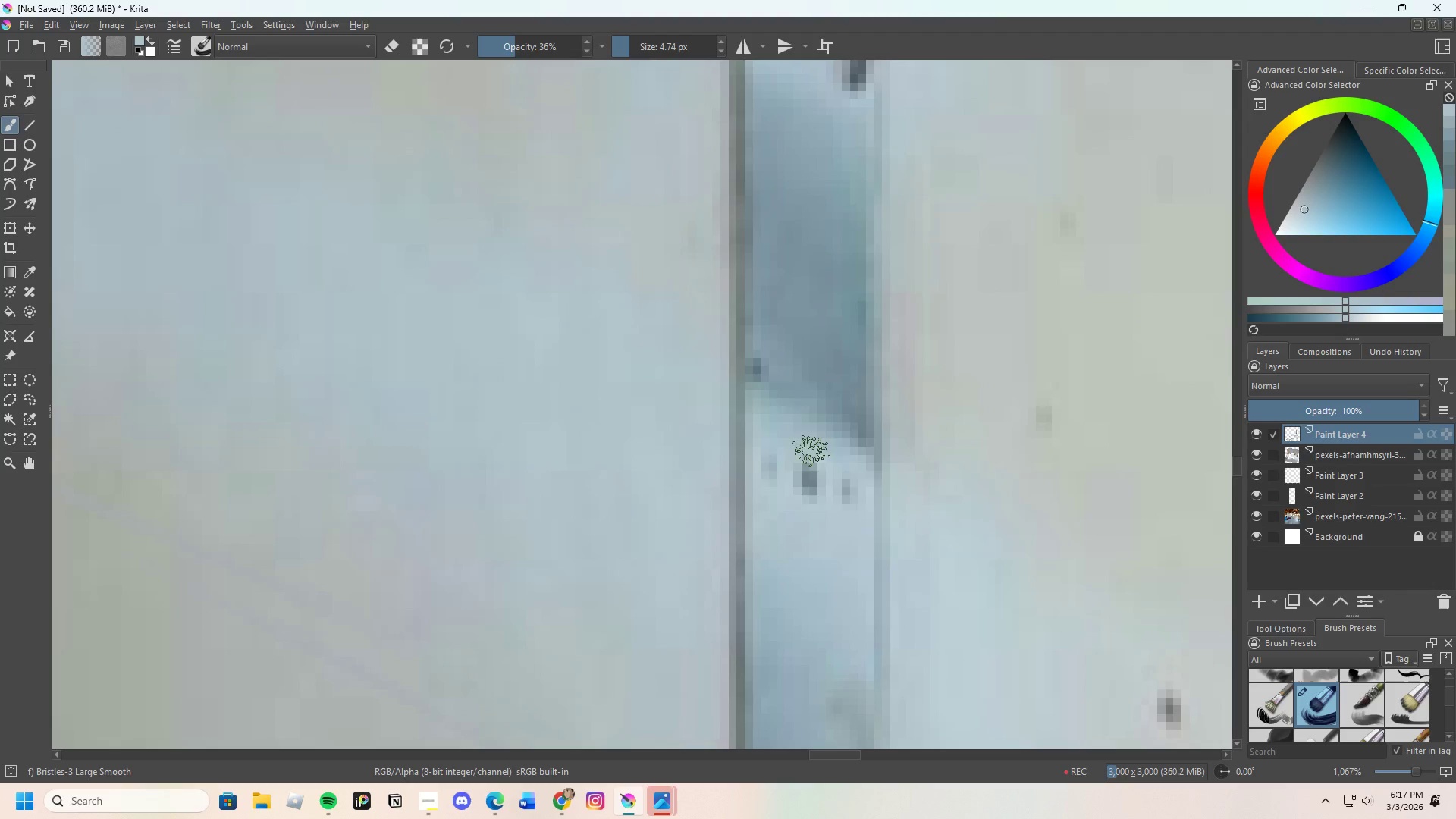 
left_click_drag(start_coordinate=[811, 452], to_coordinate=[816, 463])
 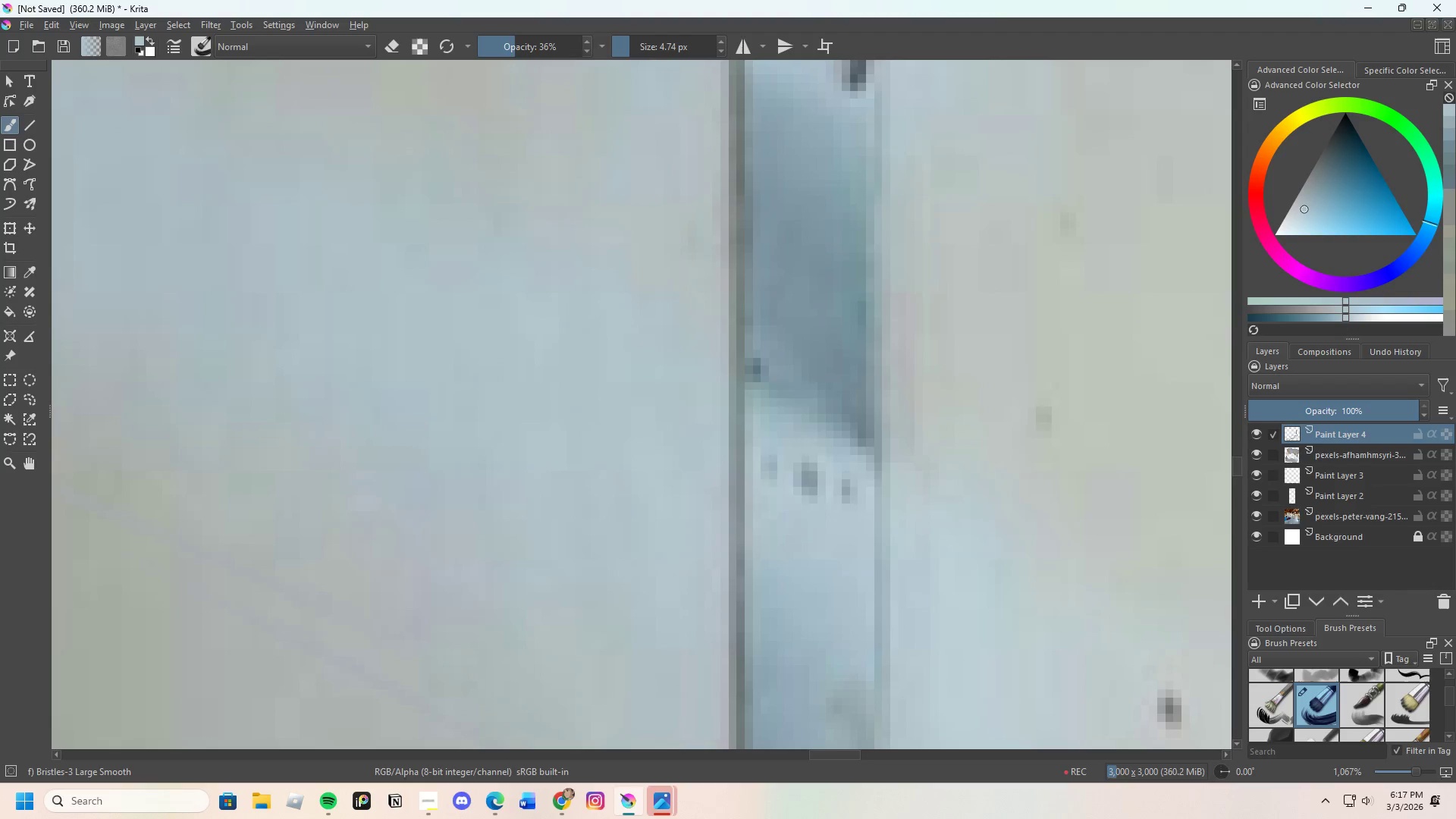 
left_click_drag(start_coordinate=[808, 457], to_coordinate=[803, 463])
 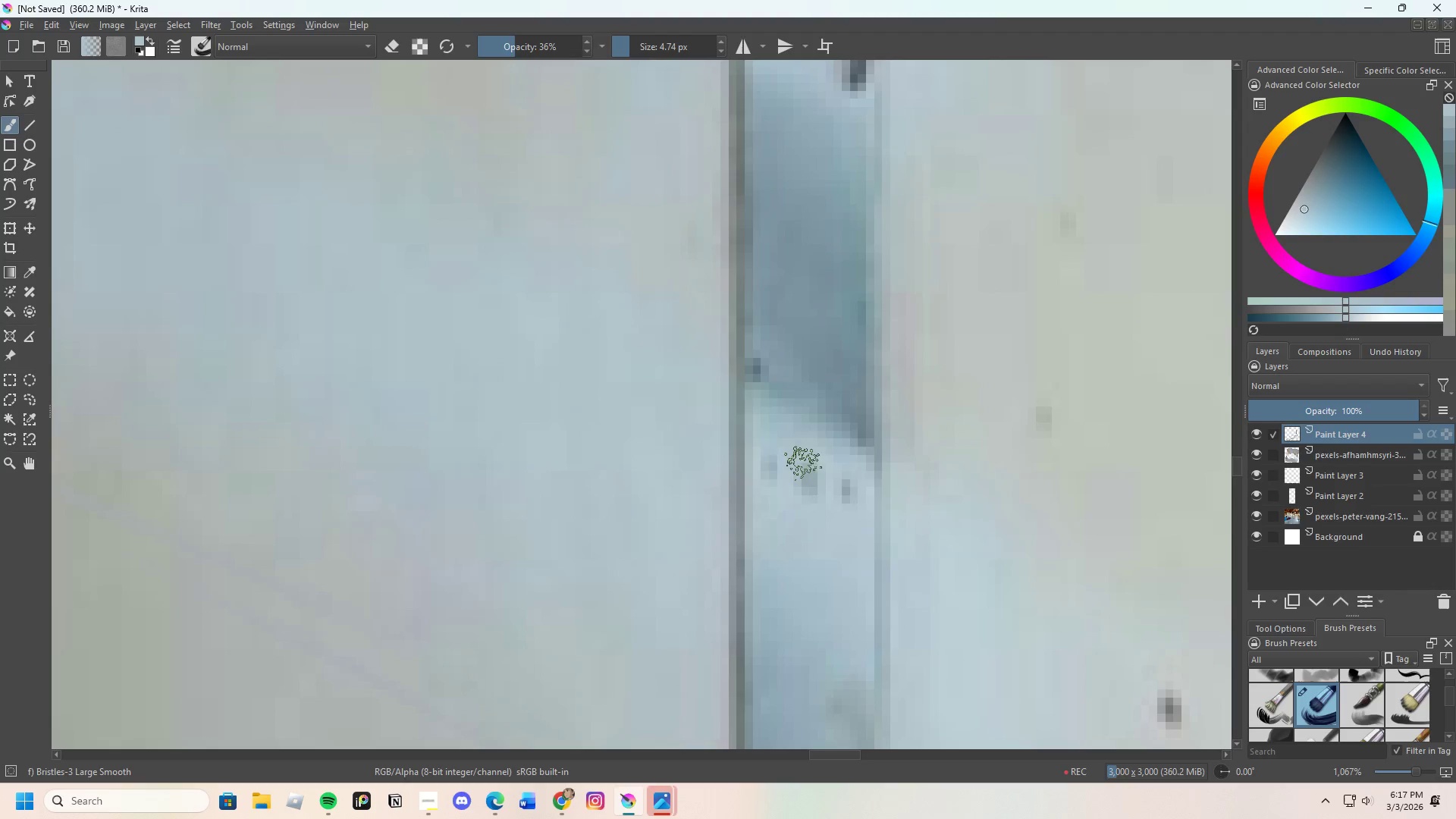 
left_click_drag(start_coordinate=[801, 463], to_coordinate=[813, 475])
 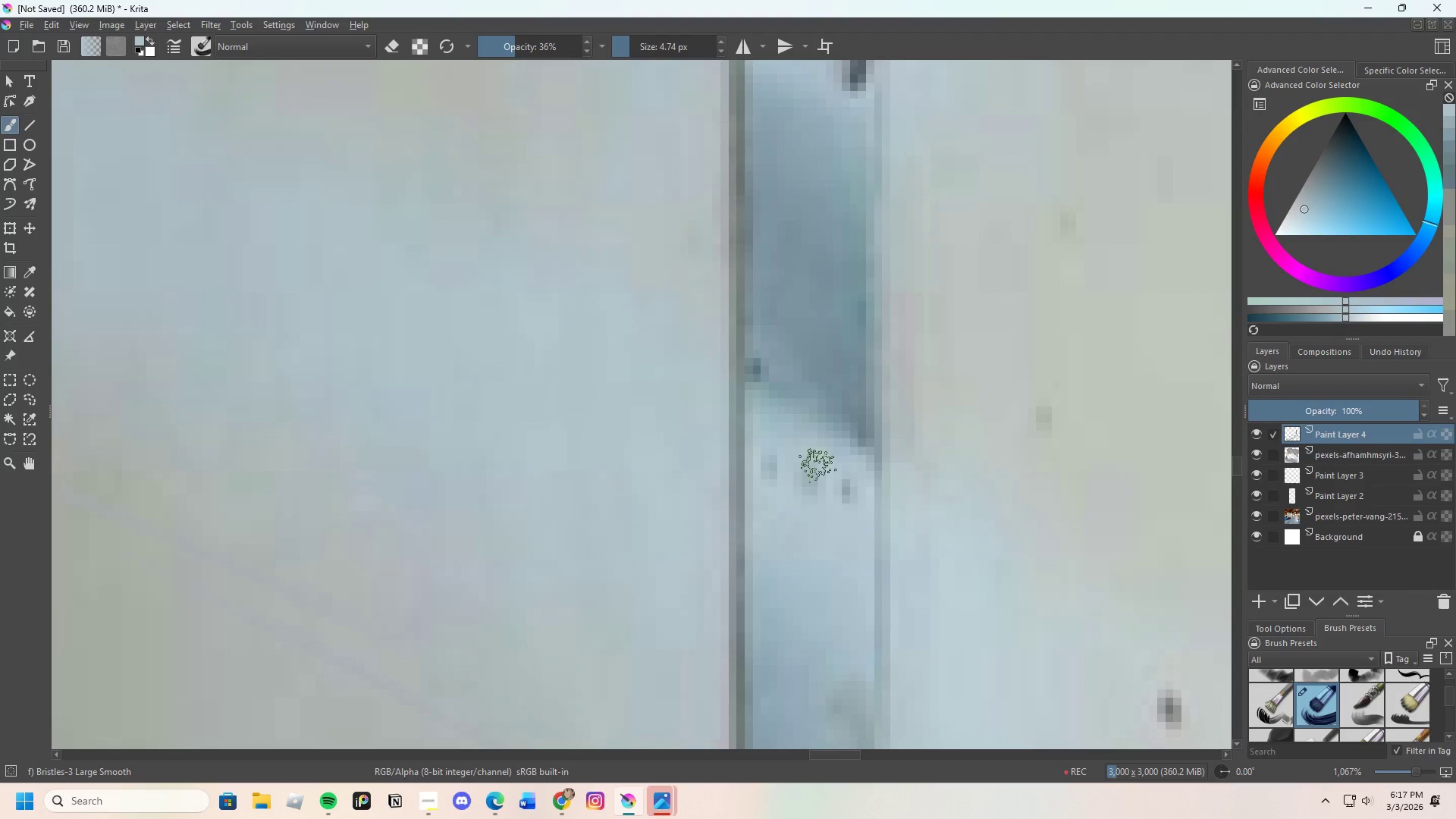 
left_click_drag(start_coordinate=[824, 463], to_coordinate=[825, 469])
 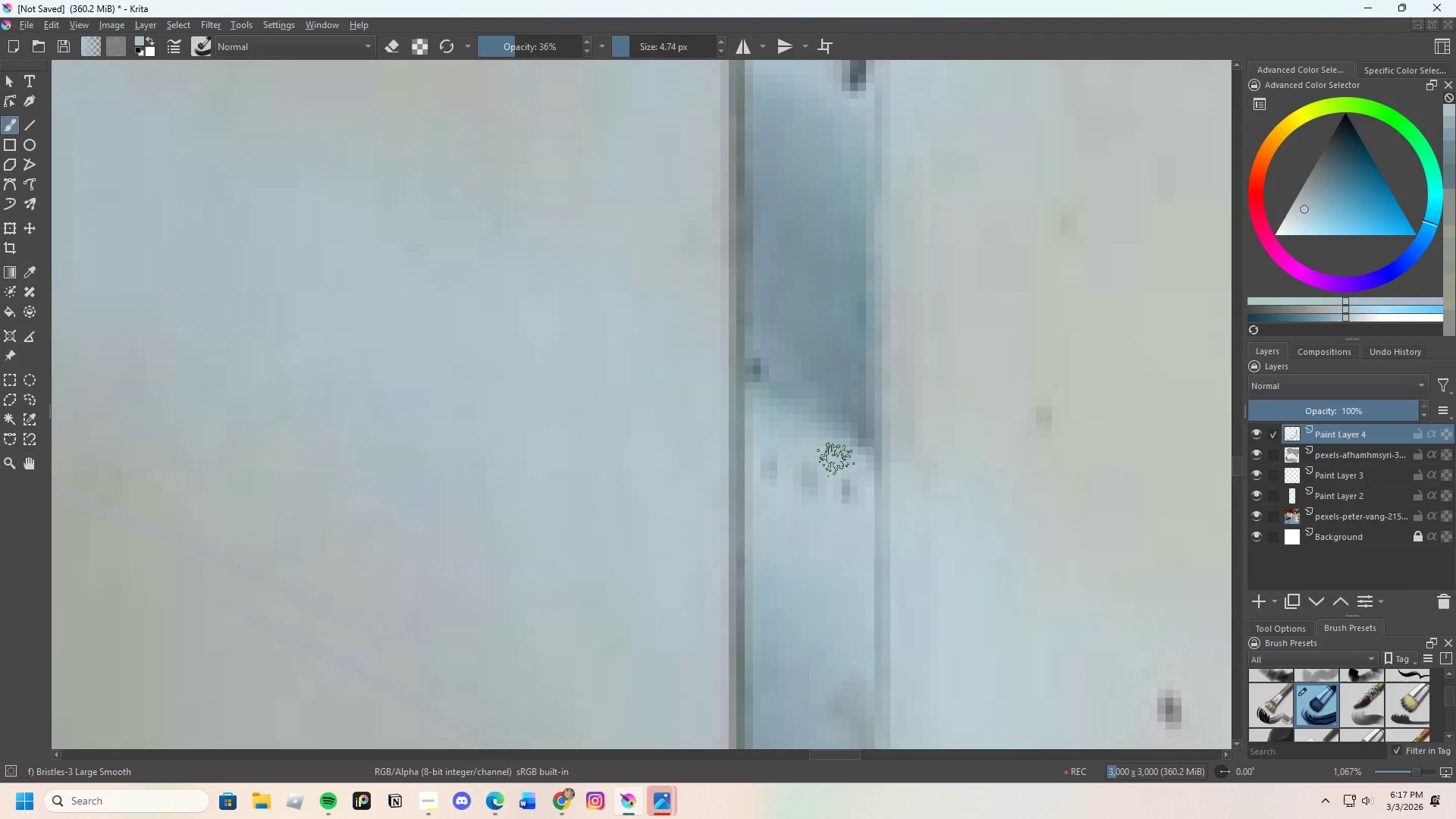 
key(Control+ControlLeft)
 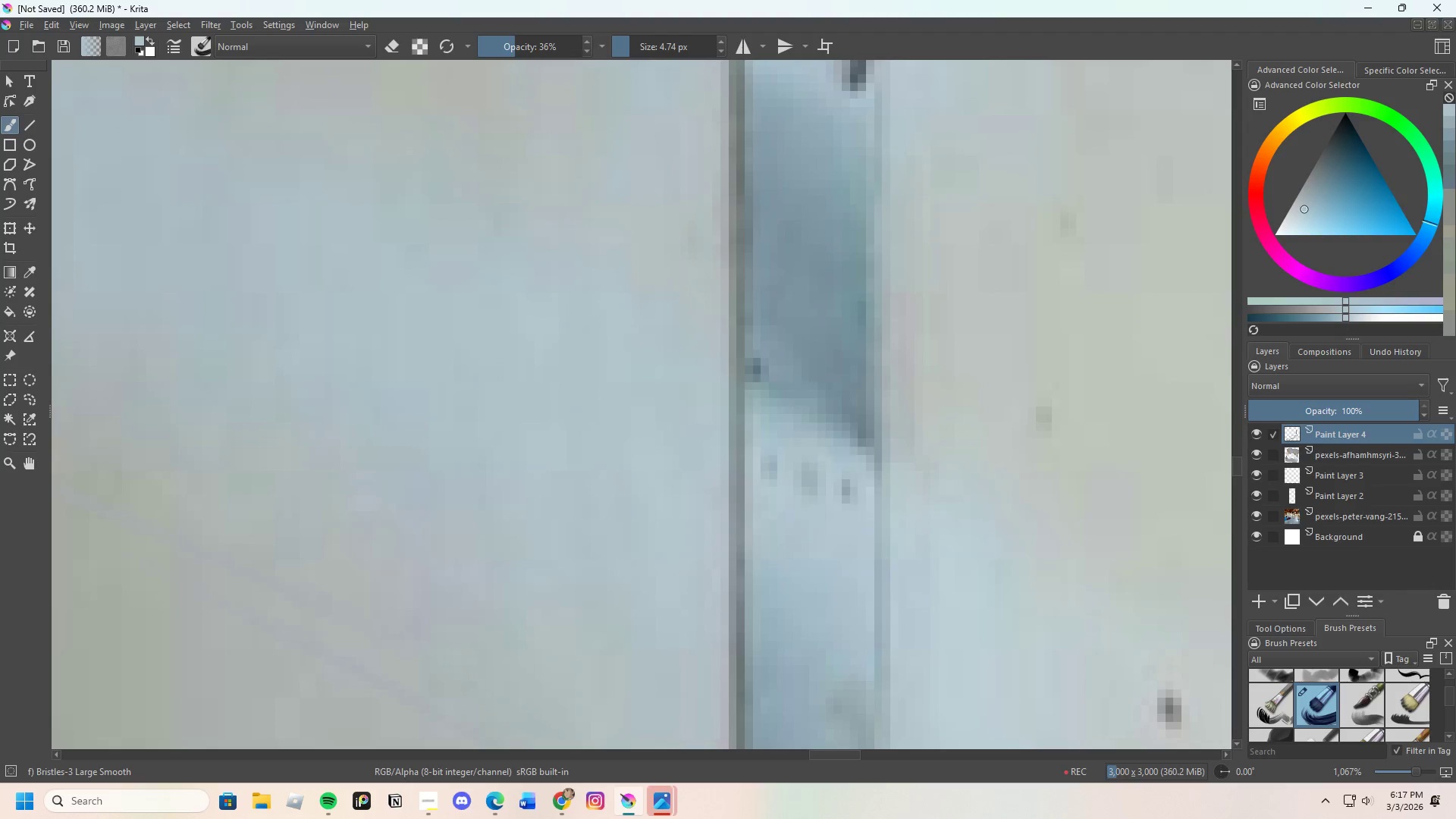 
triple_click([836, 460])
 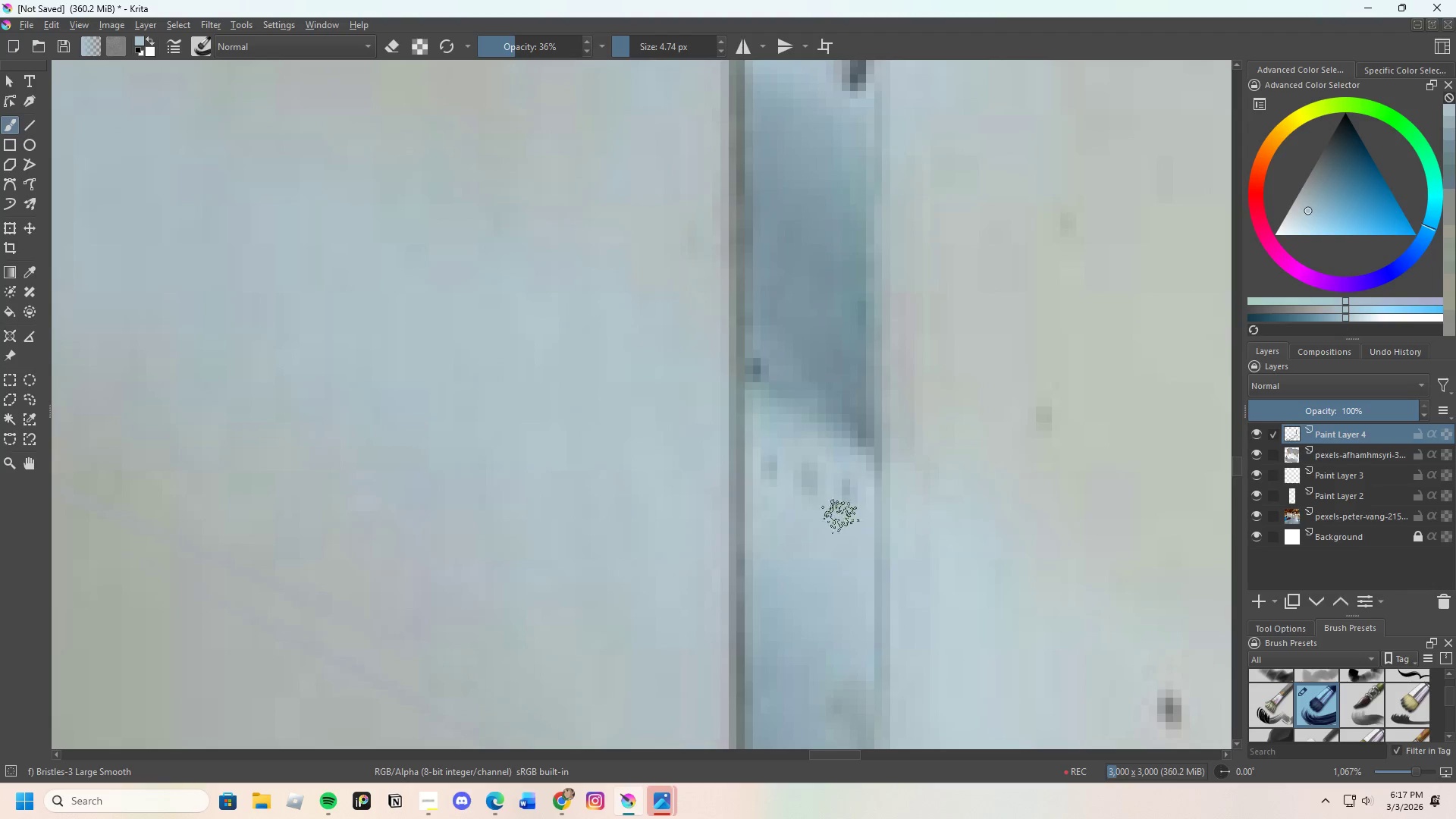 
left_click_drag(start_coordinate=[830, 475], to_coordinate=[821, 464])
 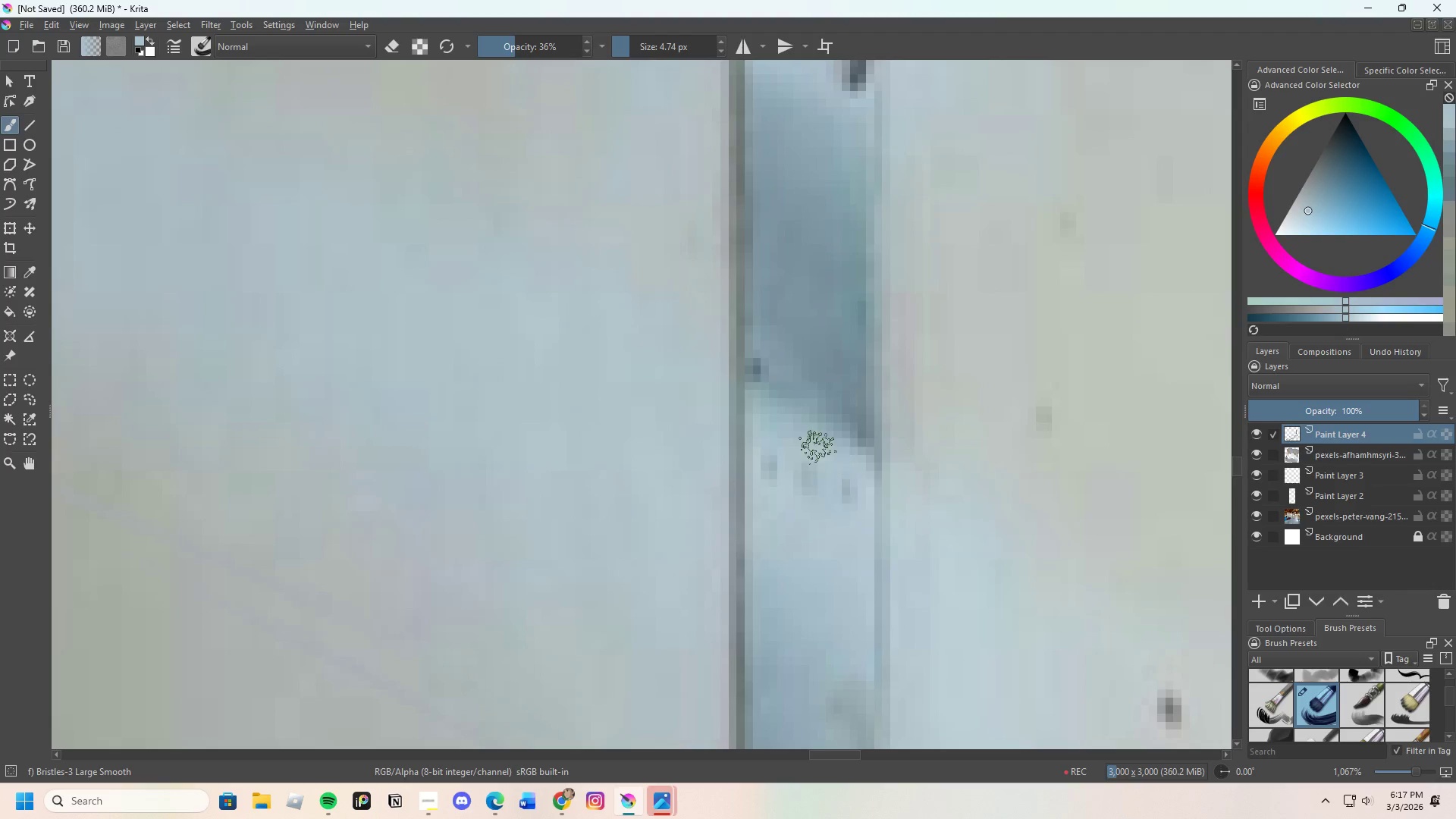 
left_click_drag(start_coordinate=[815, 454], to_coordinate=[772, 451])
 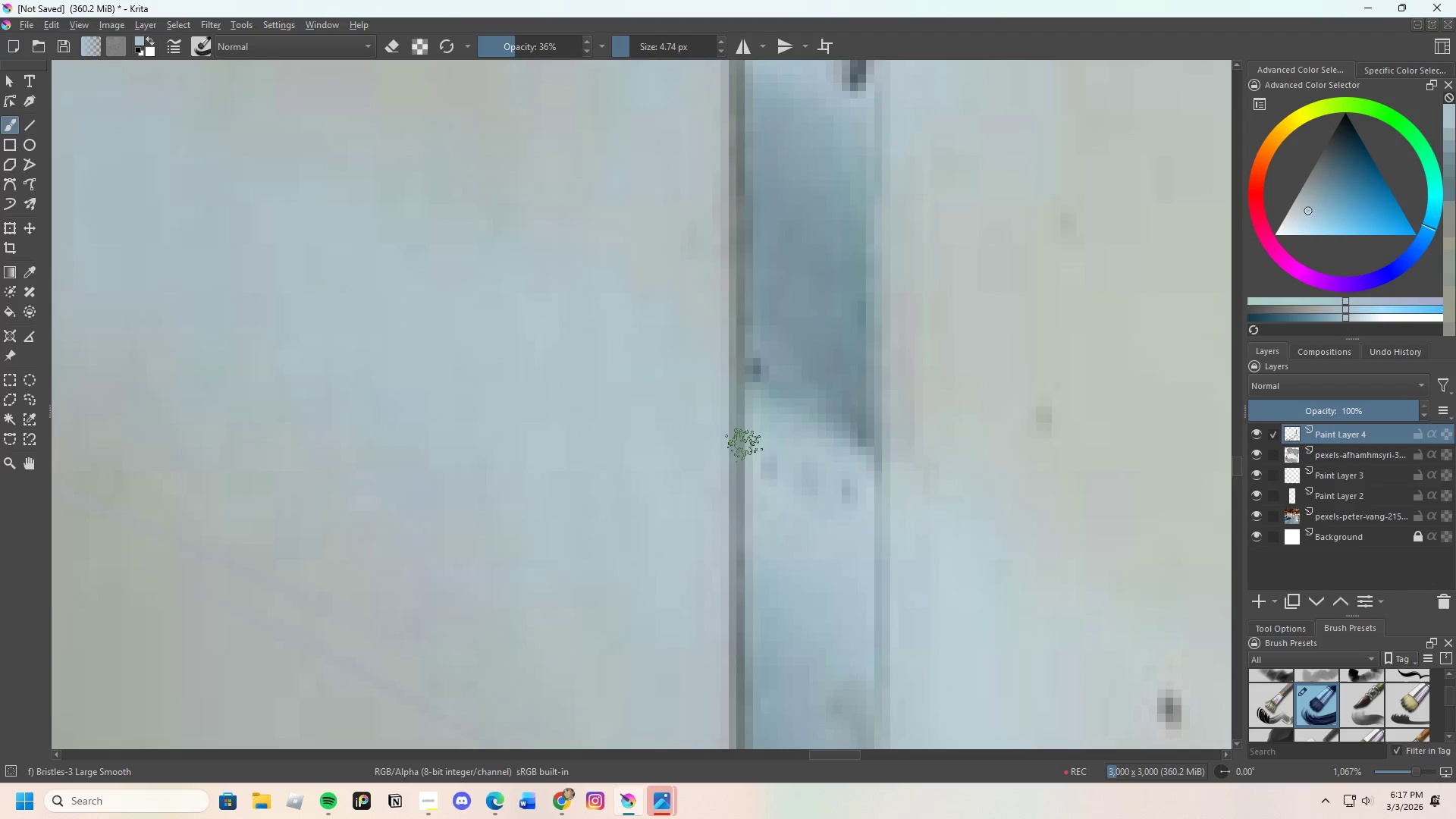 
left_click_drag(start_coordinate=[744, 445], to_coordinate=[777, 451])
 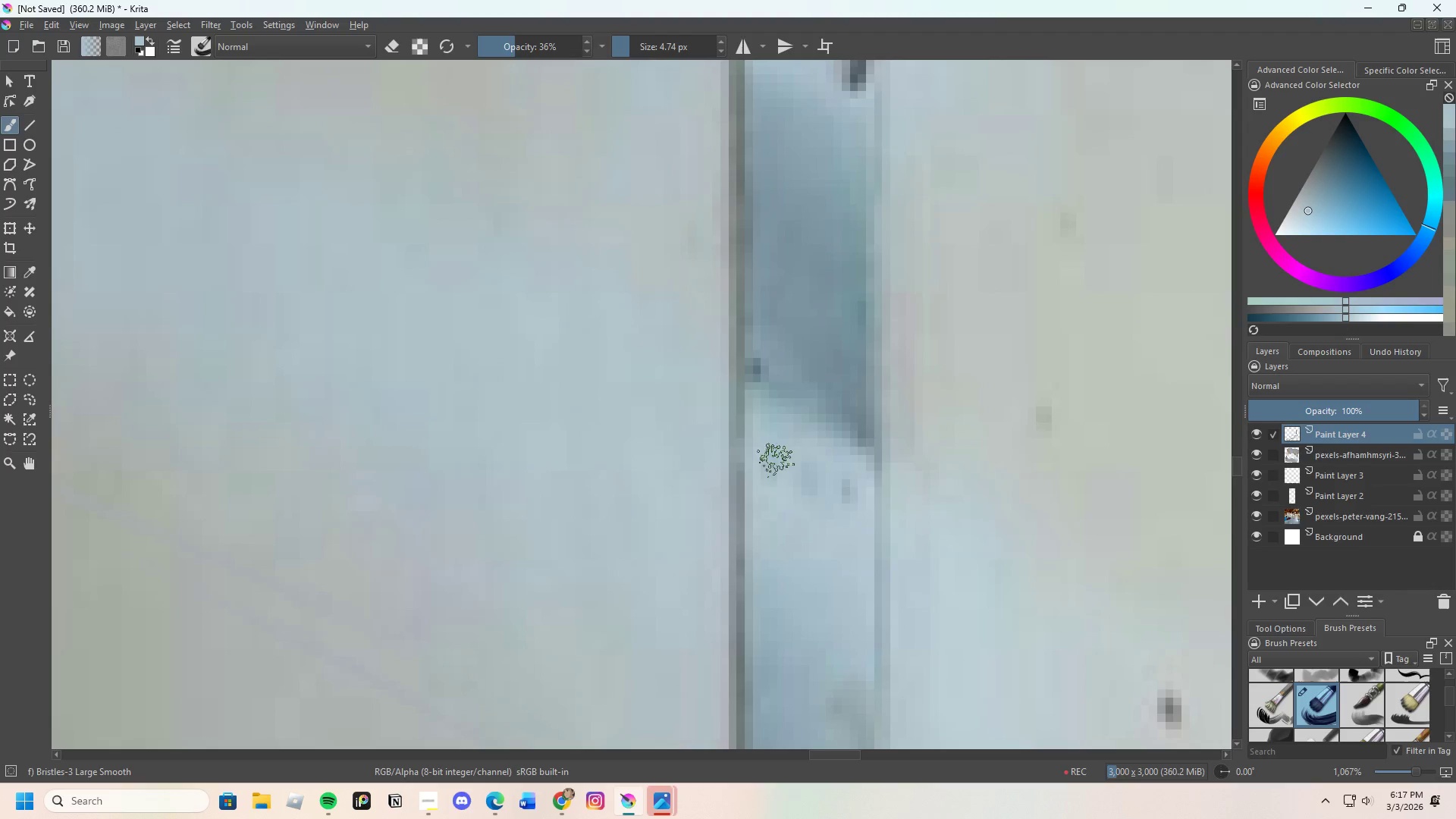 
left_click_drag(start_coordinate=[776, 460], to_coordinate=[795, 468])
 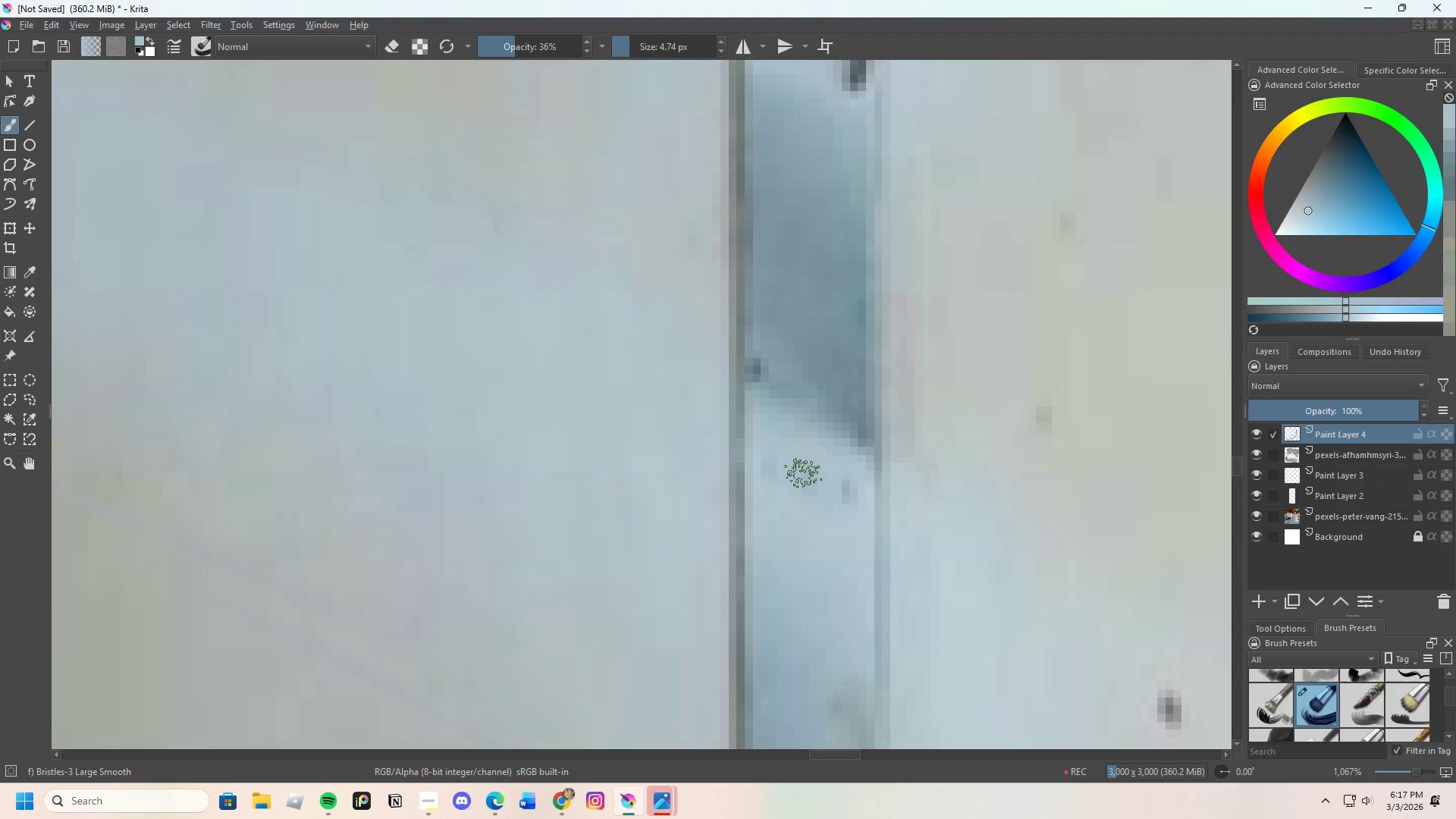 
left_click_drag(start_coordinate=[803, 475], to_coordinate=[825, 477])
 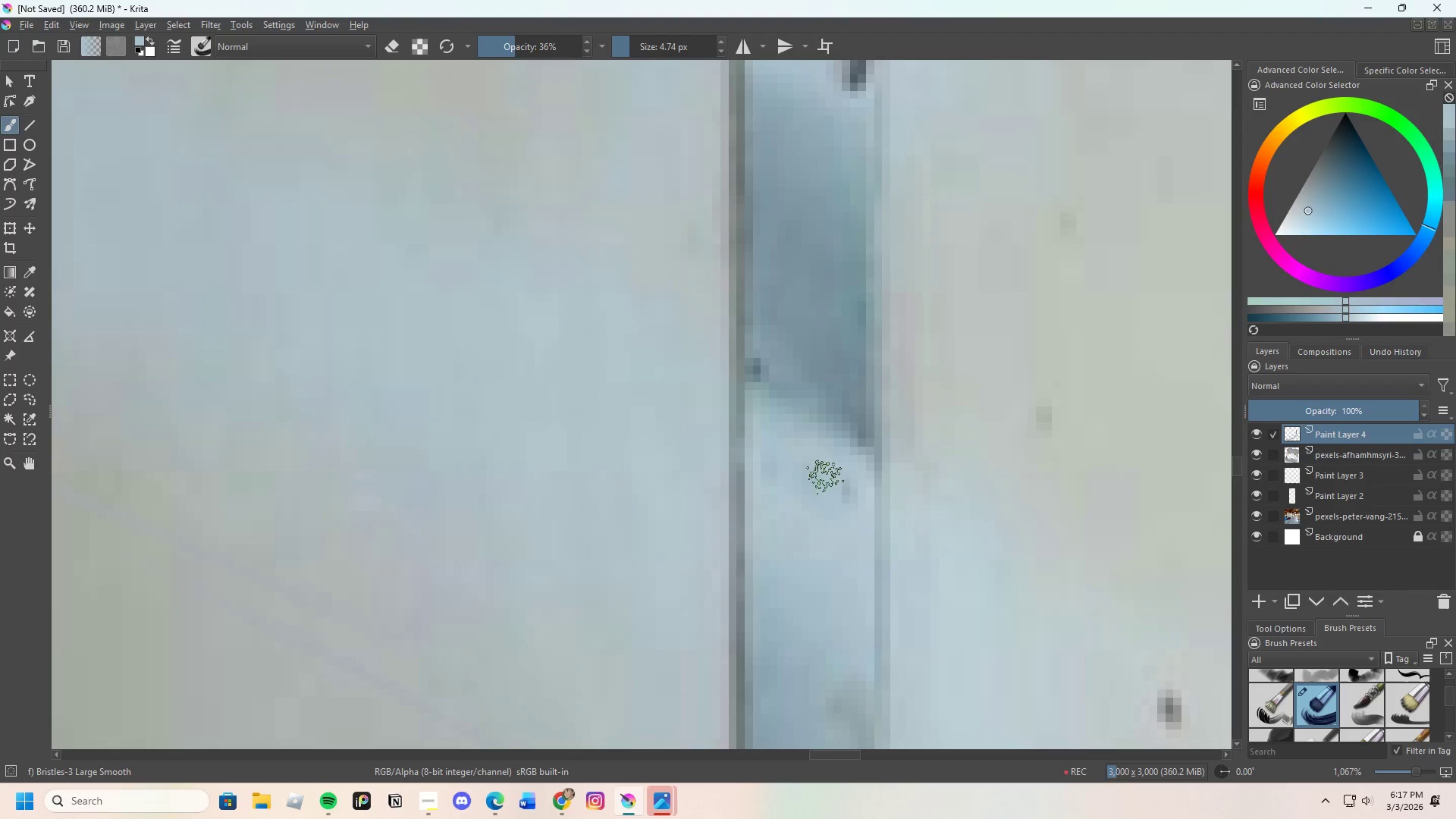 
left_click_drag(start_coordinate=[771, 463], to_coordinate=[836, 493])
 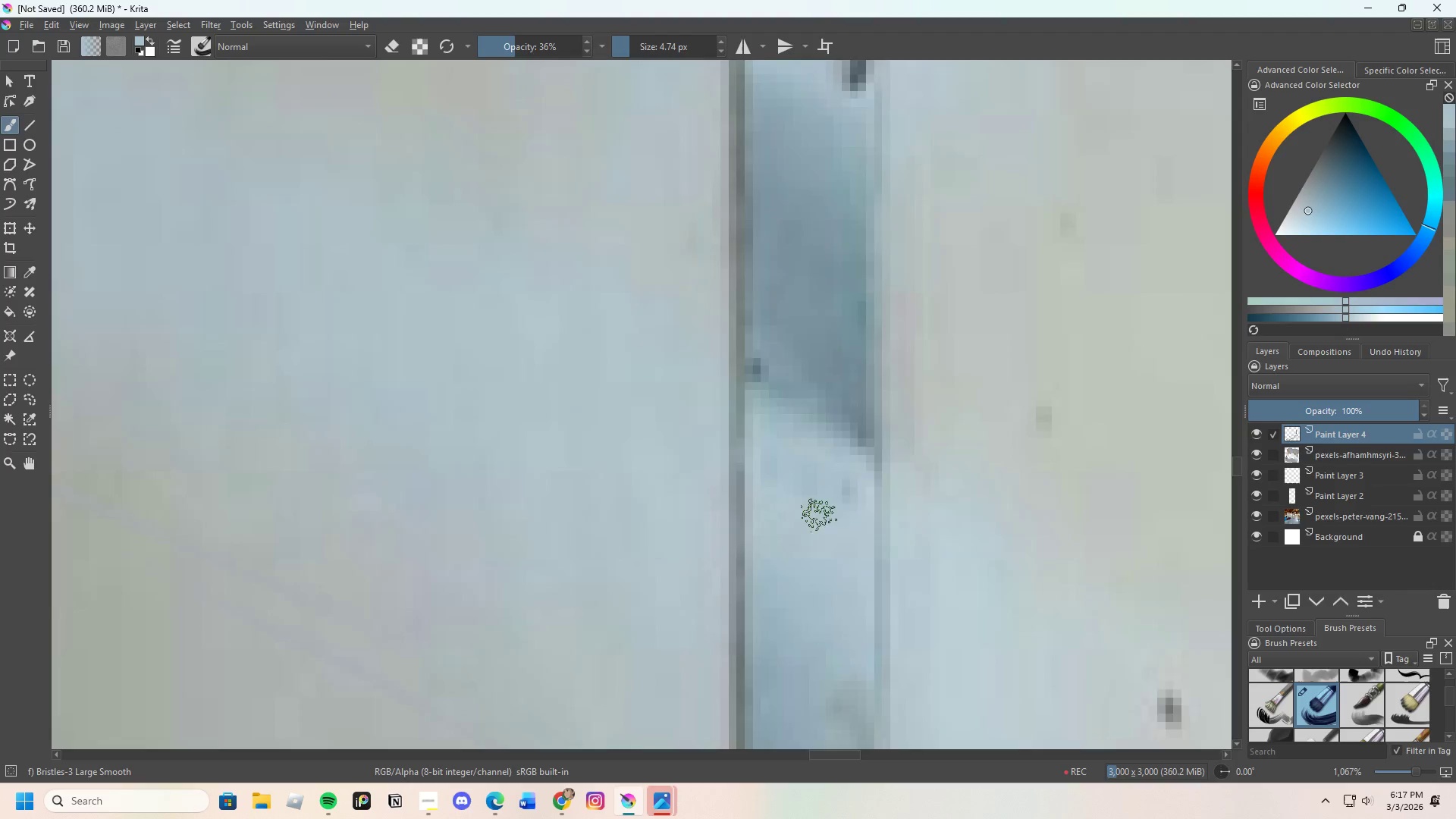 
hold_key(key=ControlLeft, duration=0.34)
 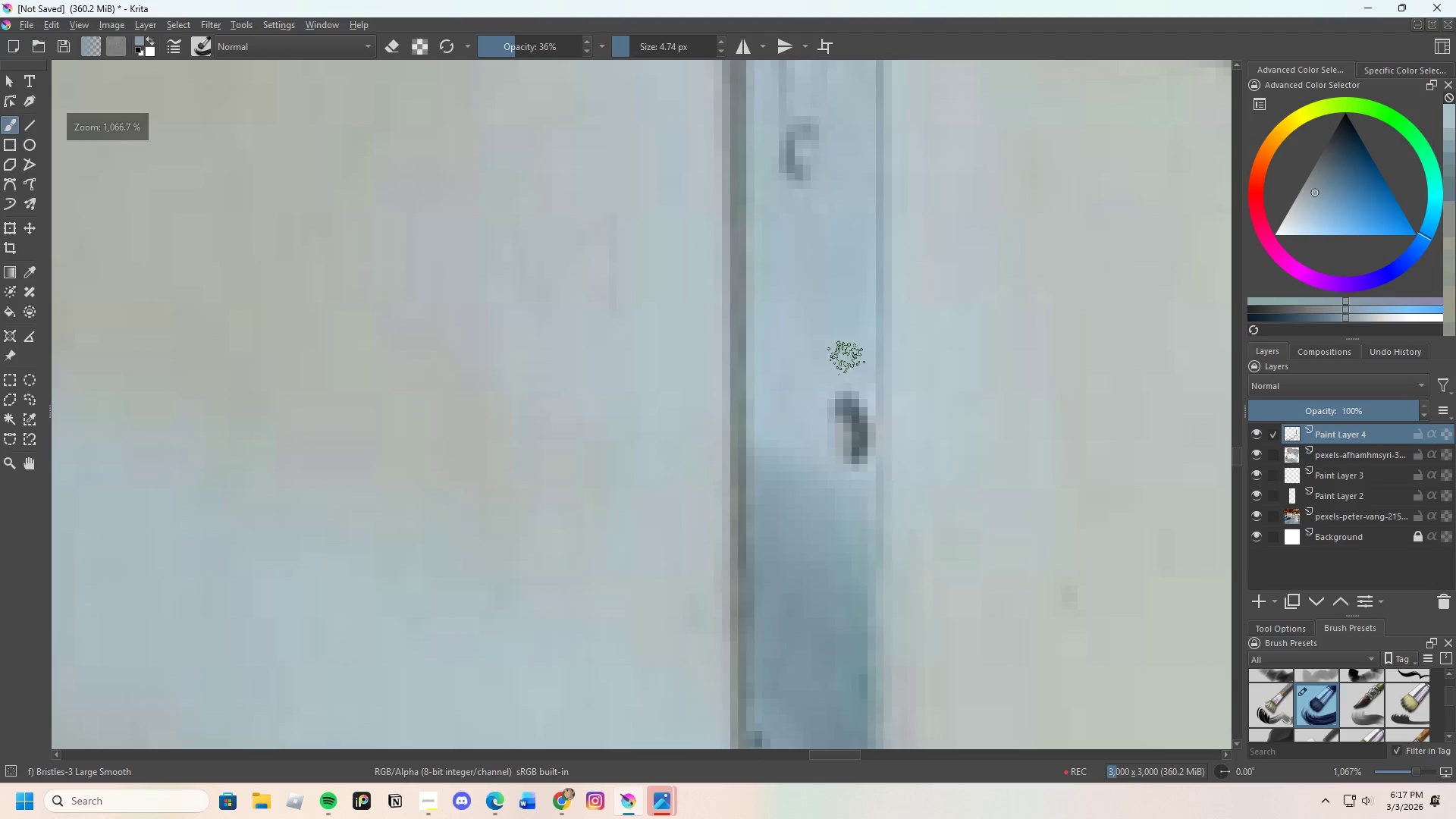 
scroll: coordinate [837, 305], scroll_direction: none, amount: 0.0
 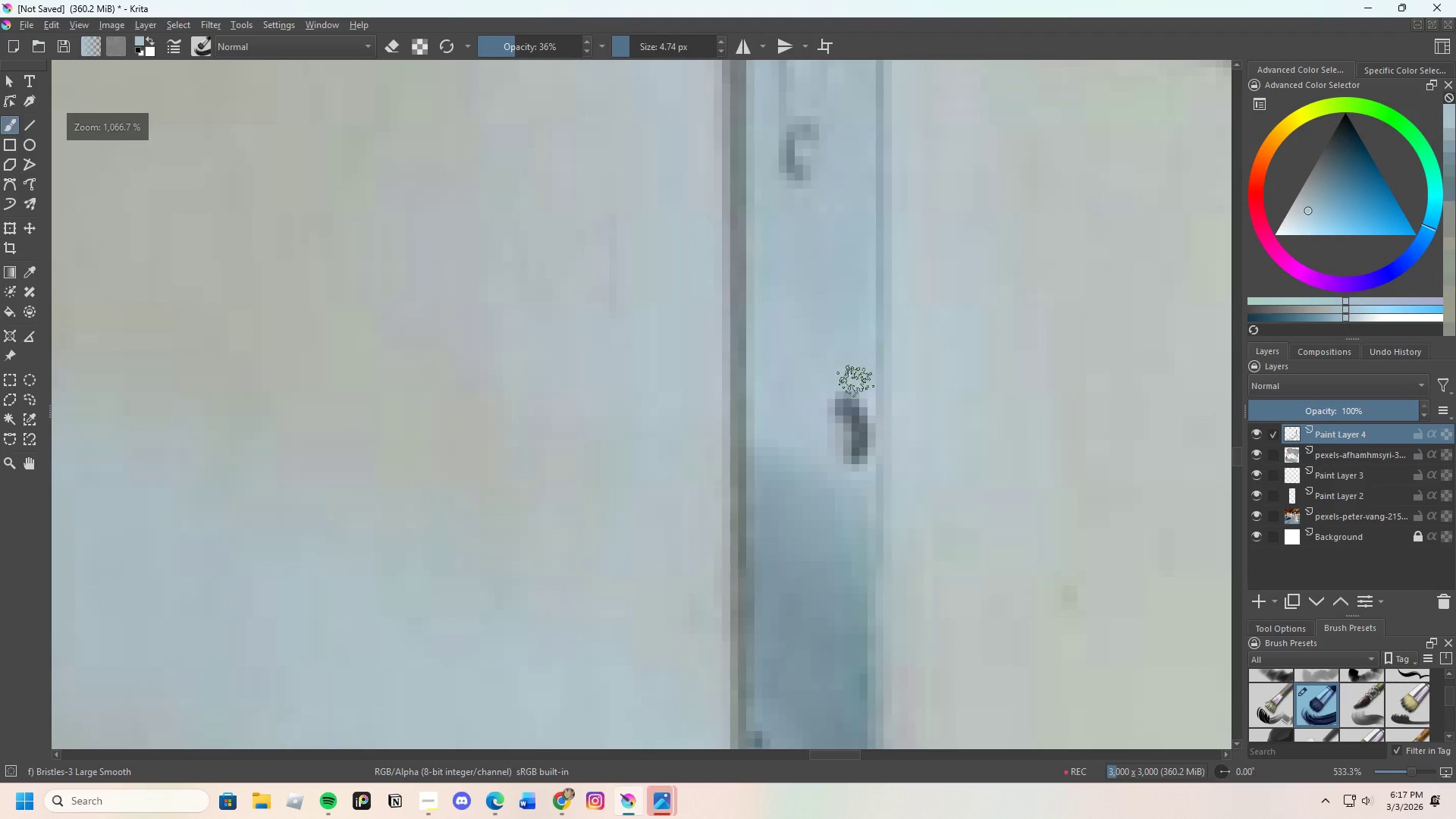 
left_click_drag(start_coordinate=[846, 363], to_coordinate=[845, 414])
 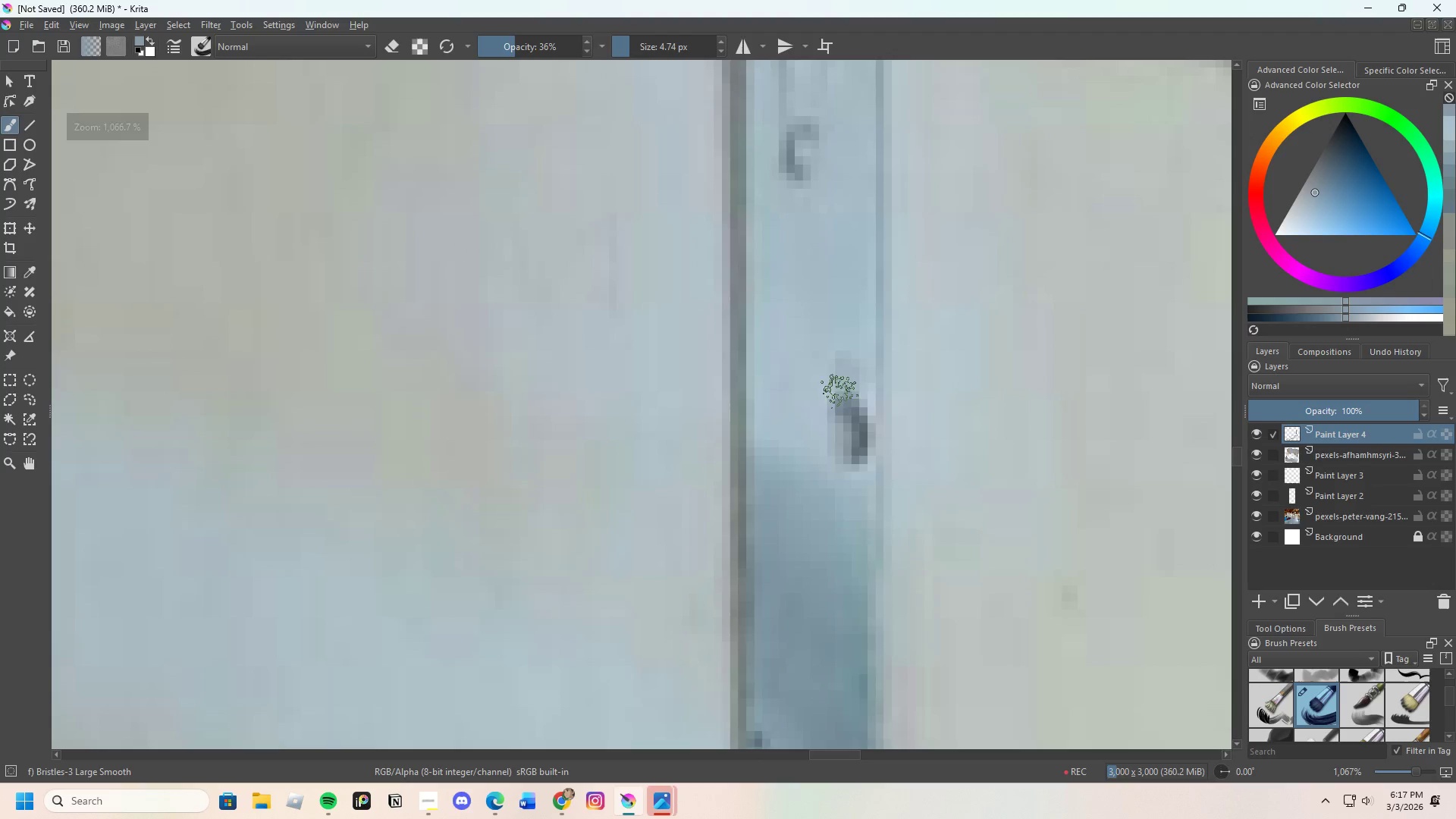 
left_click_drag(start_coordinate=[830, 383], to_coordinate=[845, 385])
 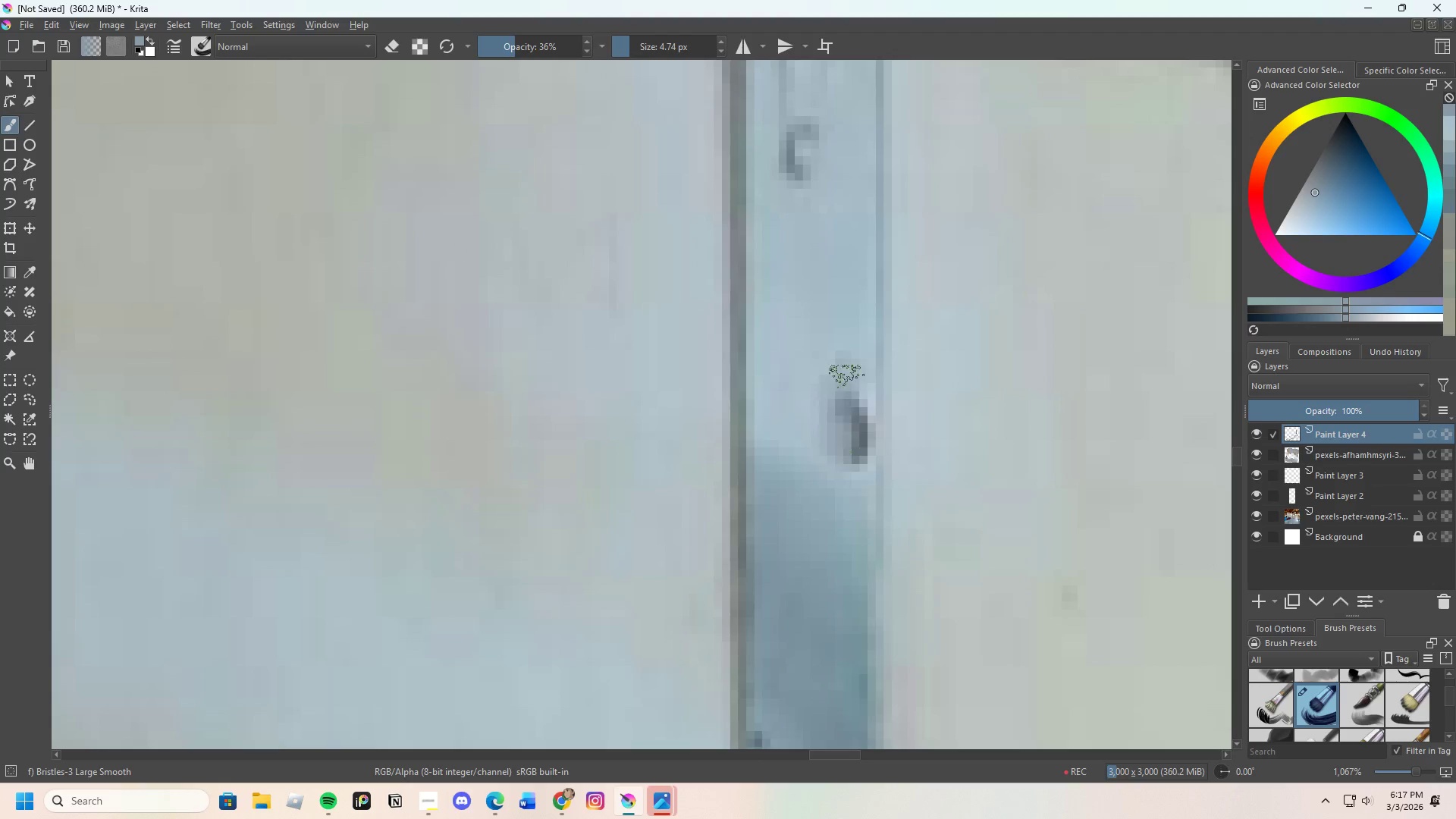 
left_click_drag(start_coordinate=[846, 383], to_coordinate=[859, 405])
 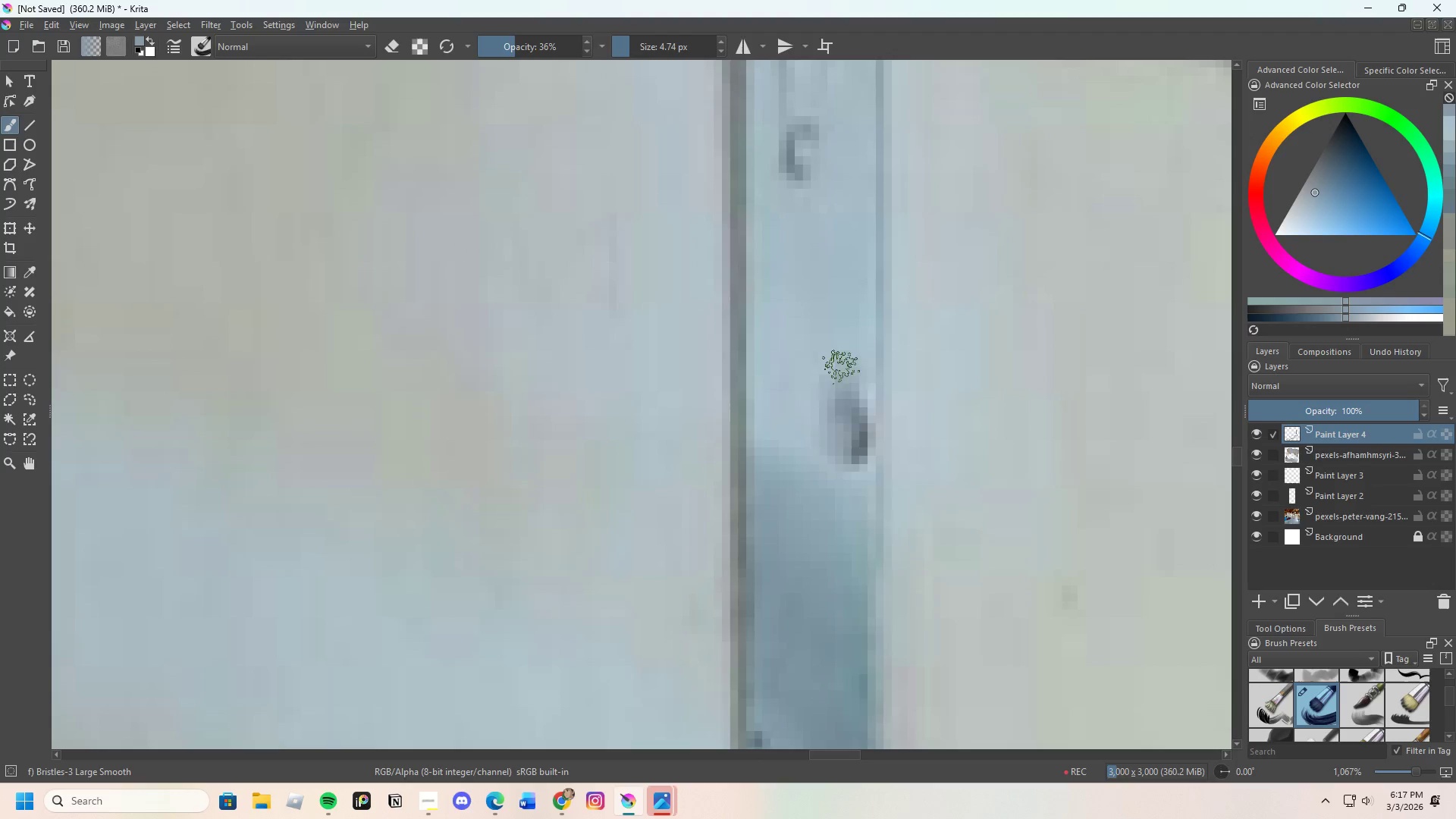 
hold_key(key=ControlLeft, duration=0.41)
left_click_drag(start_coordinate=[789, 391], to_coordinate=[792, 391])
 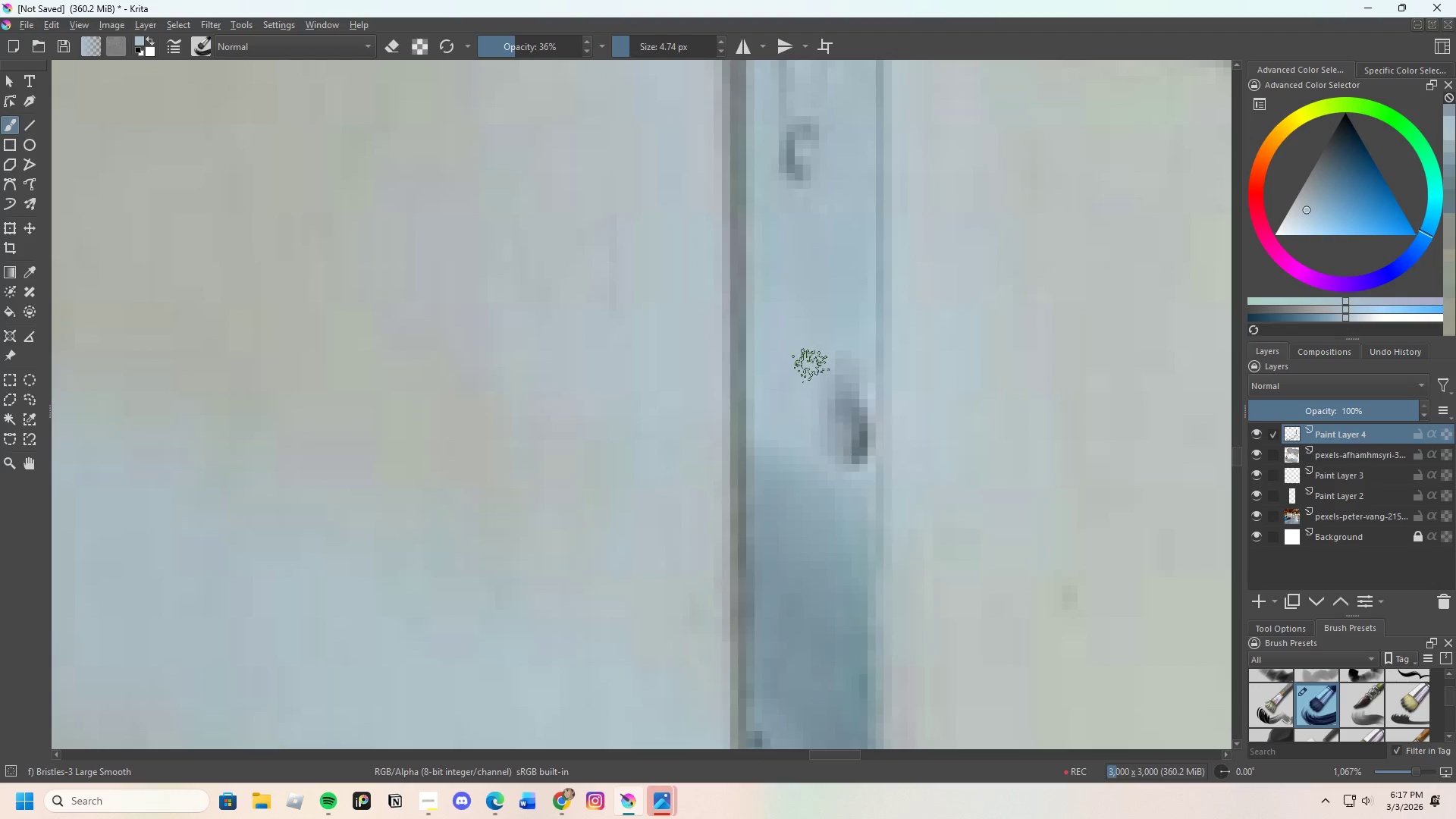 
left_click_drag(start_coordinate=[811, 378], to_coordinate=[836, 409])
 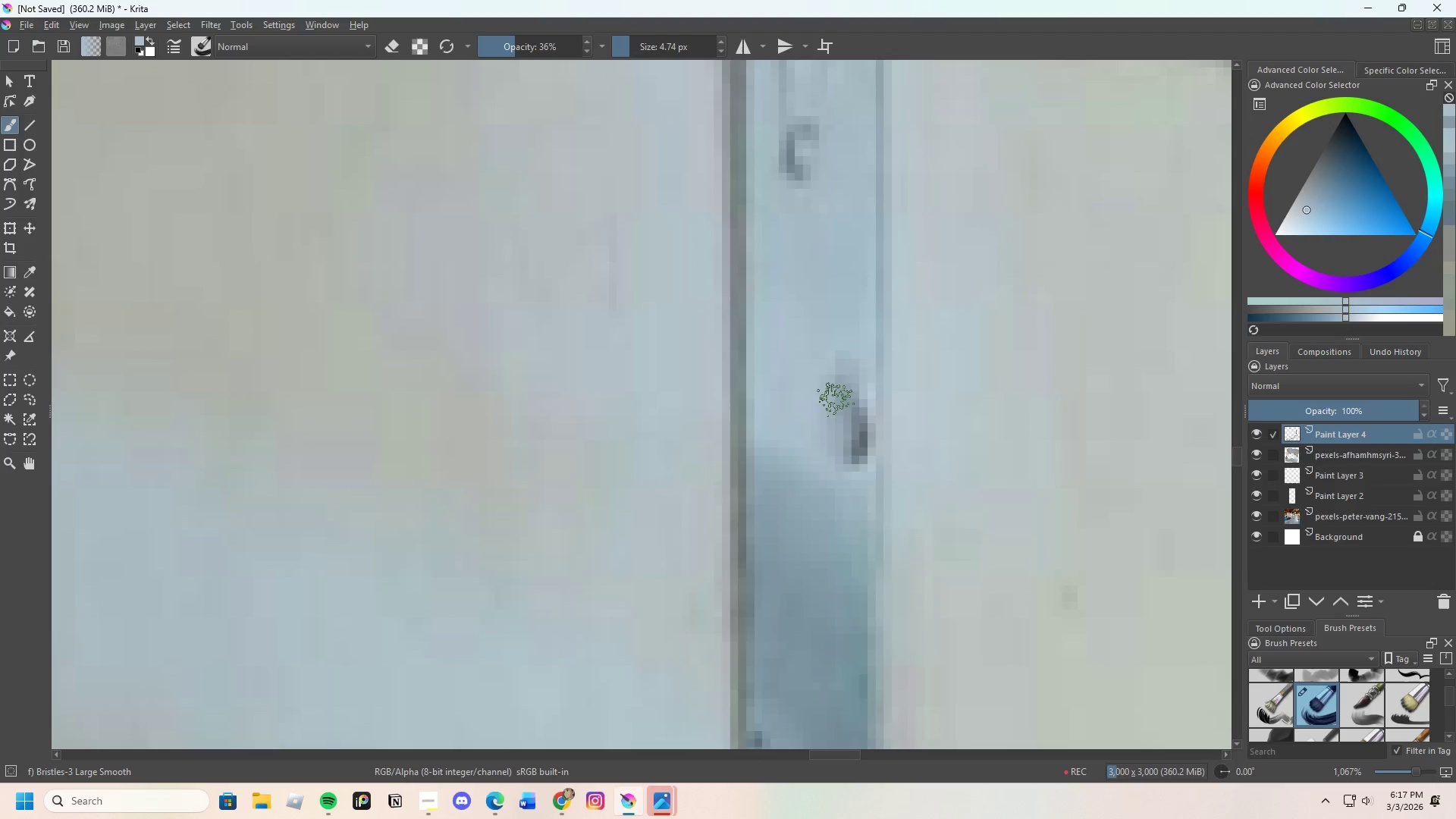 
left_click_drag(start_coordinate=[834, 384], to_coordinate=[840, 391])
 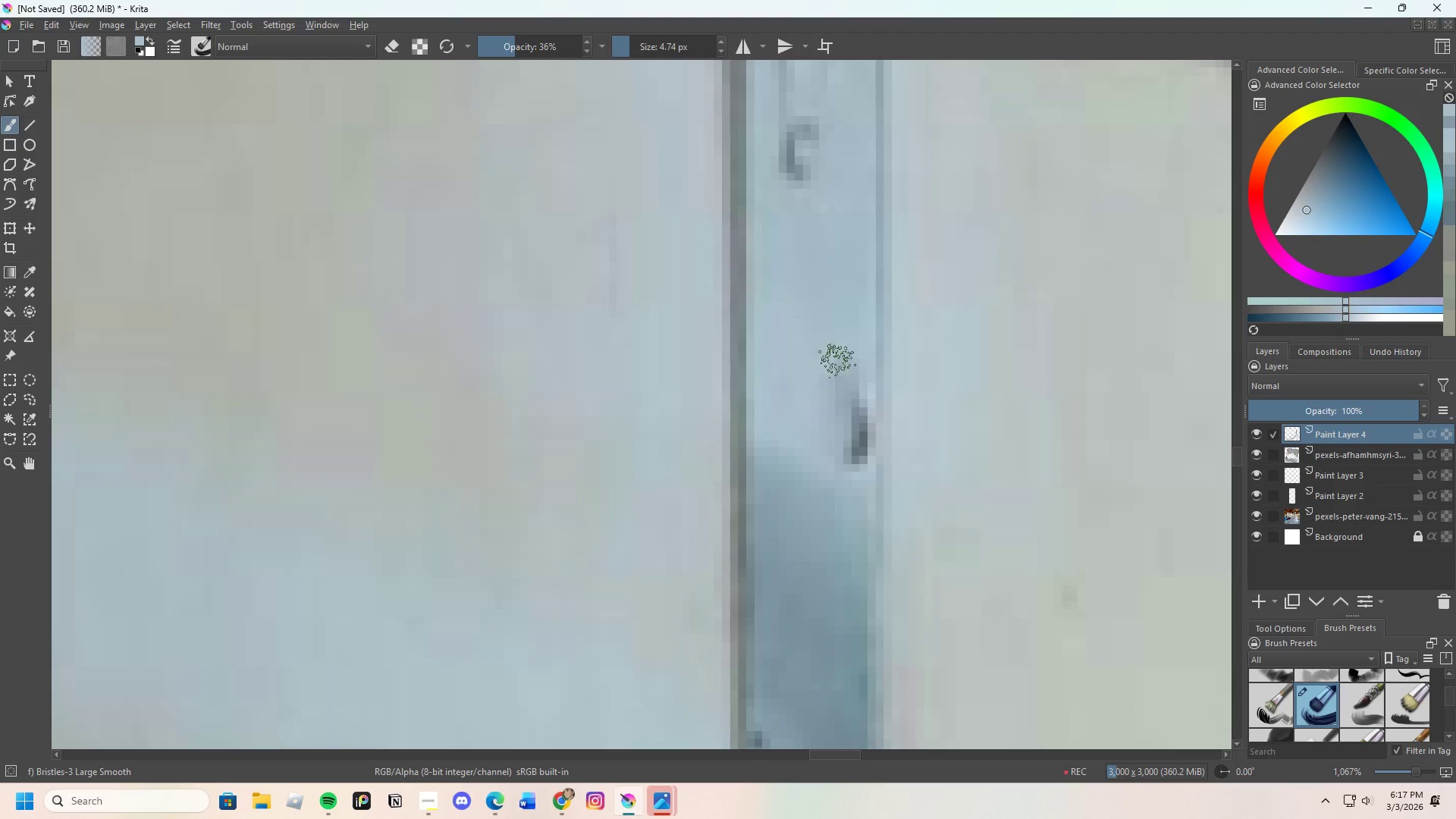 
left_click_drag(start_coordinate=[836, 375], to_coordinate=[846, 384])
 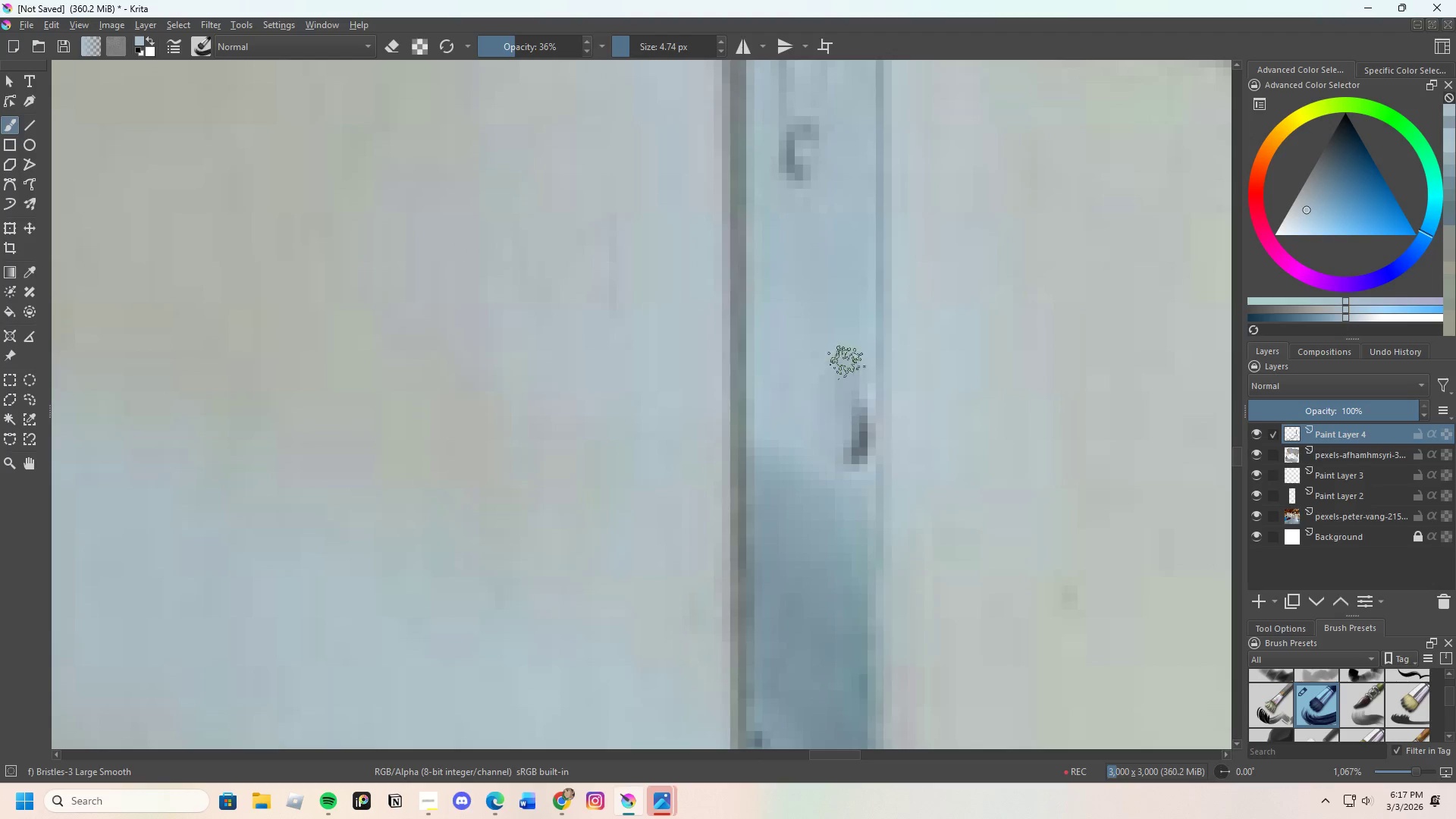 
left_click_drag(start_coordinate=[846, 379], to_coordinate=[849, 404])
 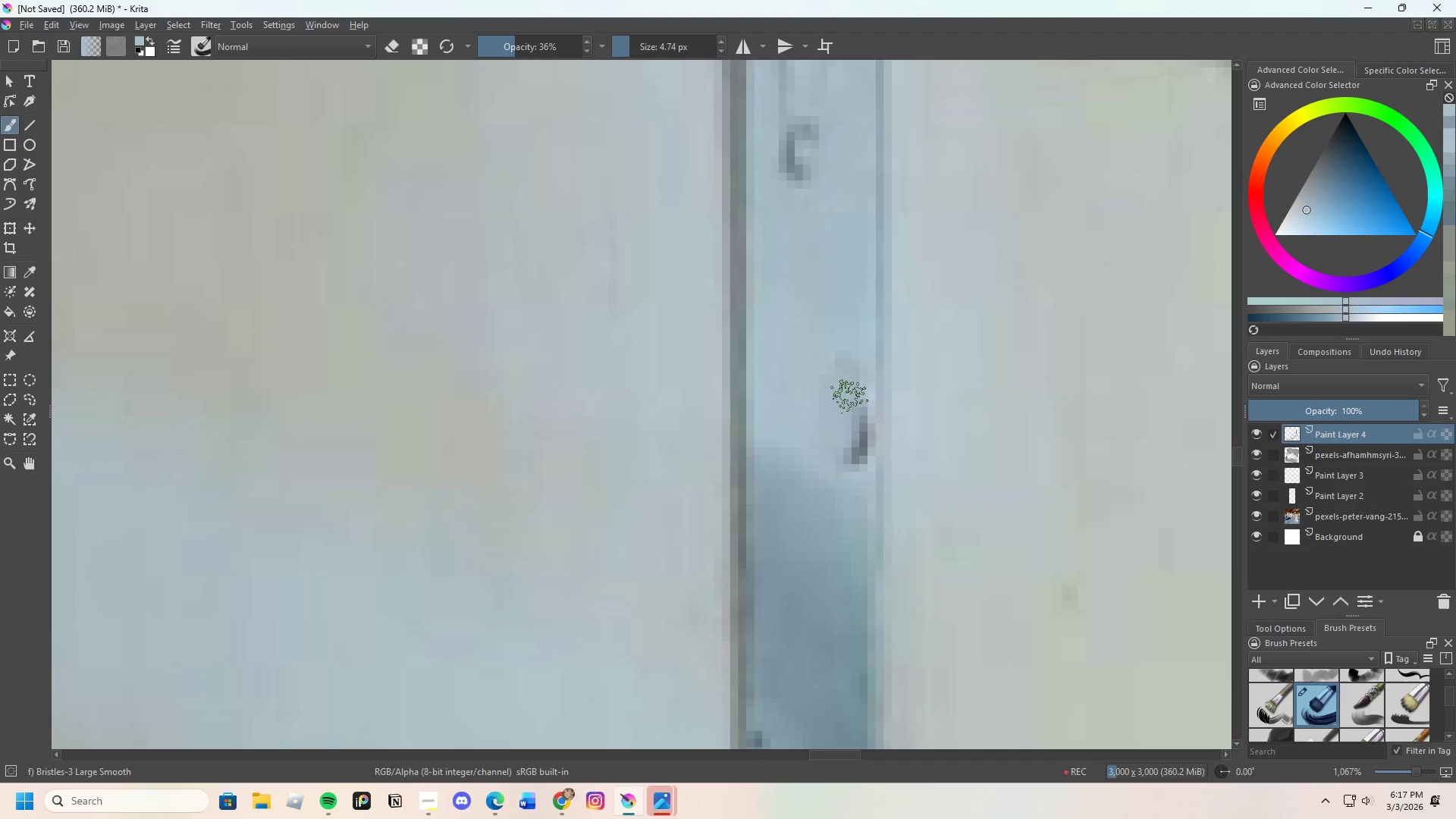 
left_click_drag(start_coordinate=[849, 409], to_coordinate=[860, 418])
 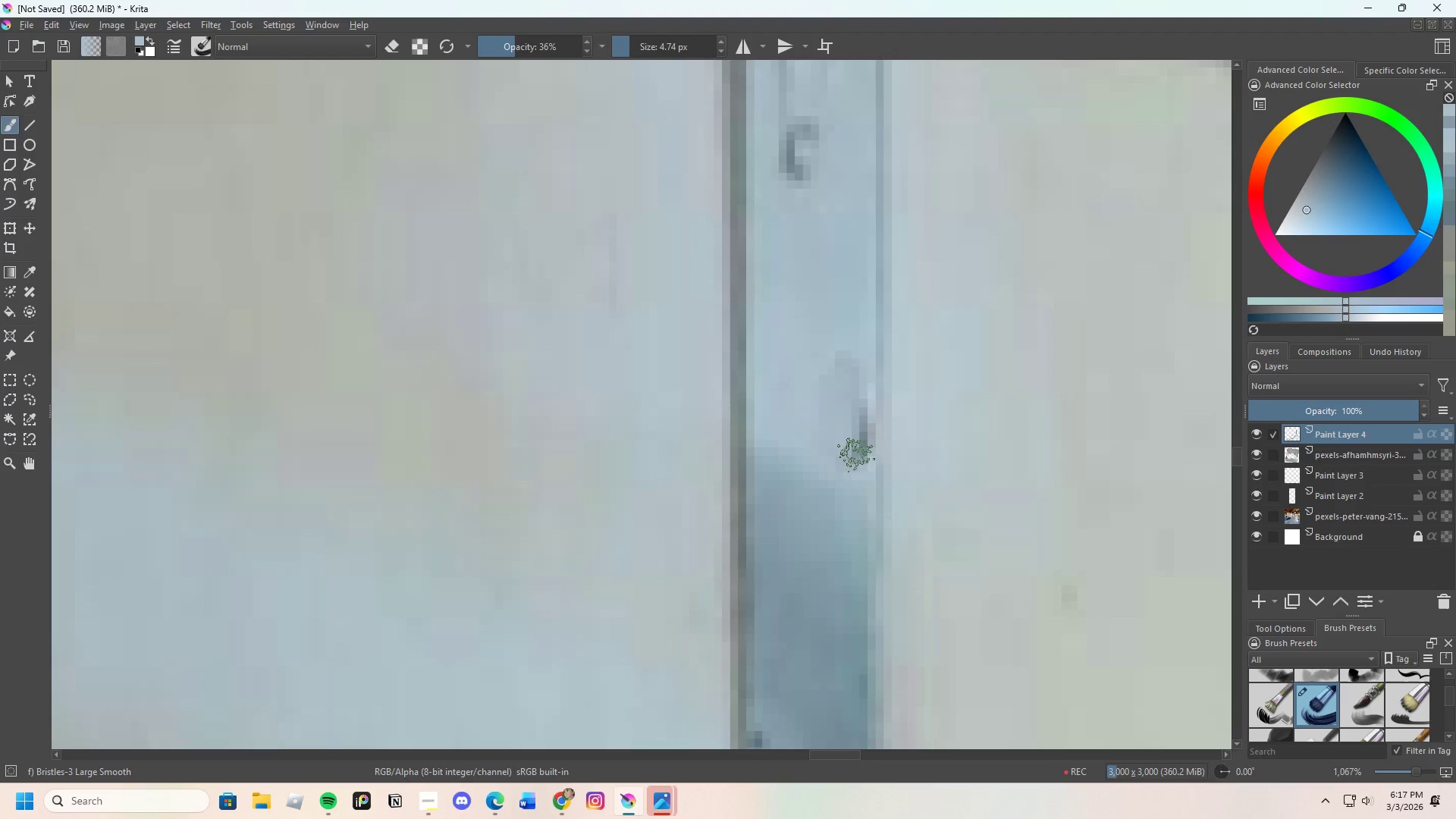 
left_click_drag(start_coordinate=[858, 411], to_coordinate=[861, 425])
 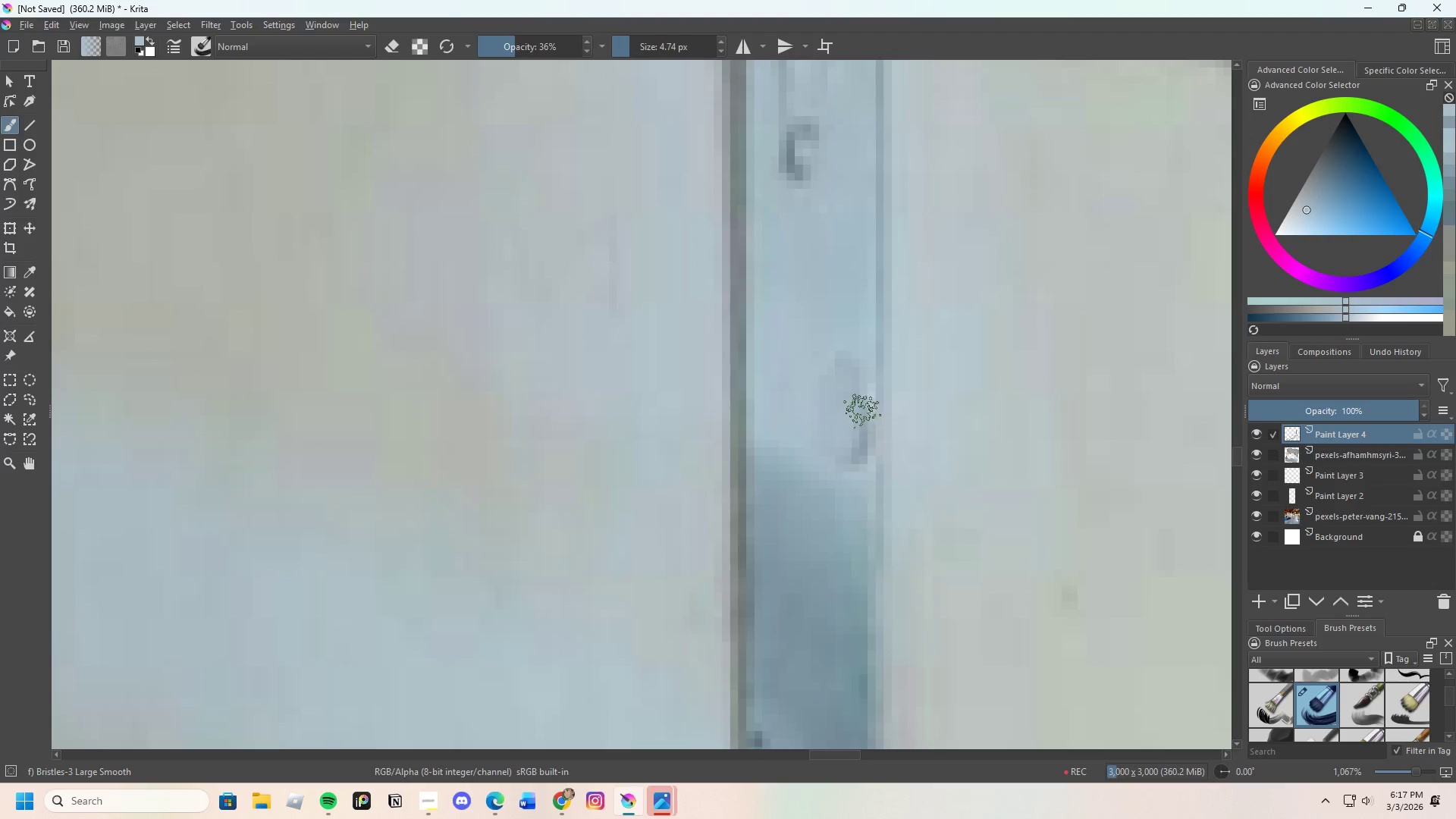 
left_click_drag(start_coordinate=[862, 411], to_coordinate=[858, 380])
 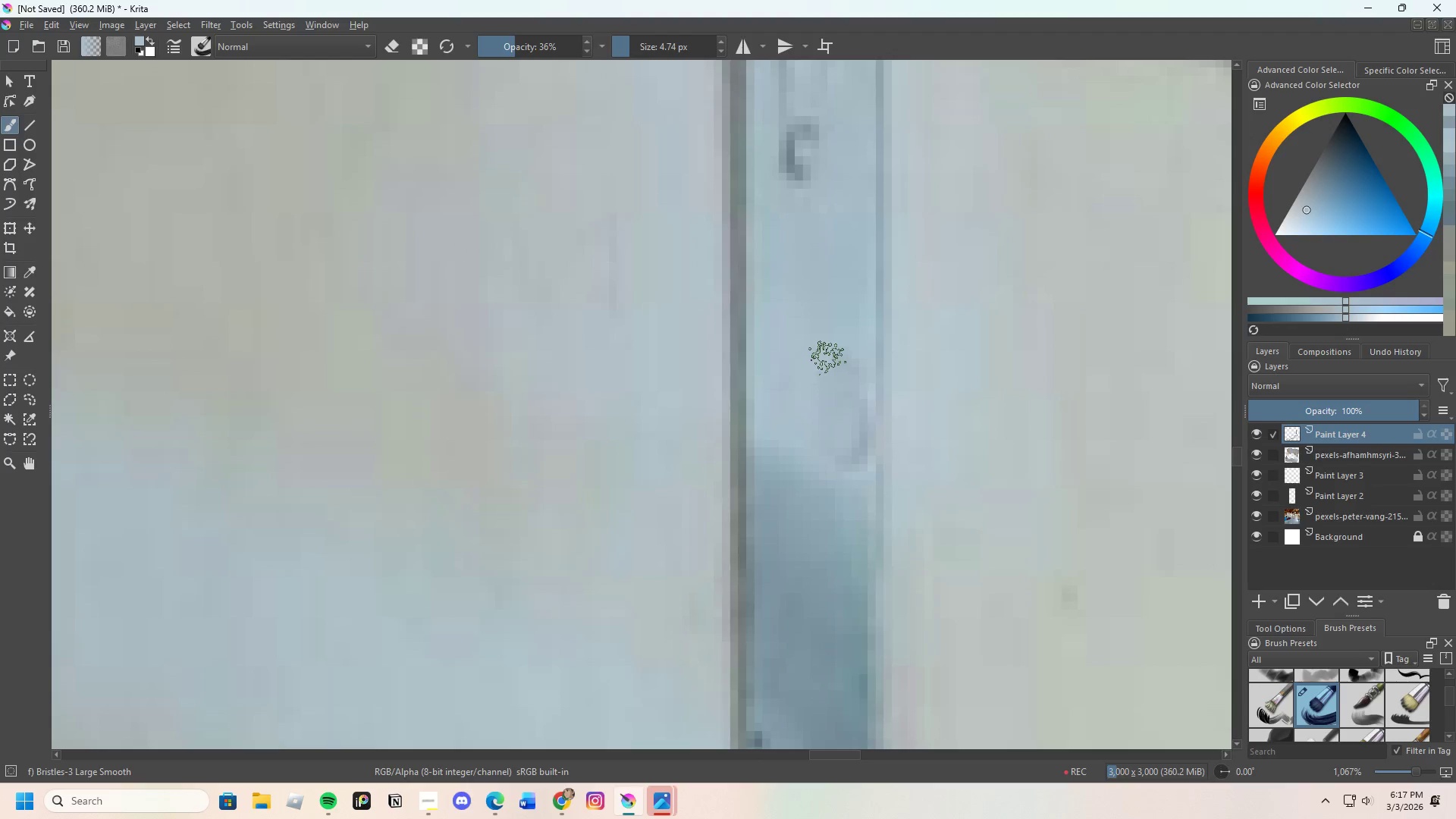 
key(Control+ControlLeft)
 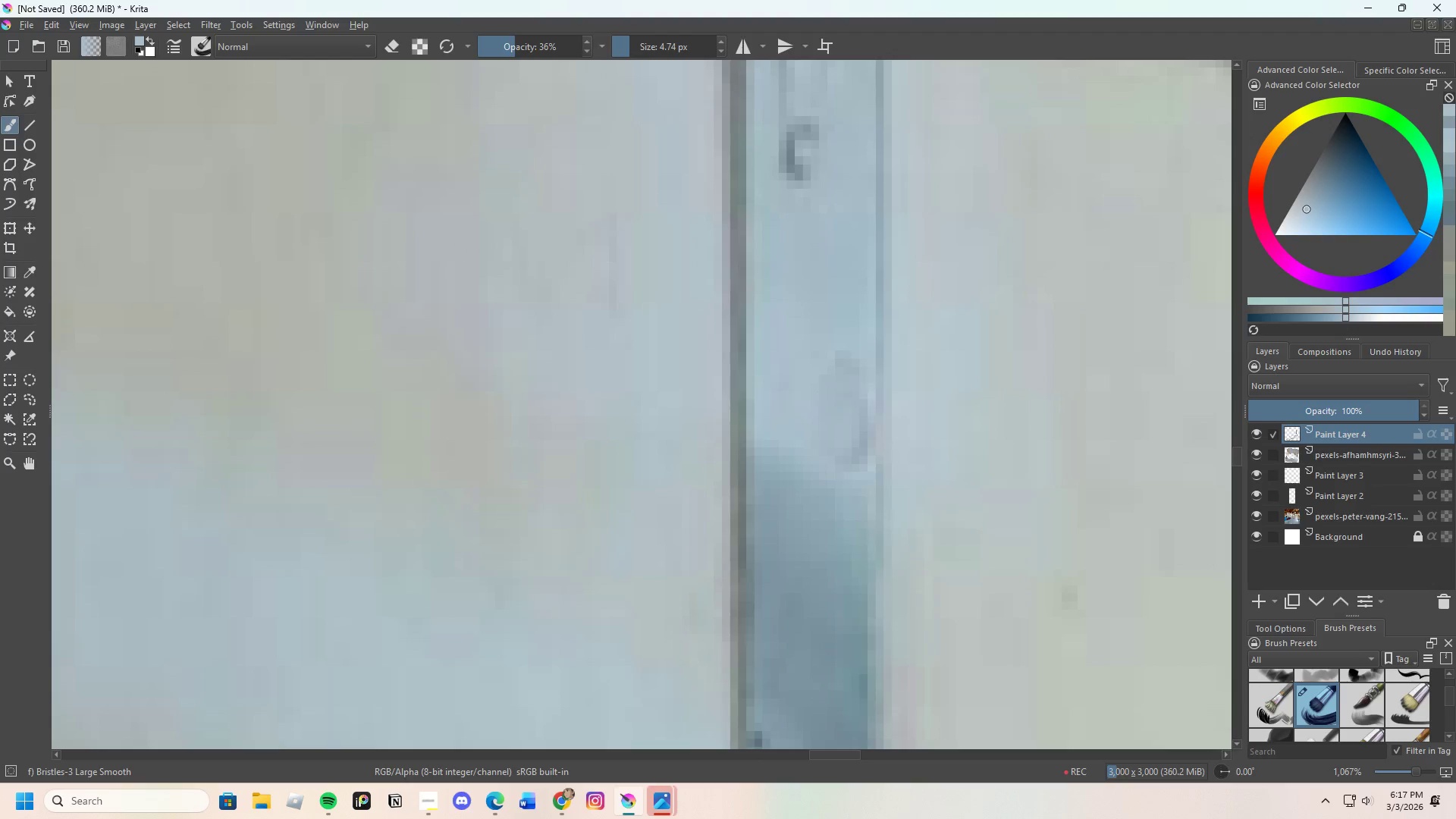 
left_click_drag(start_coordinate=[834, 353], to_coordinate=[846, 401])
 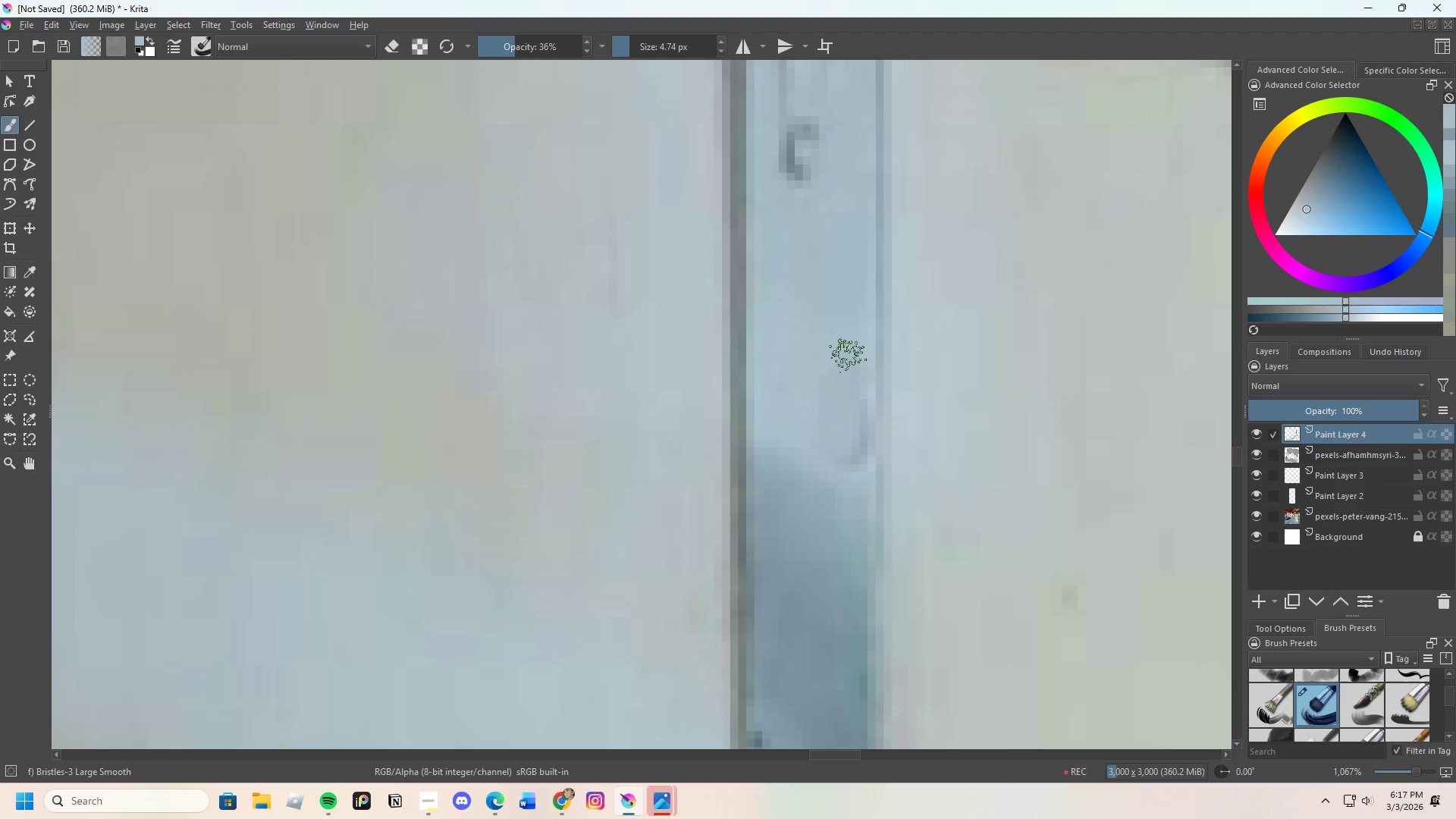 
left_click_drag(start_coordinate=[848, 359], to_coordinate=[850, 379])
 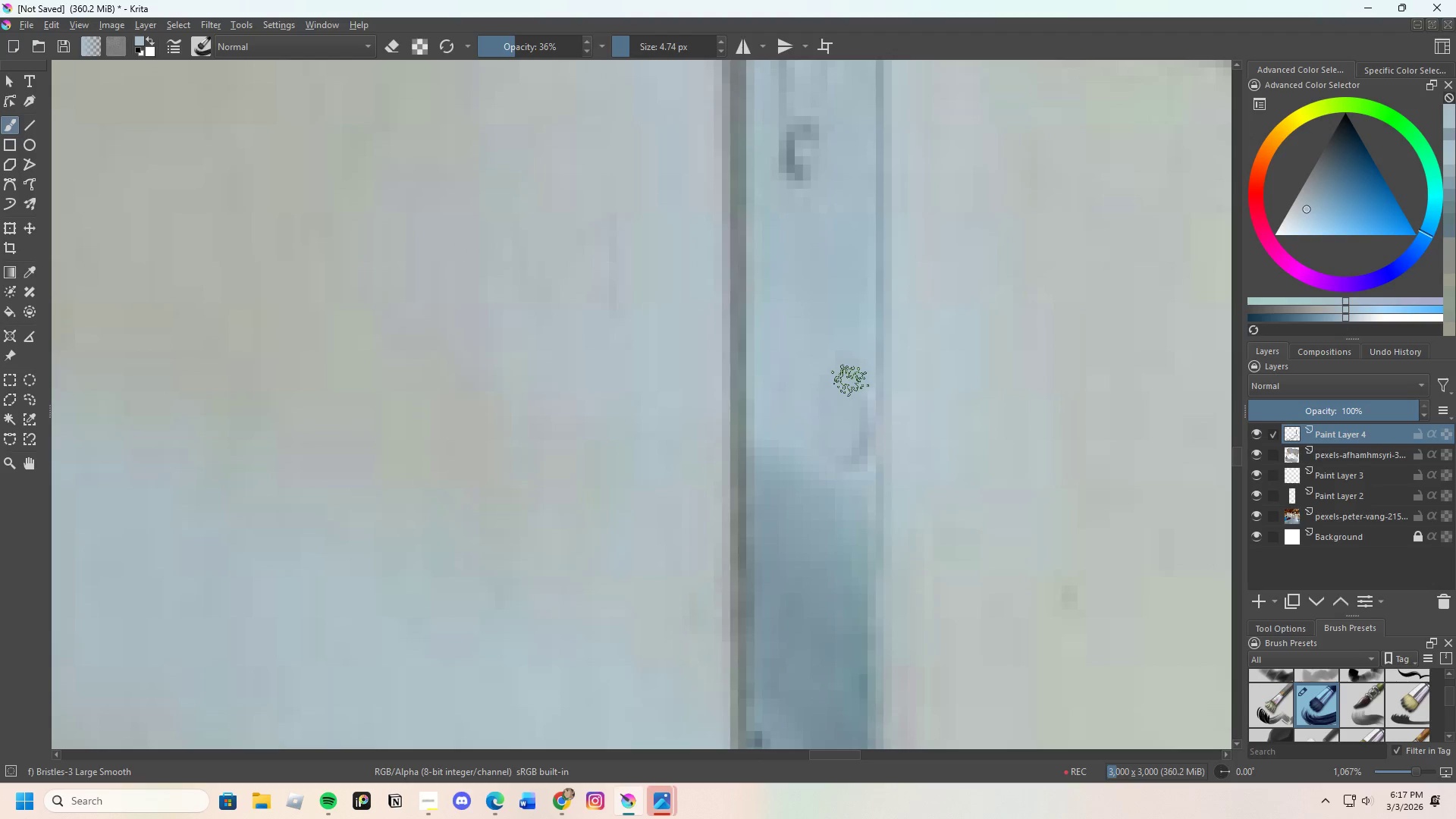 
left_click_drag(start_coordinate=[850, 395], to_coordinate=[853, 416])
 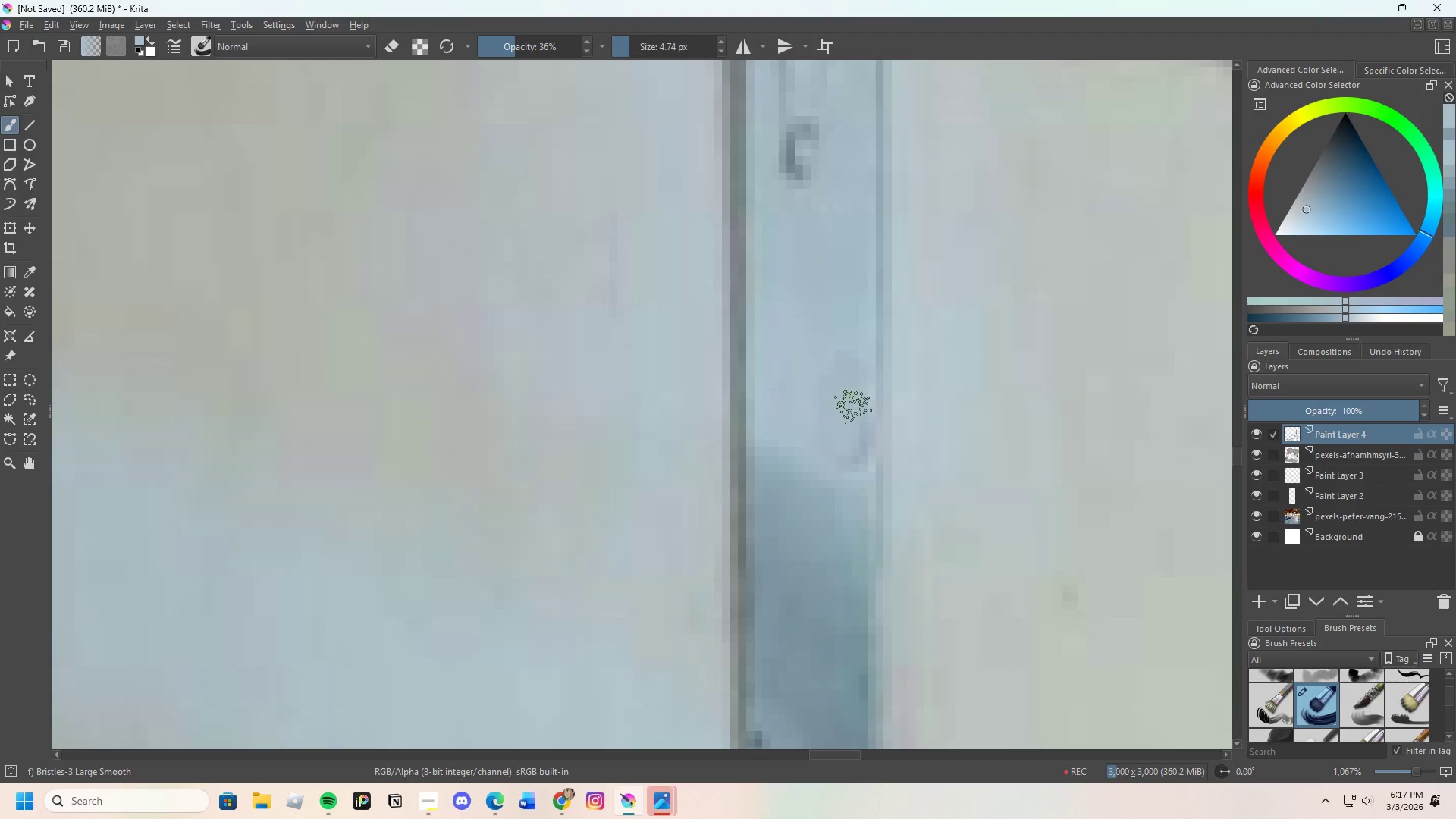 
left_click_drag(start_coordinate=[853, 413], to_coordinate=[831, 347])
 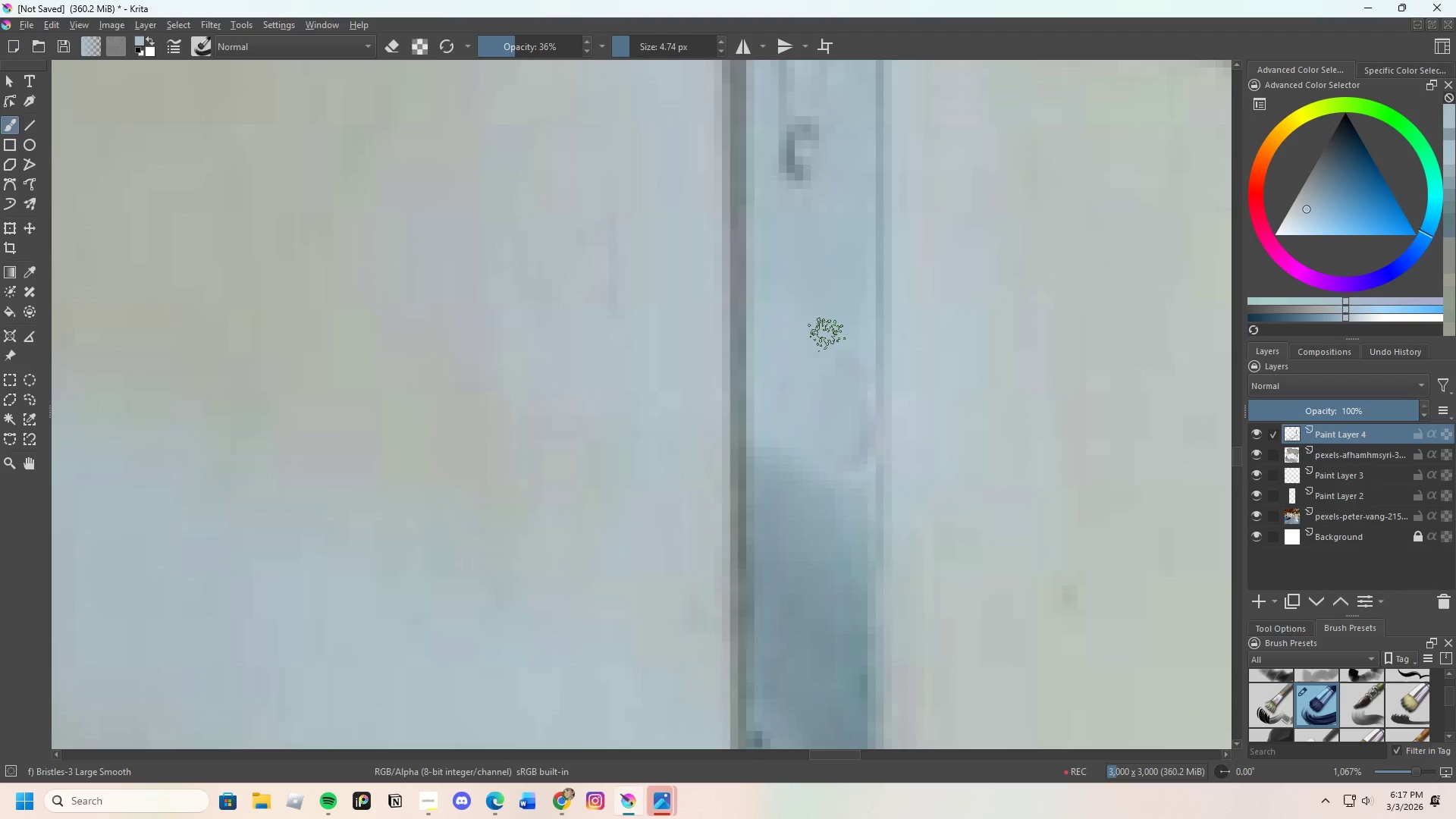 
key(Control+ControlLeft)
 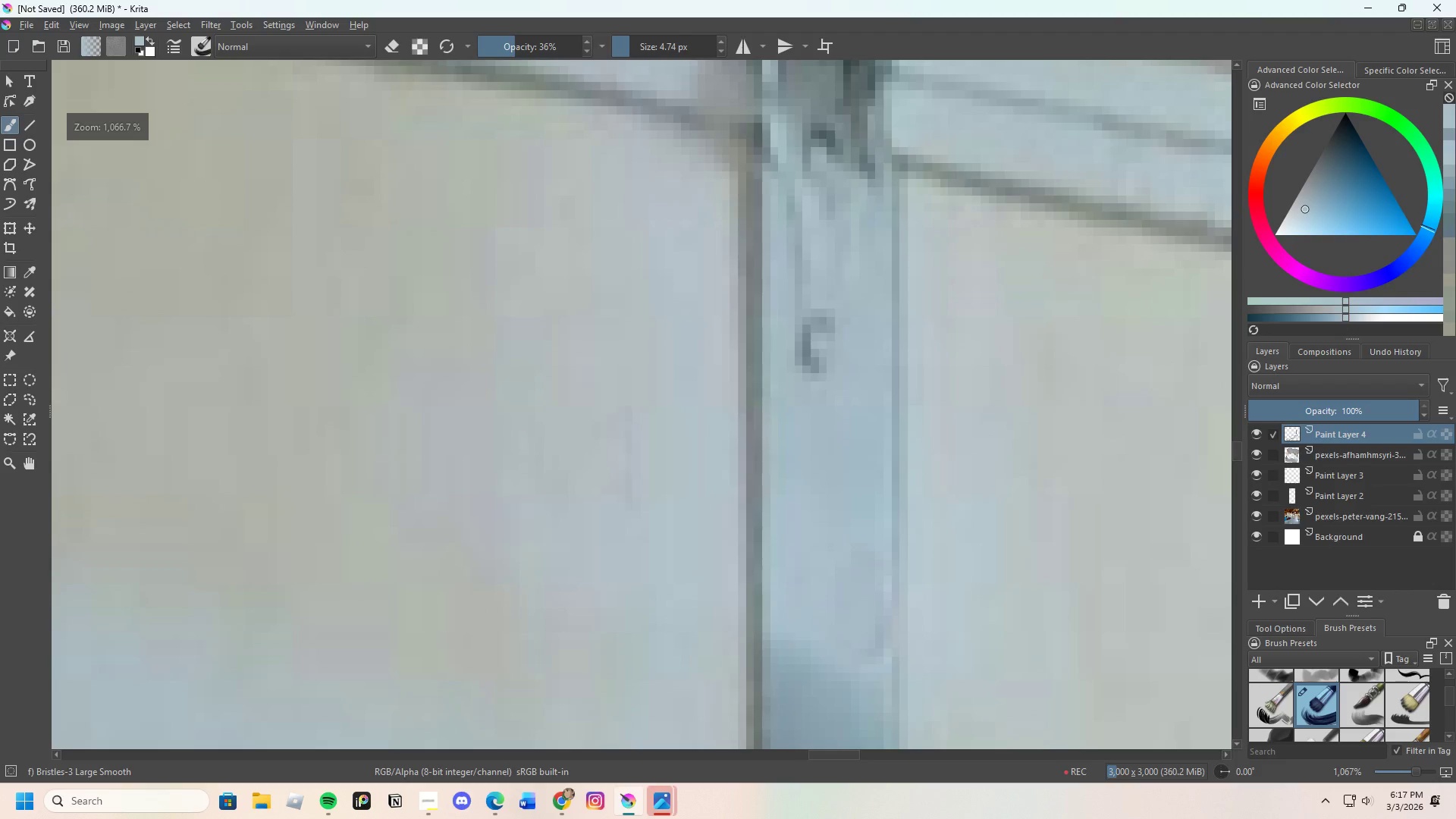 
scroll: coordinate [817, 224], scroll_direction: none, amount: 0.0
 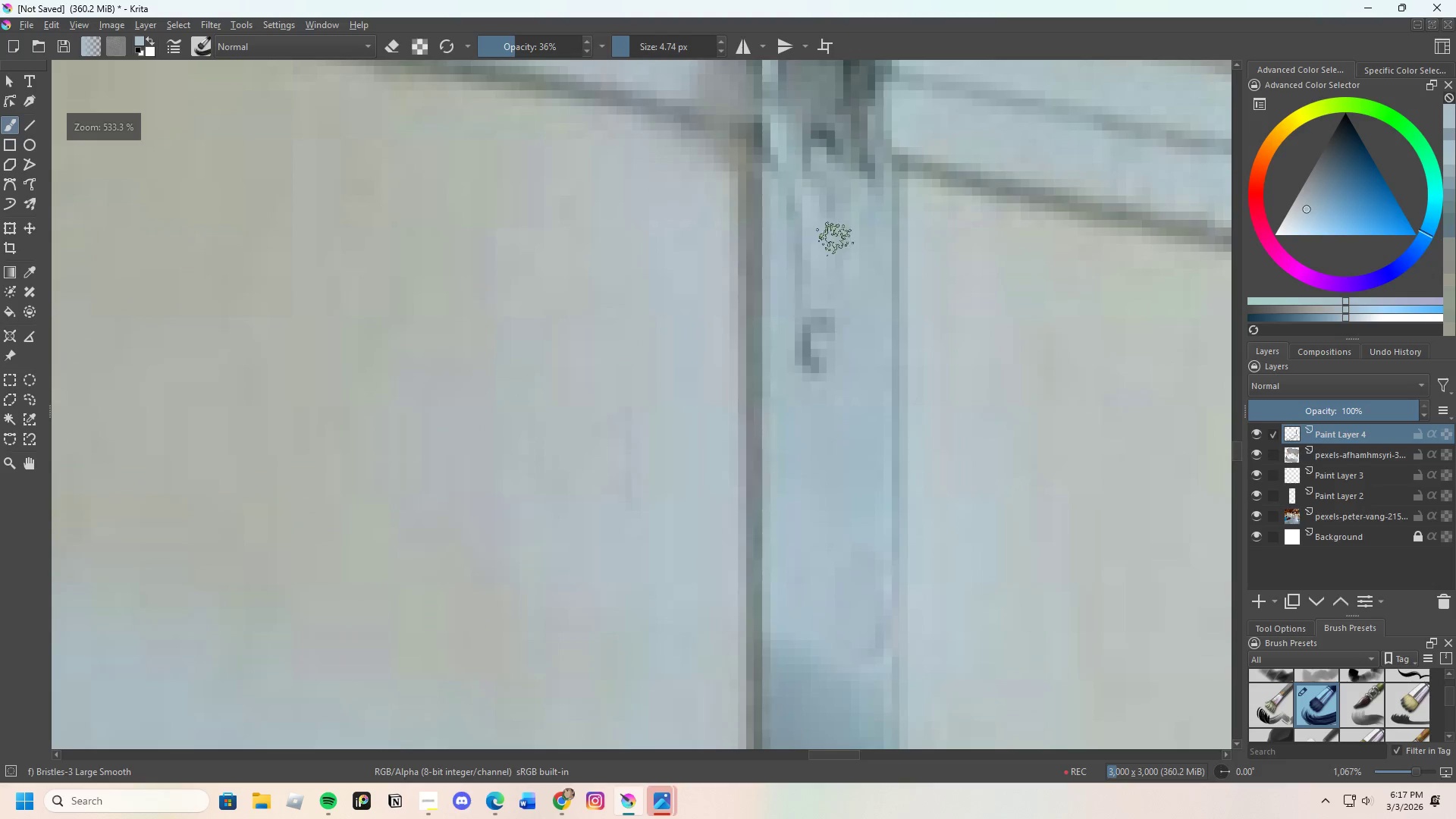 
left_click_drag(start_coordinate=[845, 297], to_coordinate=[837, 343])
 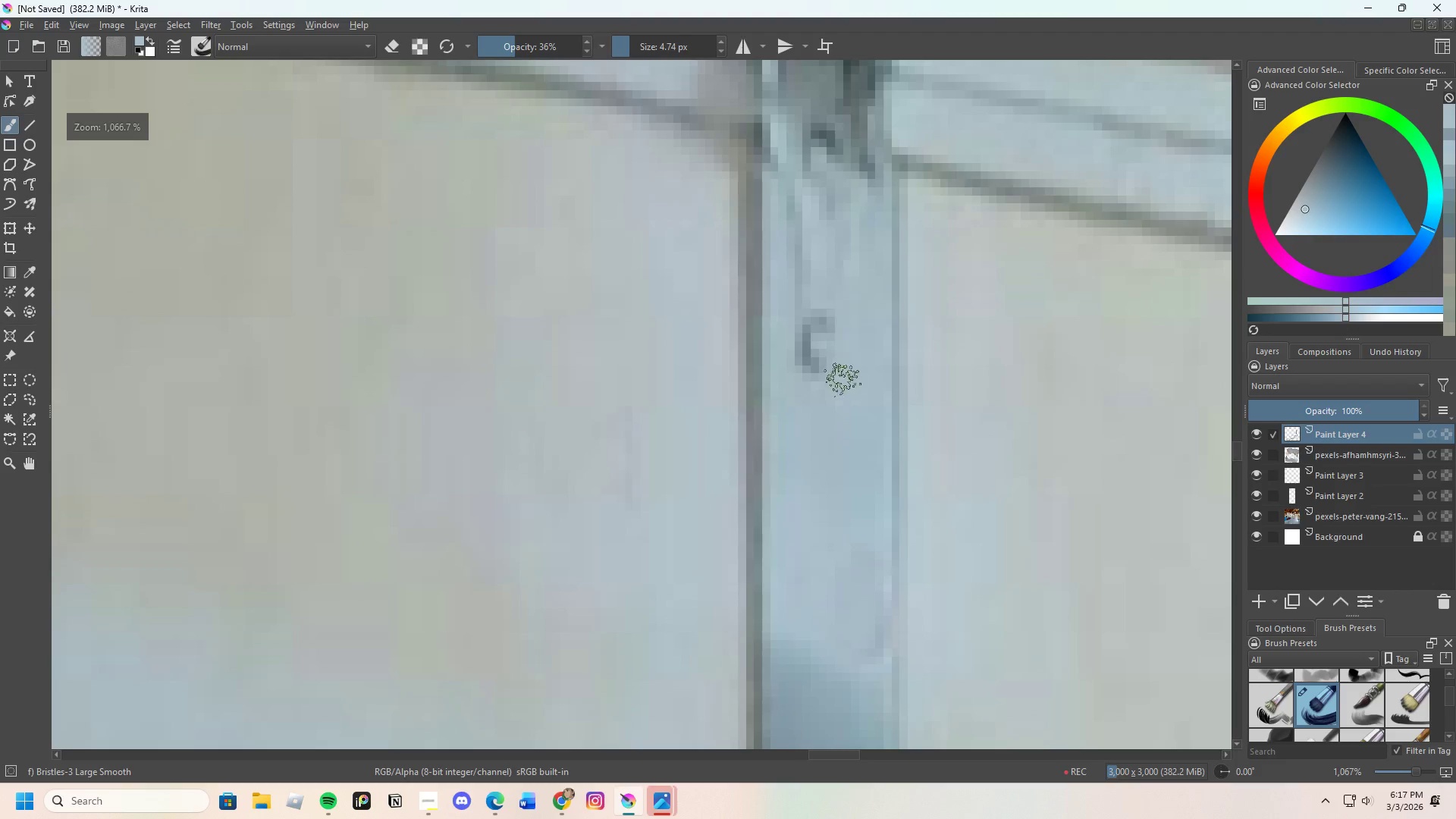 
left_click_drag(start_coordinate=[823, 297], to_coordinate=[824, 315])
 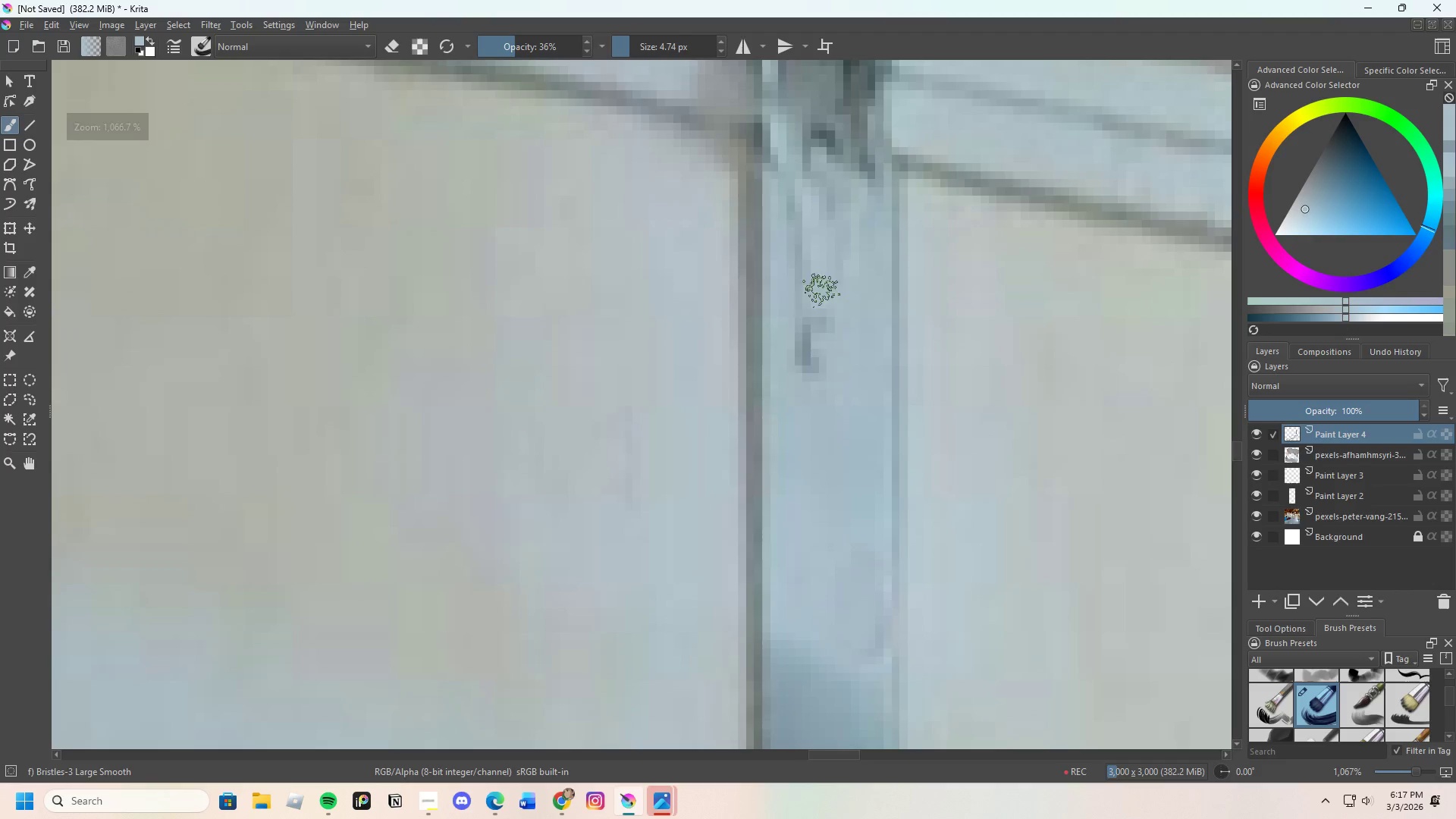 
left_click_drag(start_coordinate=[820, 306], to_coordinate=[827, 328])
 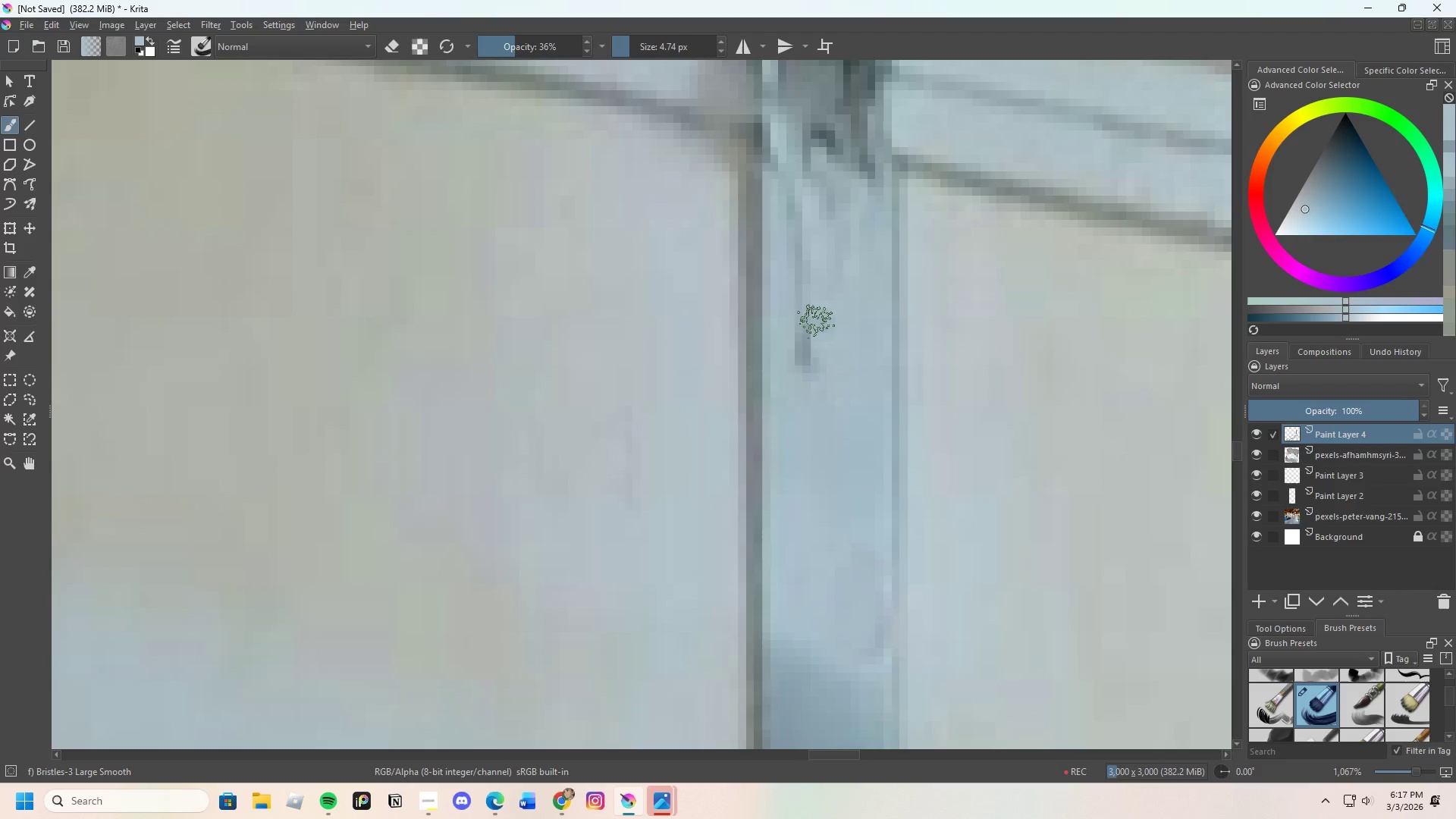 
left_click_drag(start_coordinate=[811, 347], to_coordinate=[815, 334])
 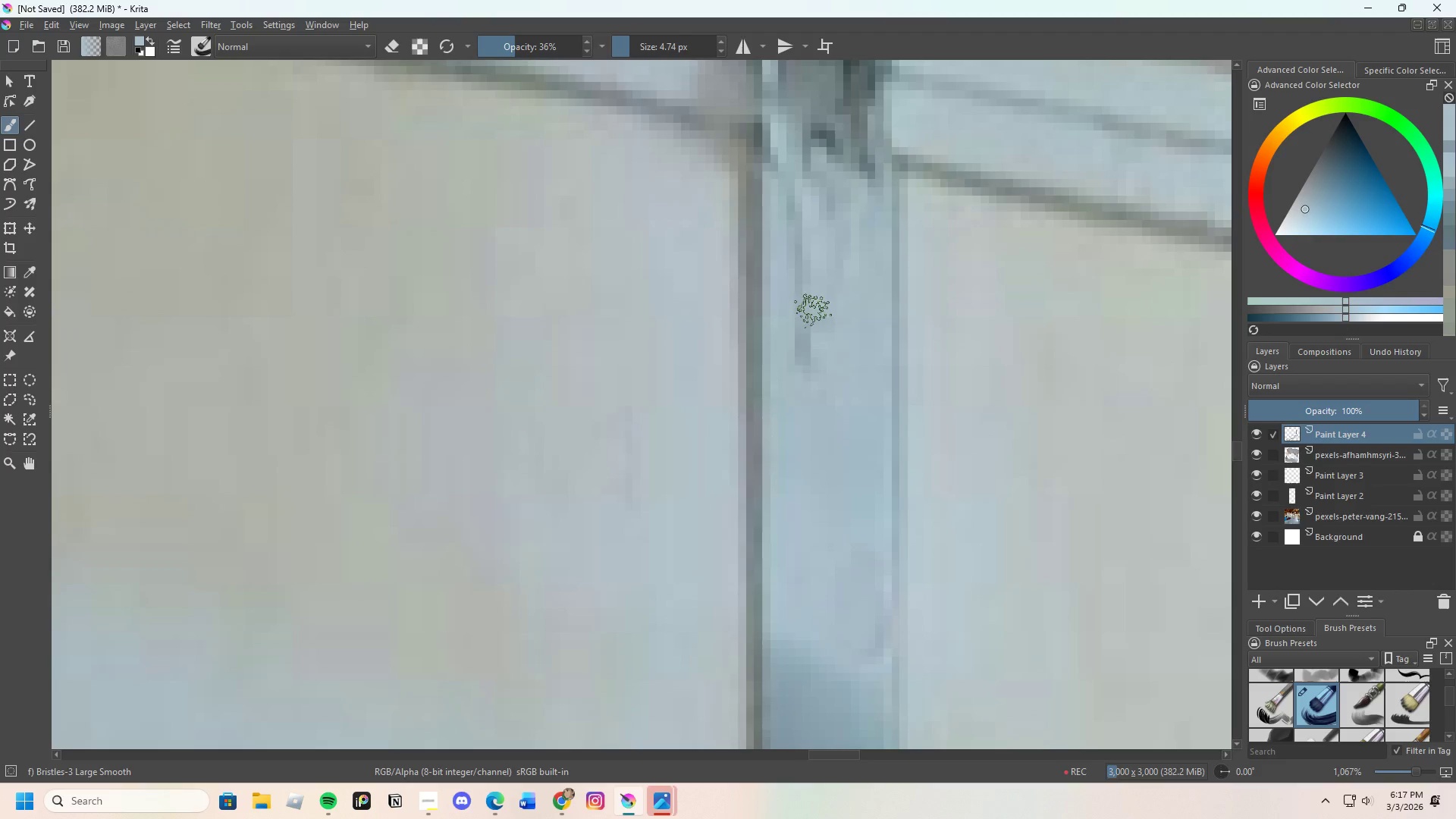 
left_click_drag(start_coordinate=[803, 349], to_coordinate=[817, 295])
 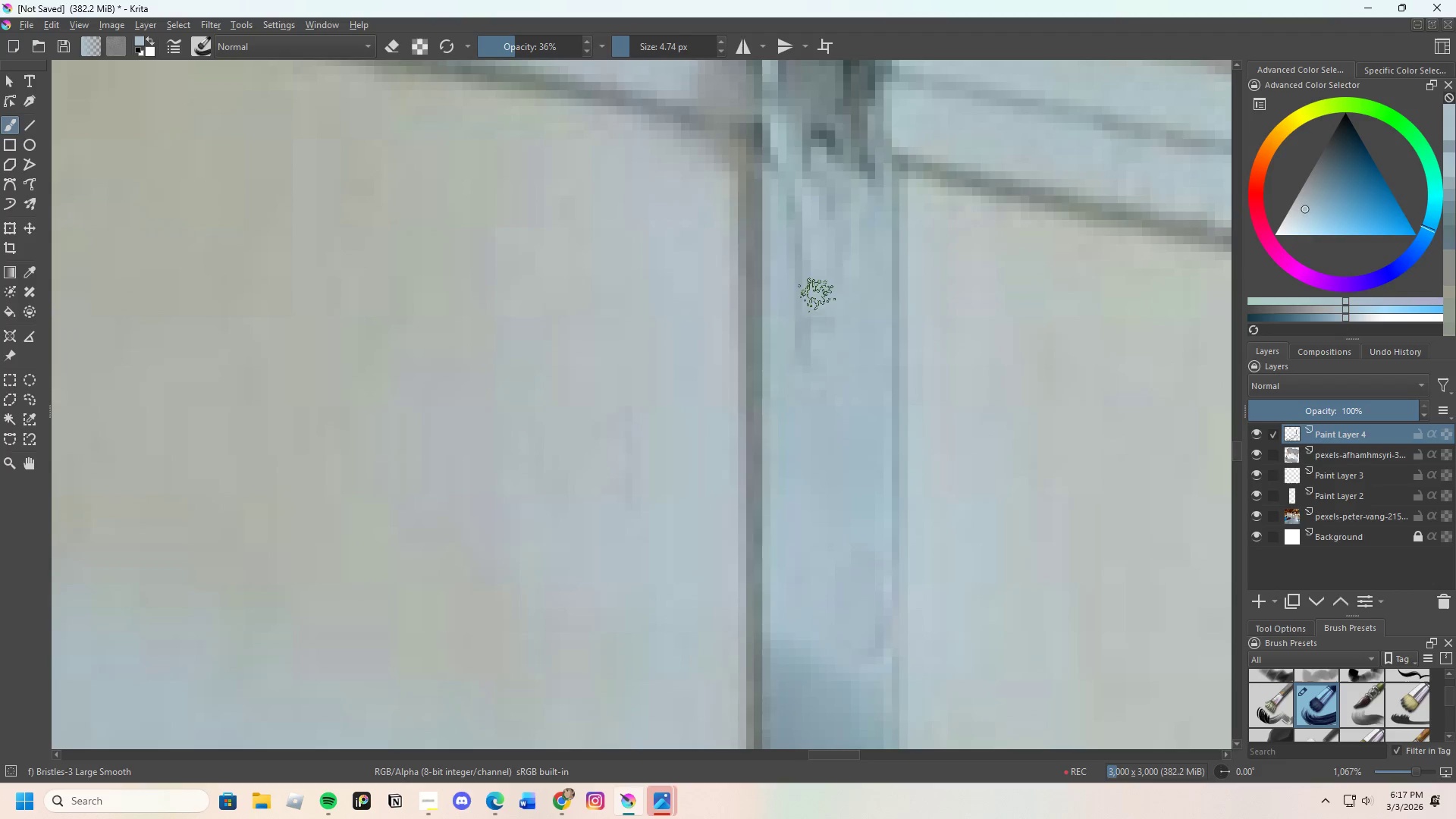 
left_click_drag(start_coordinate=[814, 306], to_coordinate=[820, 306])
 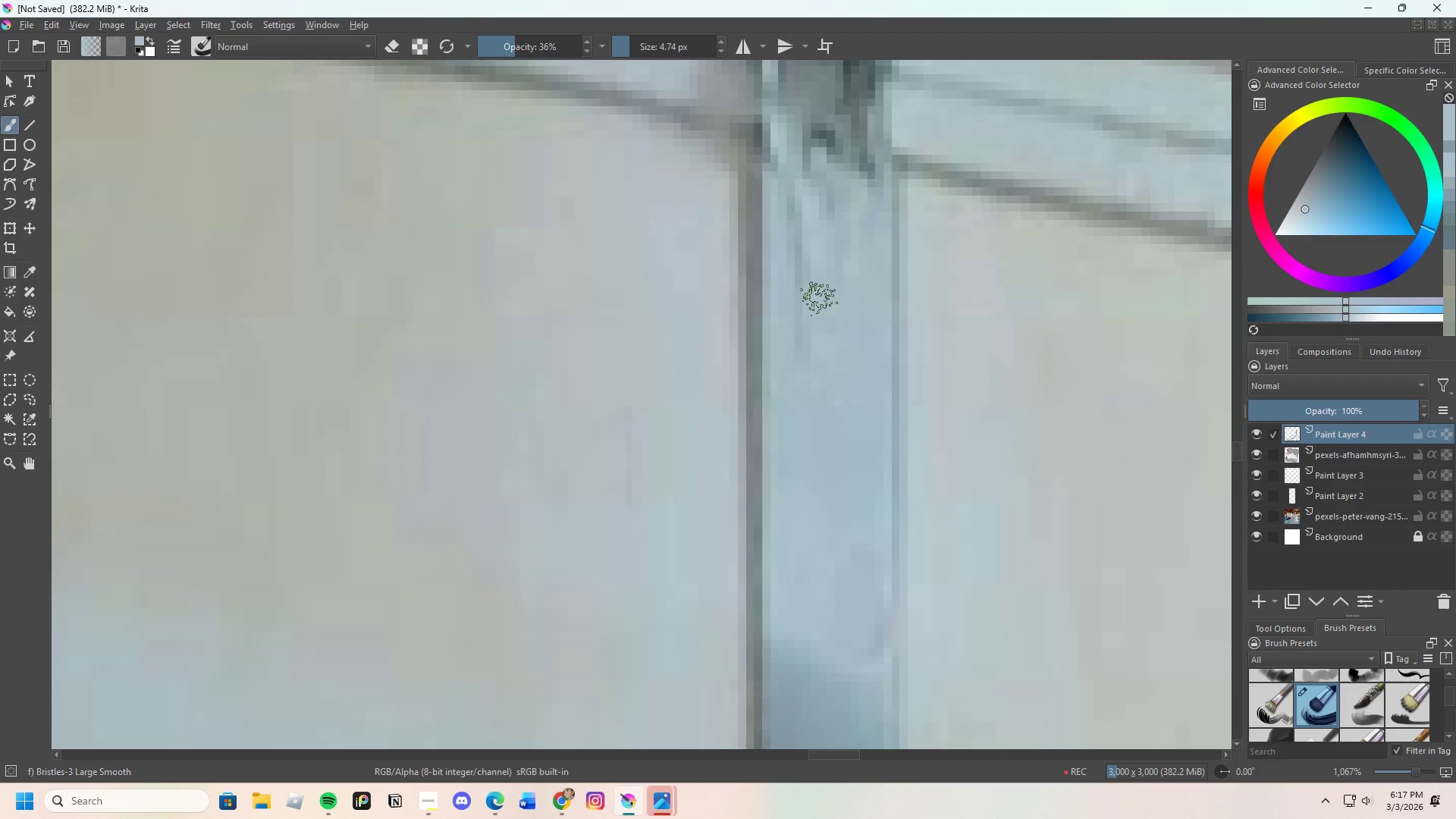 
left_click_drag(start_coordinate=[815, 303], to_coordinate=[808, 331])
 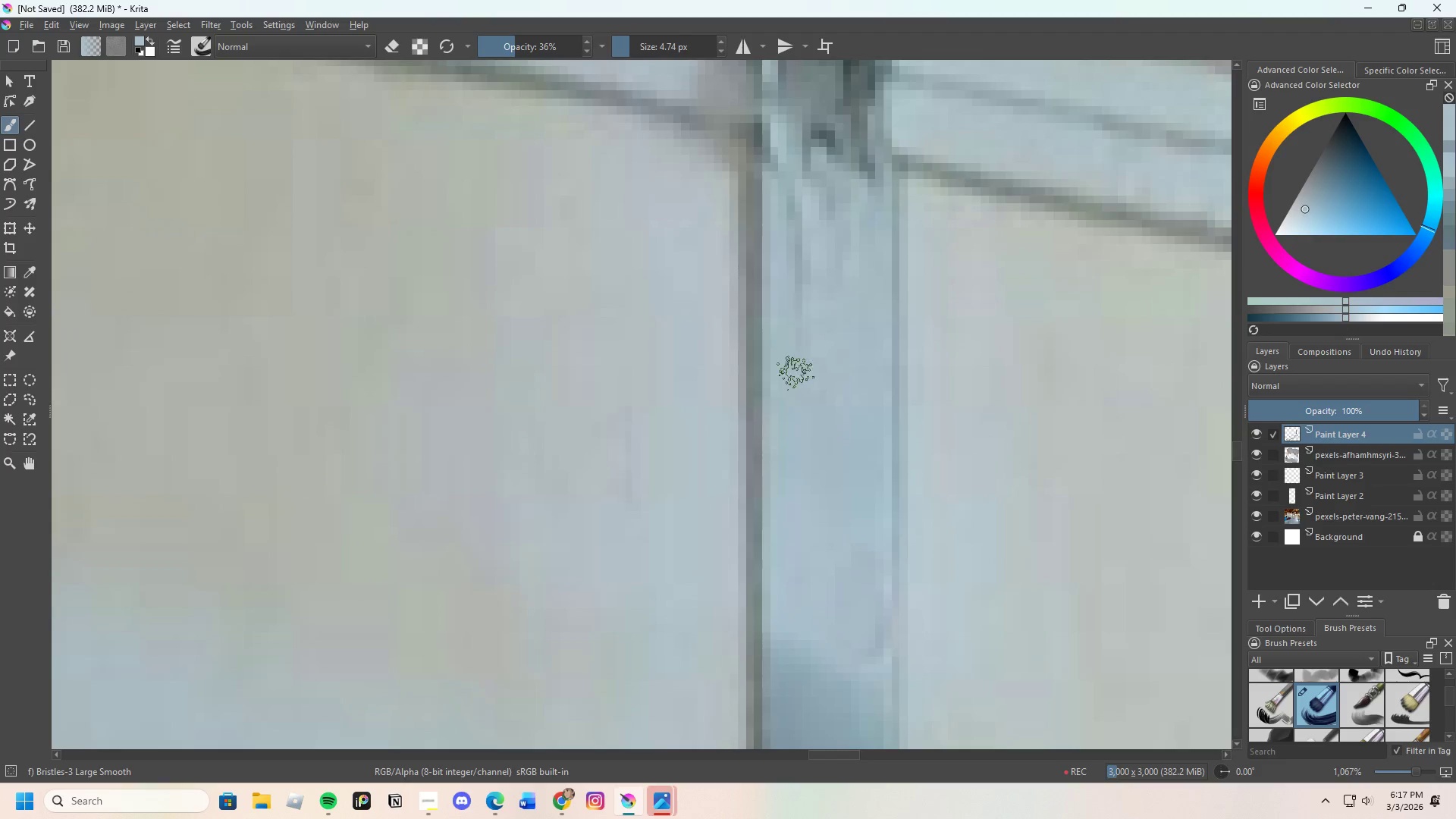 
scroll: coordinate [798, 359], scroll_direction: down, amount: 7.0
 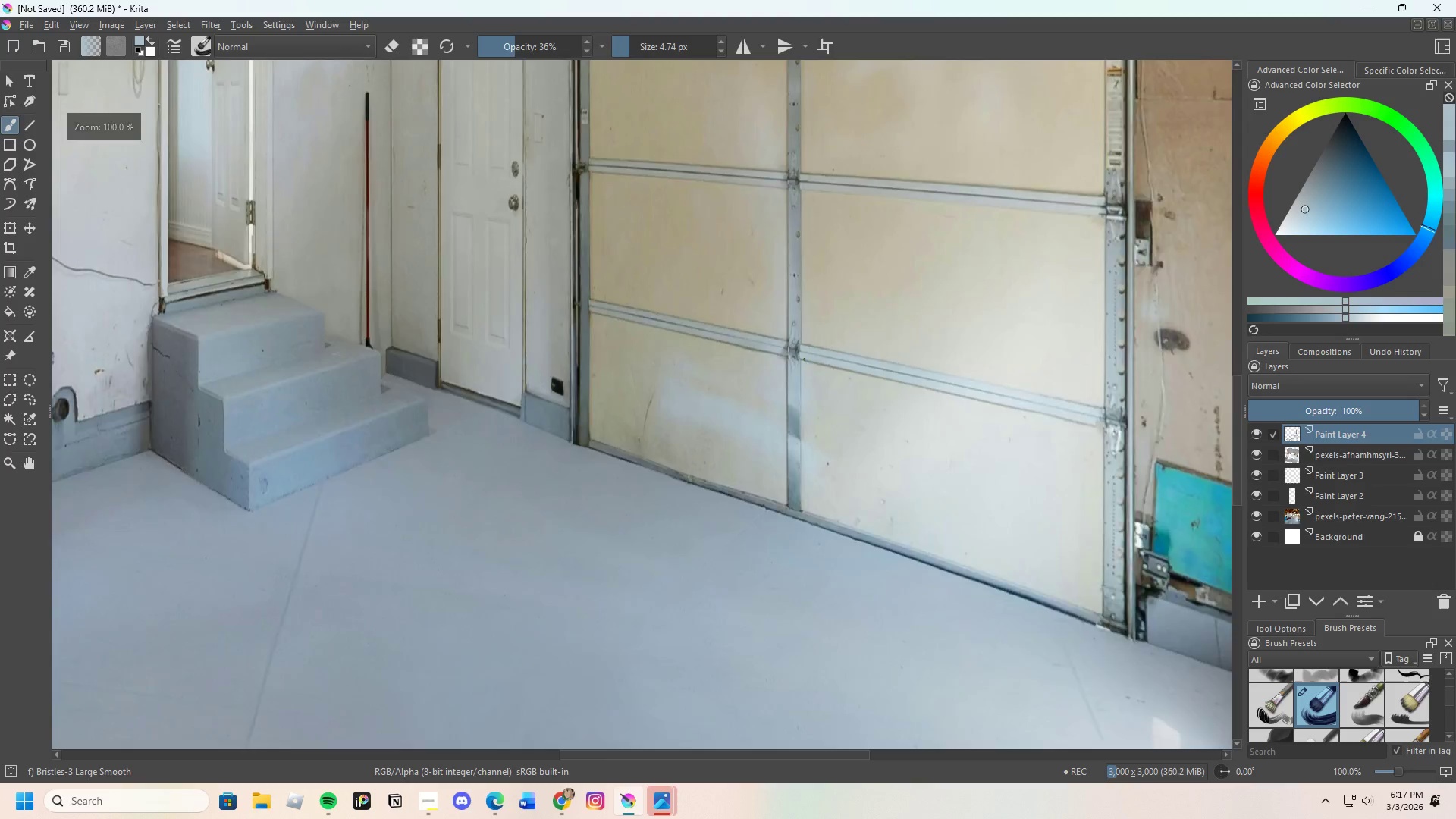 
scroll: coordinate [804, 359], scroll_direction: up, amount: 2.0
 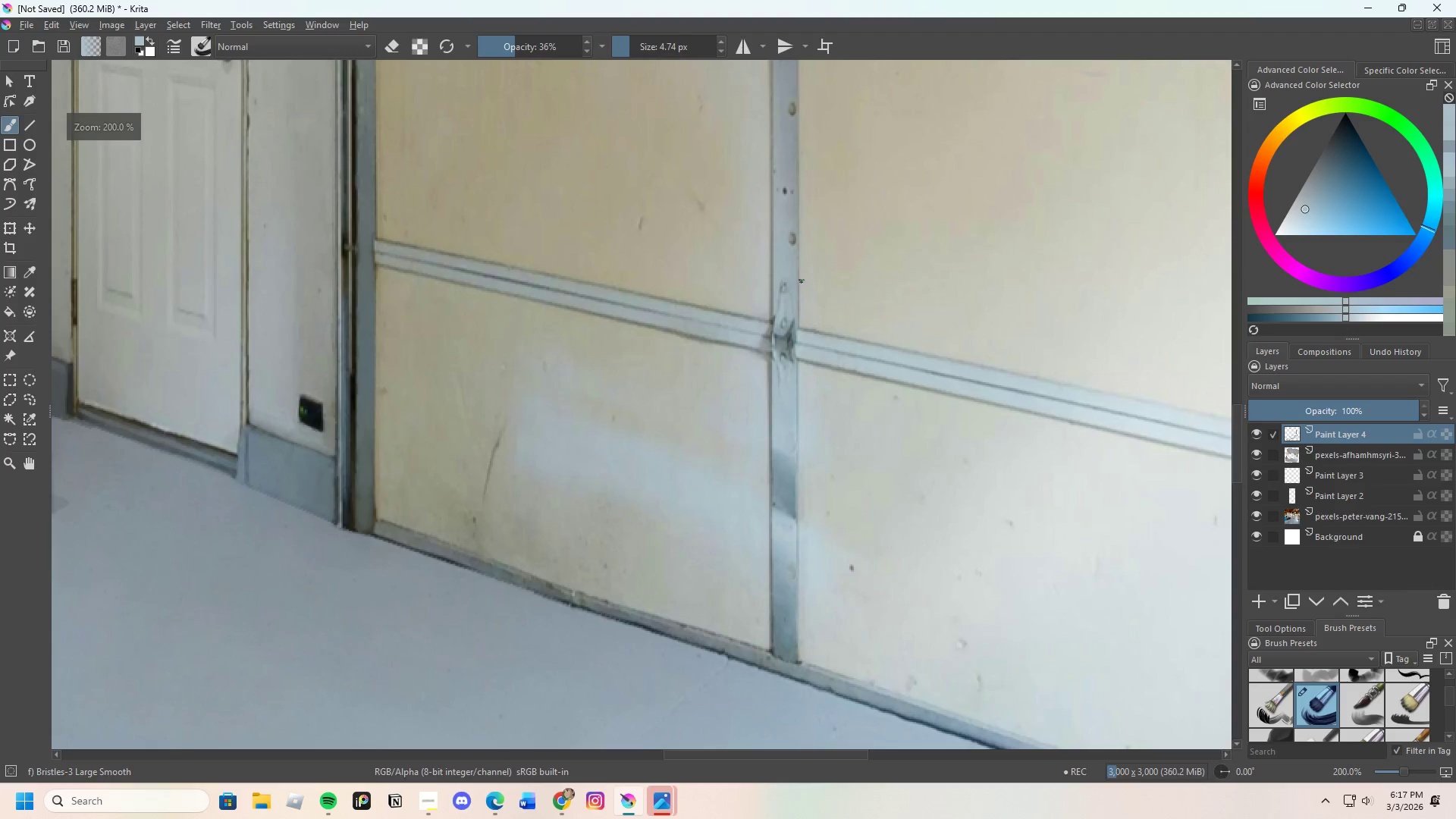 
scroll: coordinate [799, 332], scroll_direction: down, amount: 3.0
 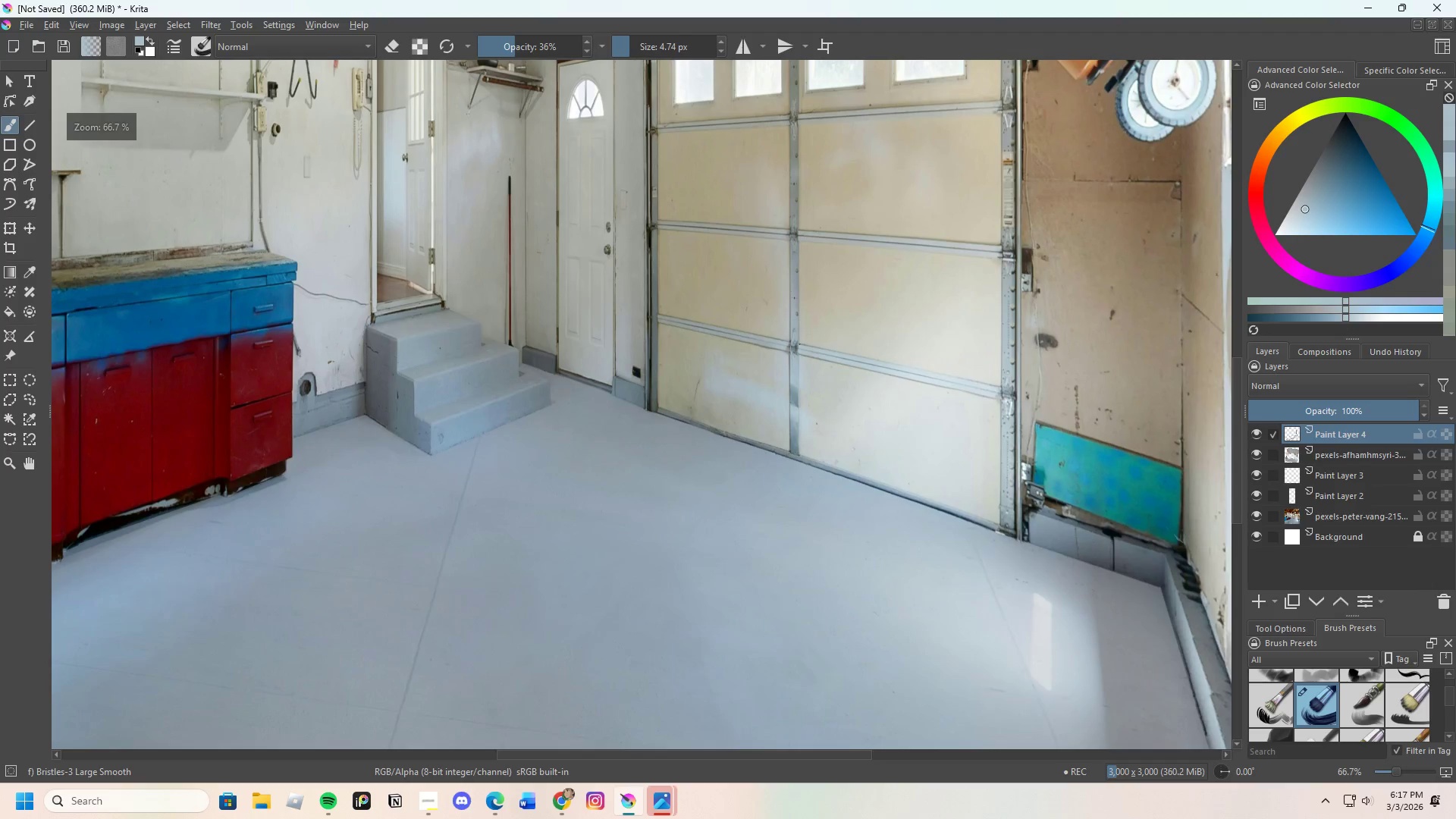 
scroll: coordinate [799, 345], scroll_direction: up, amount: 3.0
 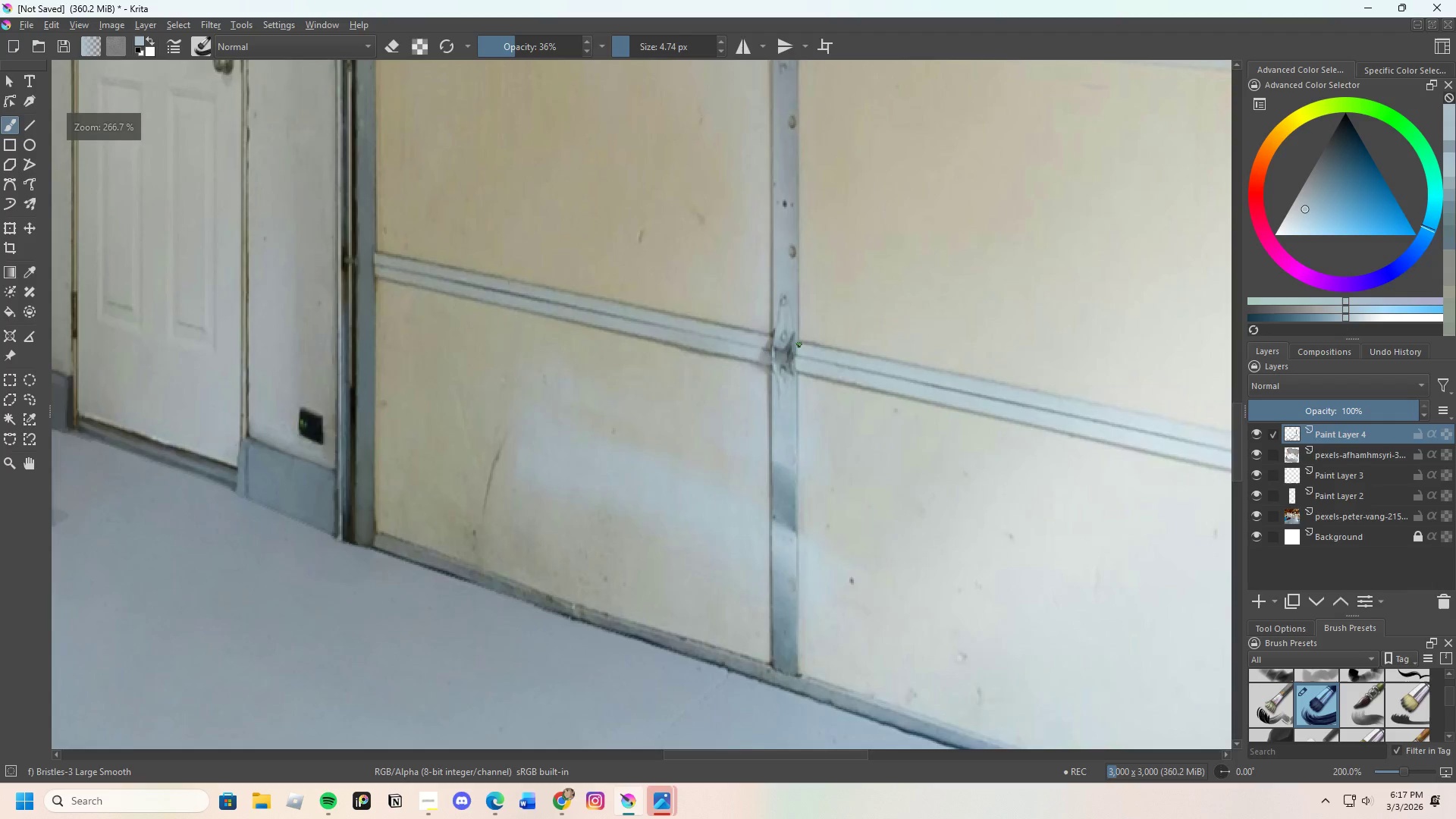 
hold_key(key=ControlLeft, duration=0.67)
 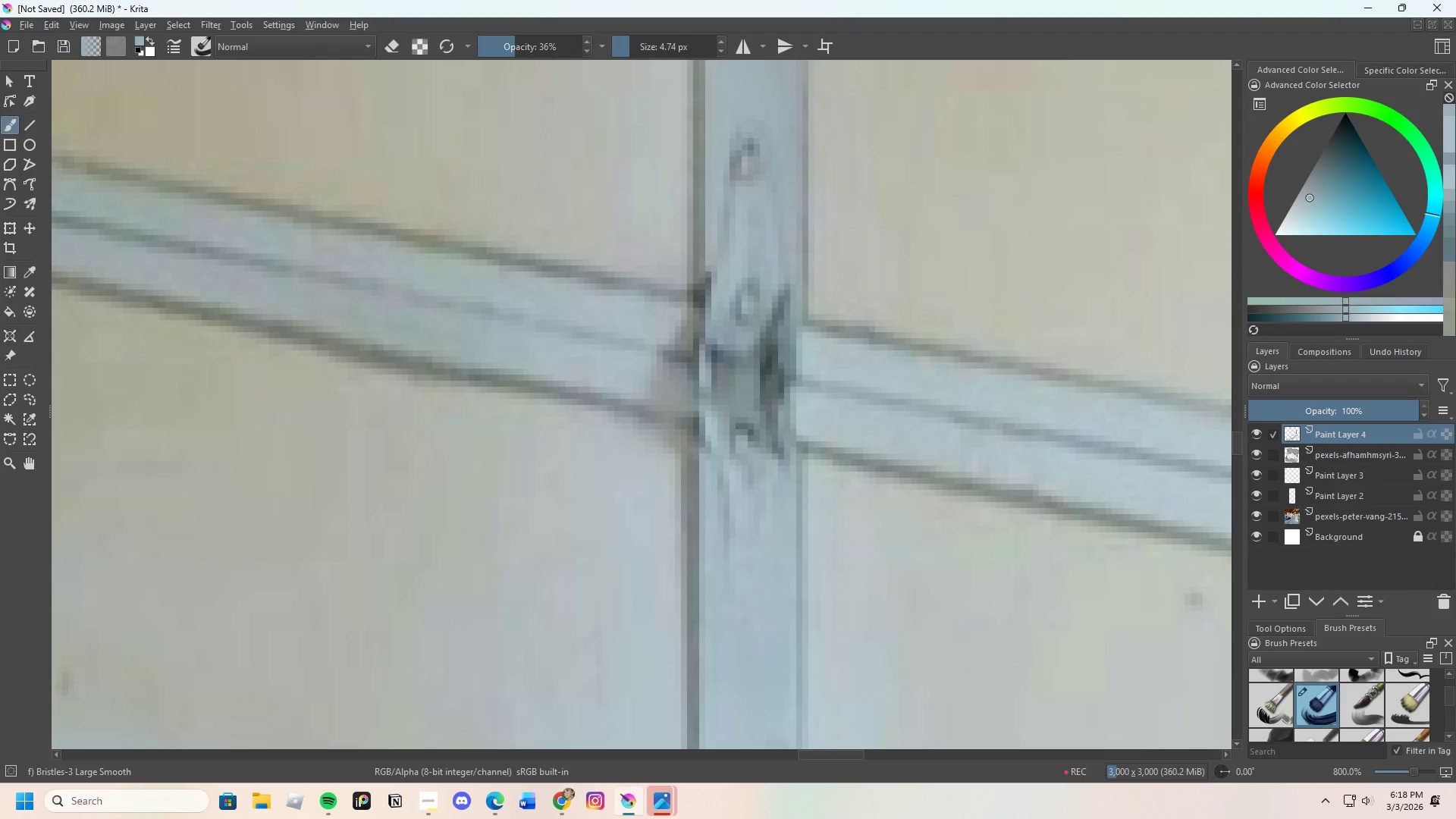 
scroll: coordinate [781, 359], scroll_direction: up, amount: 4.0
 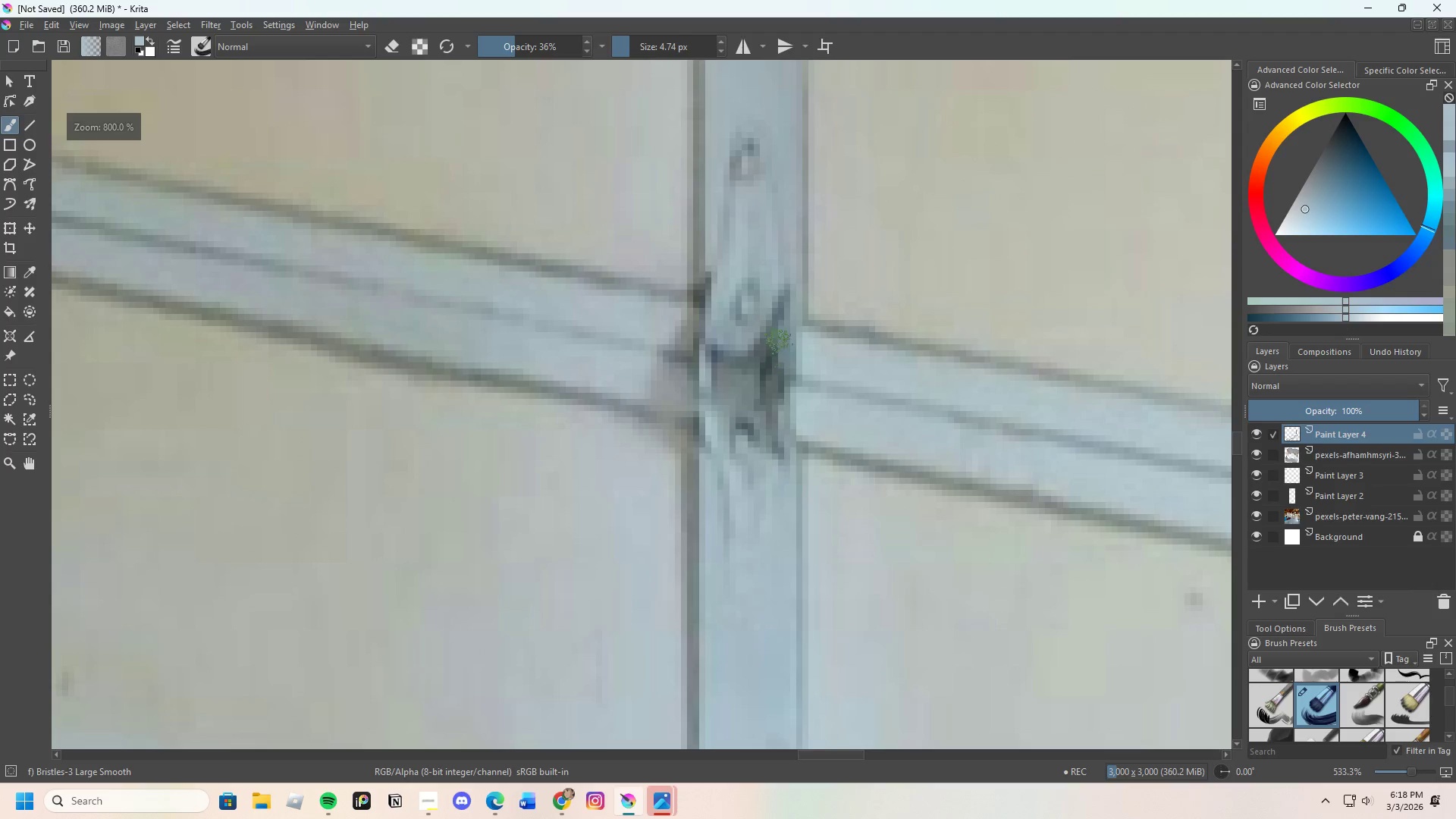 
left_click_drag(start_coordinate=[760, 276], to_coordinate=[764, 275])
 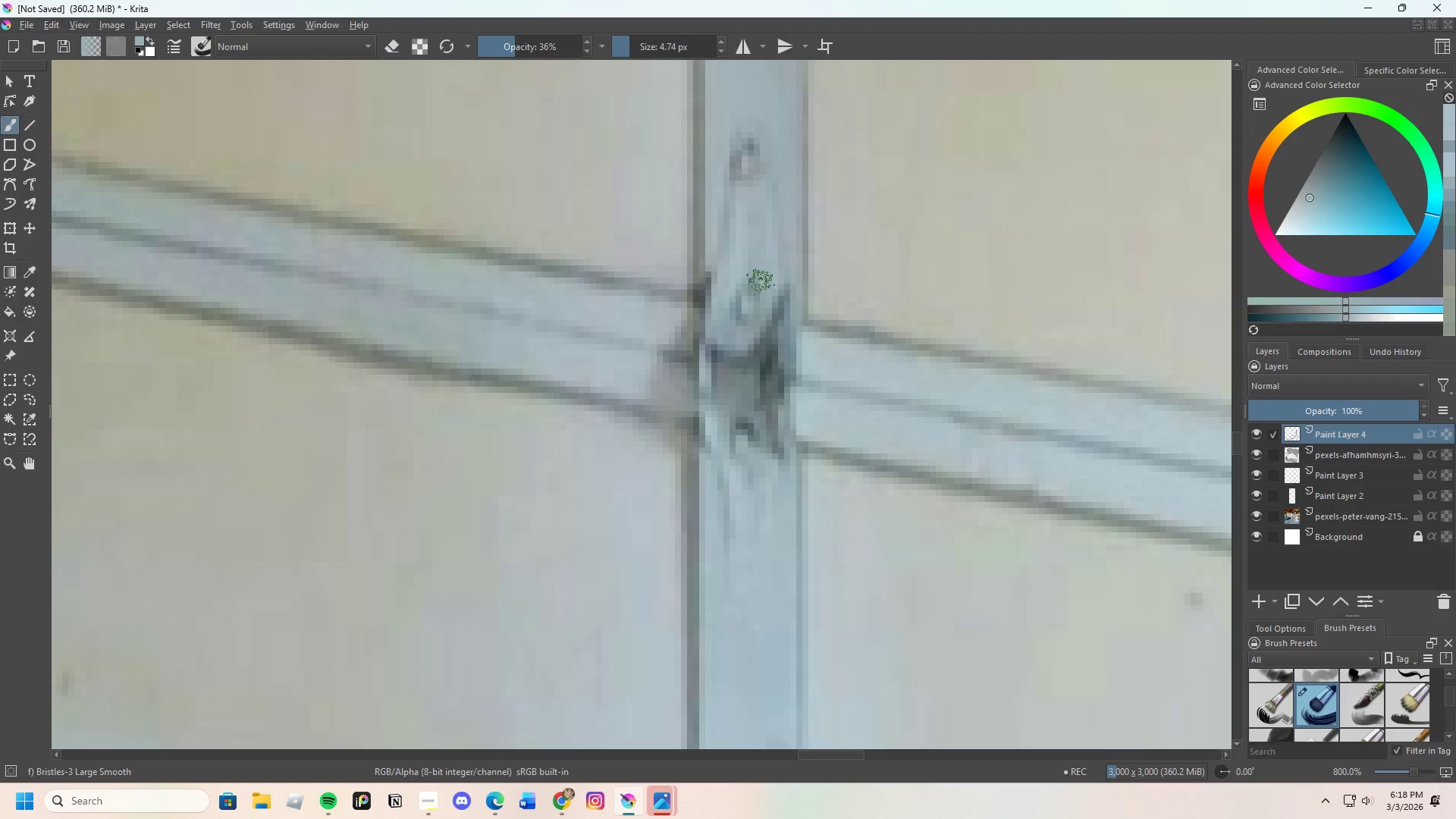 
left_click_drag(start_coordinate=[748, 337], to_coordinate=[746, 366])
 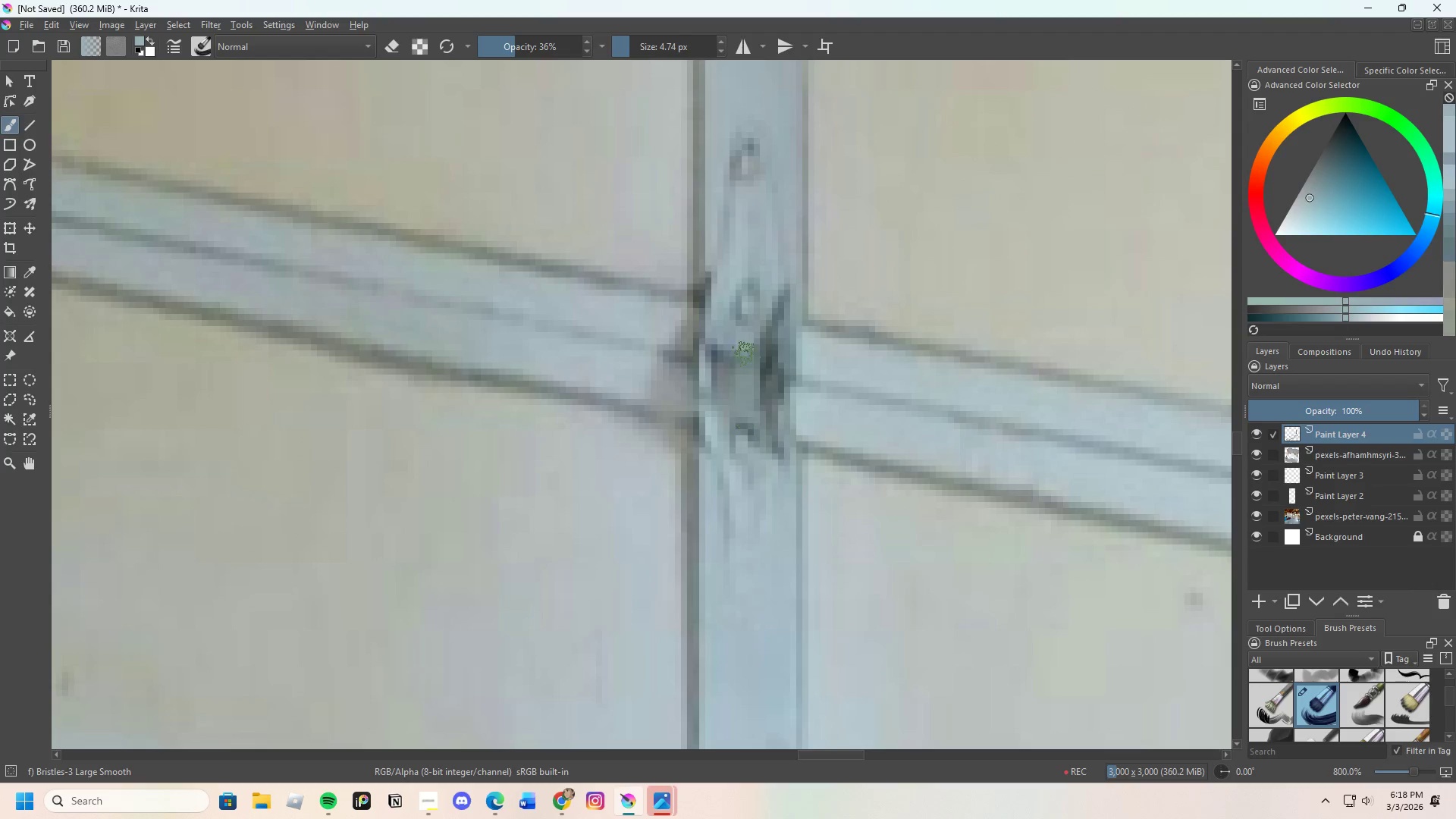 
left_click_drag(start_coordinate=[744, 337], to_coordinate=[733, 378])
 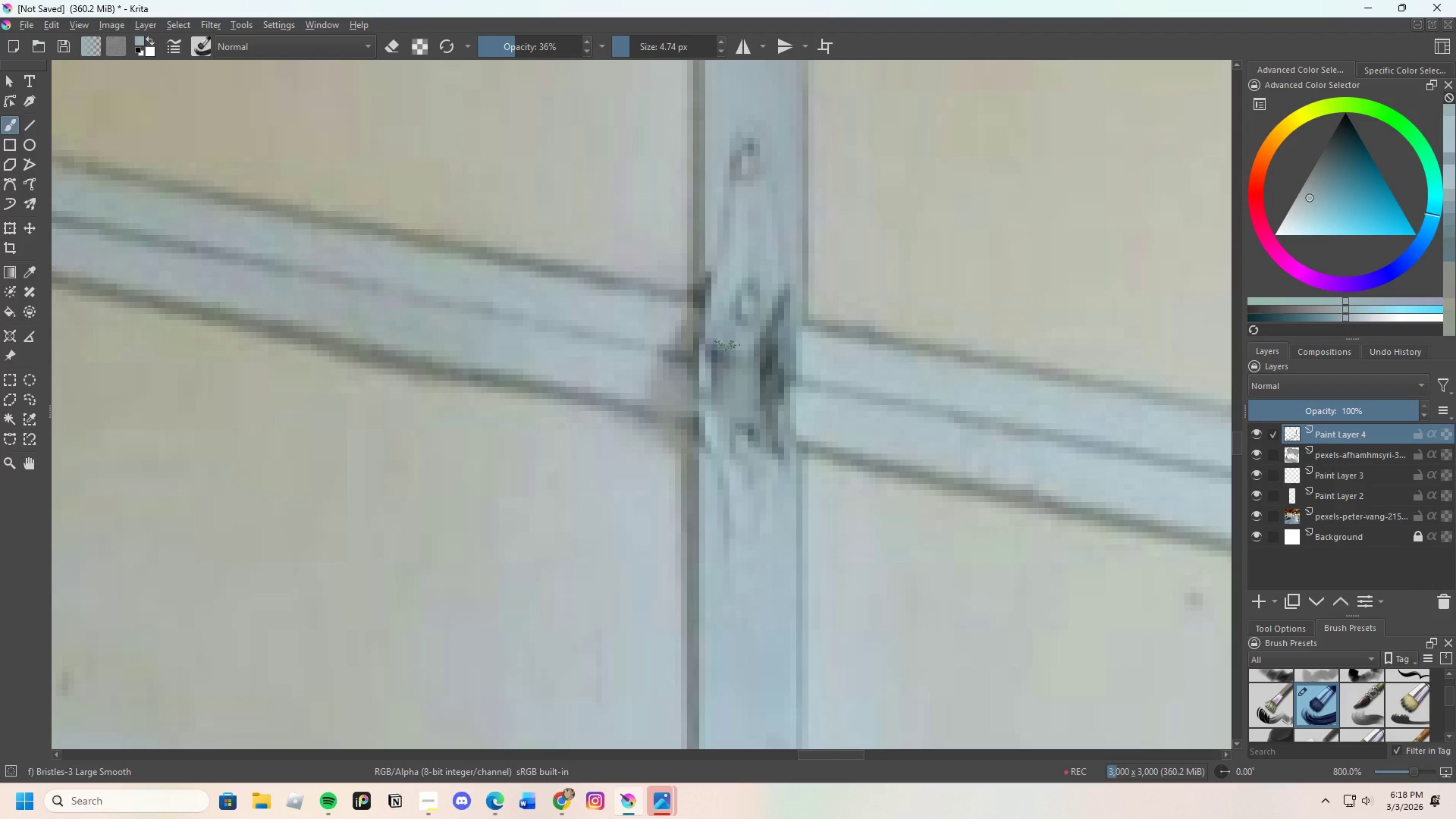 
left_click_drag(start_coordinate=[723, 353], to_coordinate=[726, 357])
 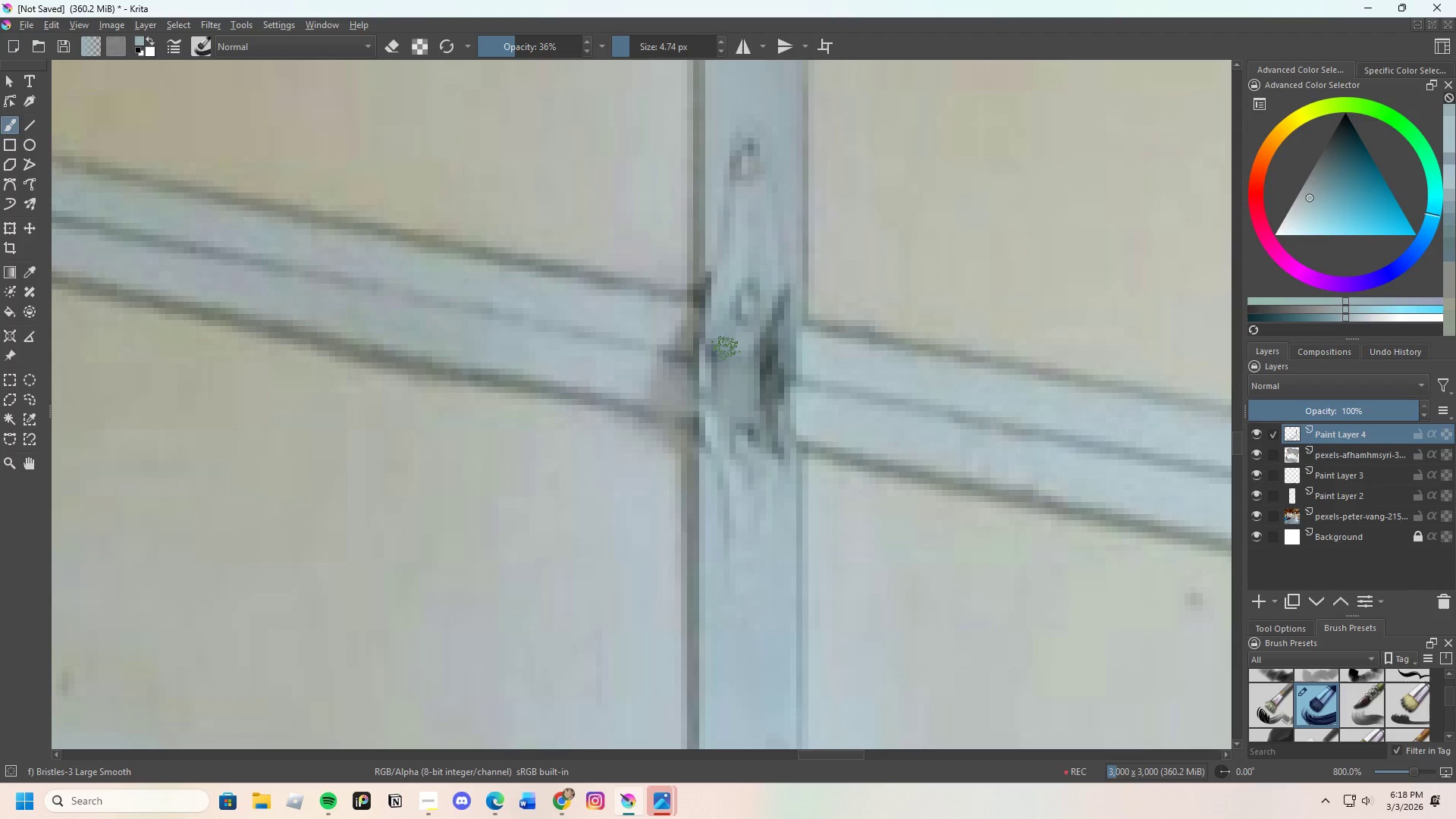 
left_click_drag(start_coordinate=[726, 353], to_coordinate=[739, 379])
 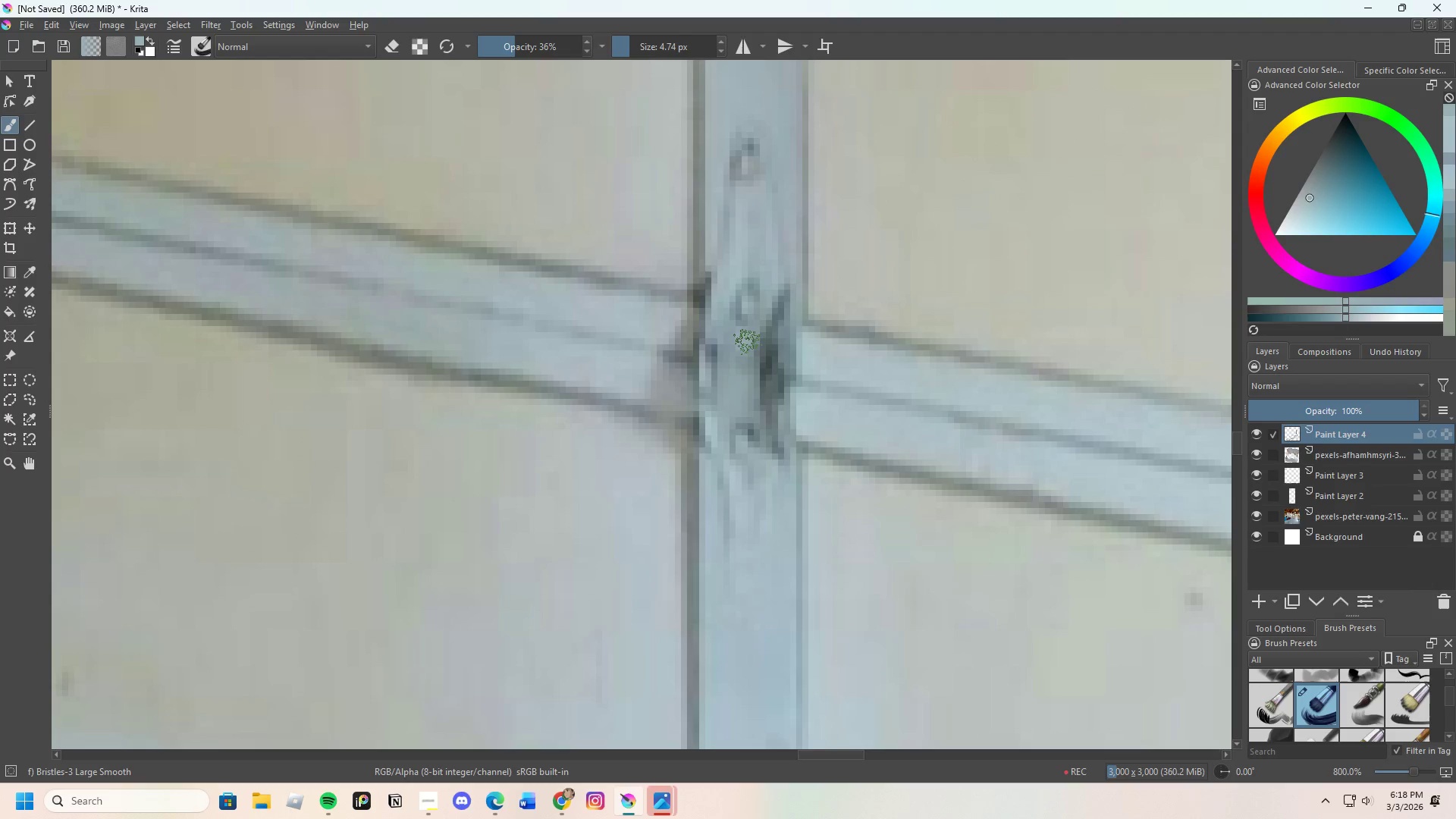 
key(Control+ControlLeft)
 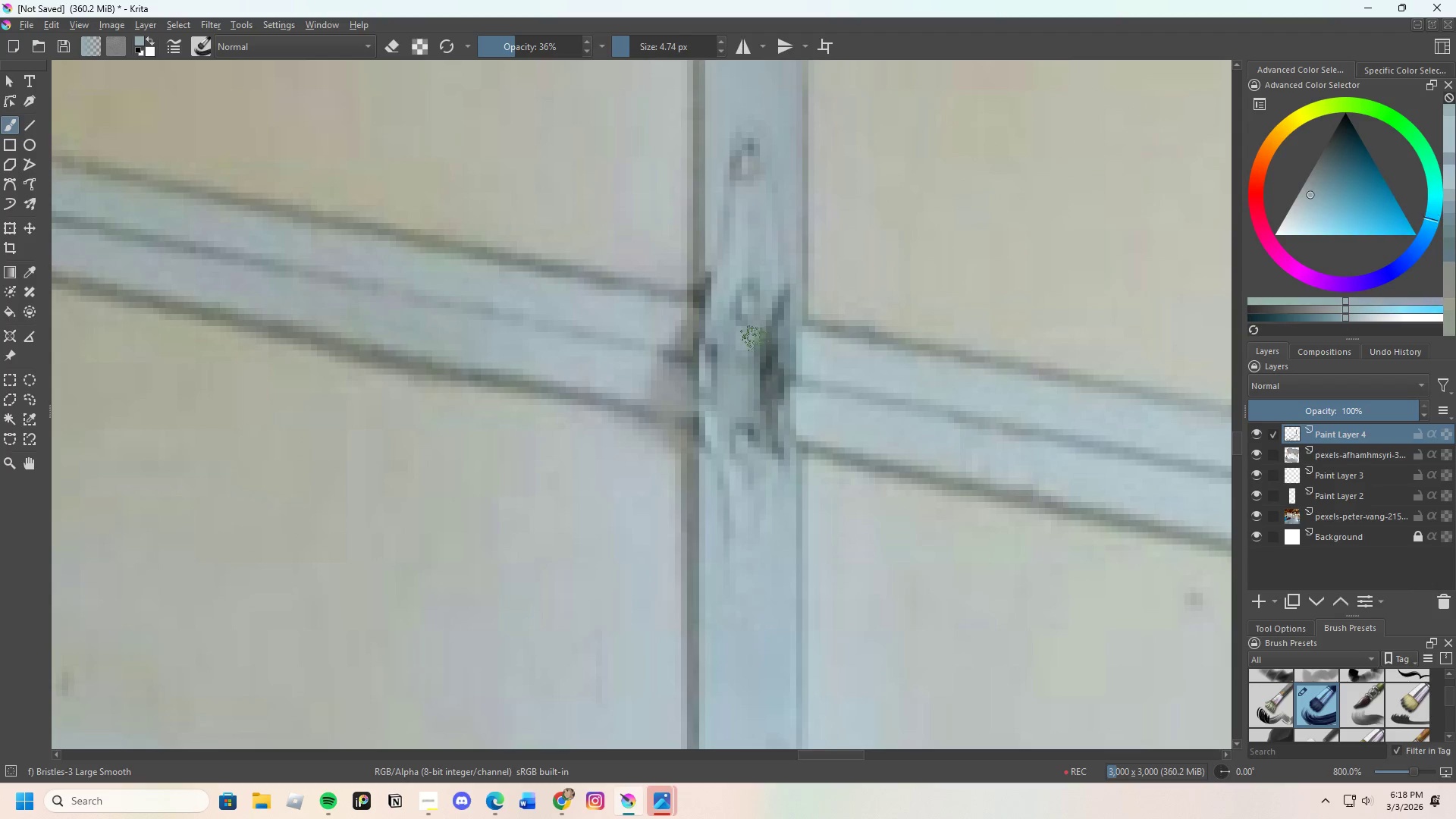 
left_click_drag(start_coordinate=[764, 329], to_coordinate=[770, 336])
 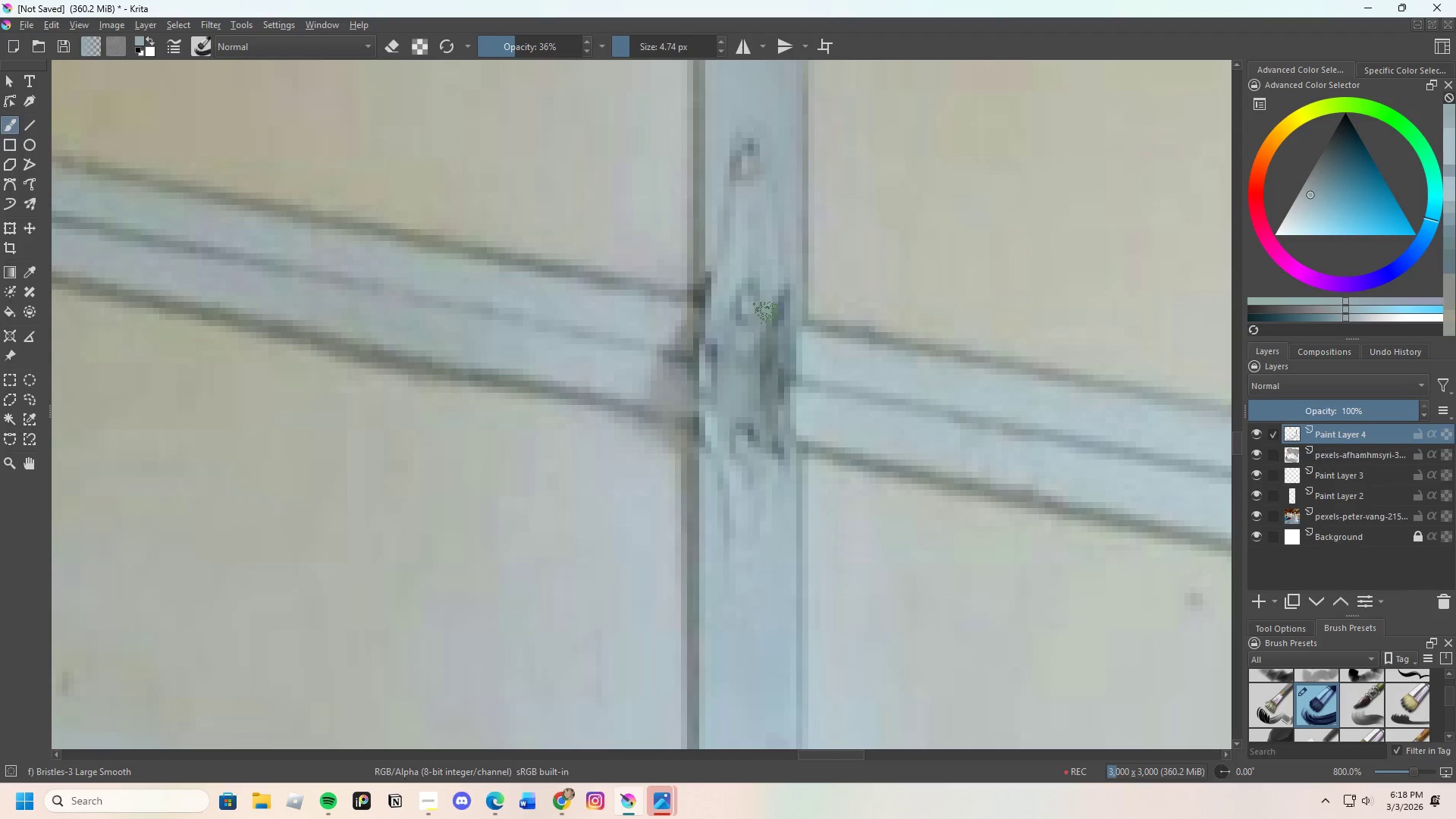 
left_click_drag(start_coordinate=[764, 328], to_coordinate=[779, 344])
 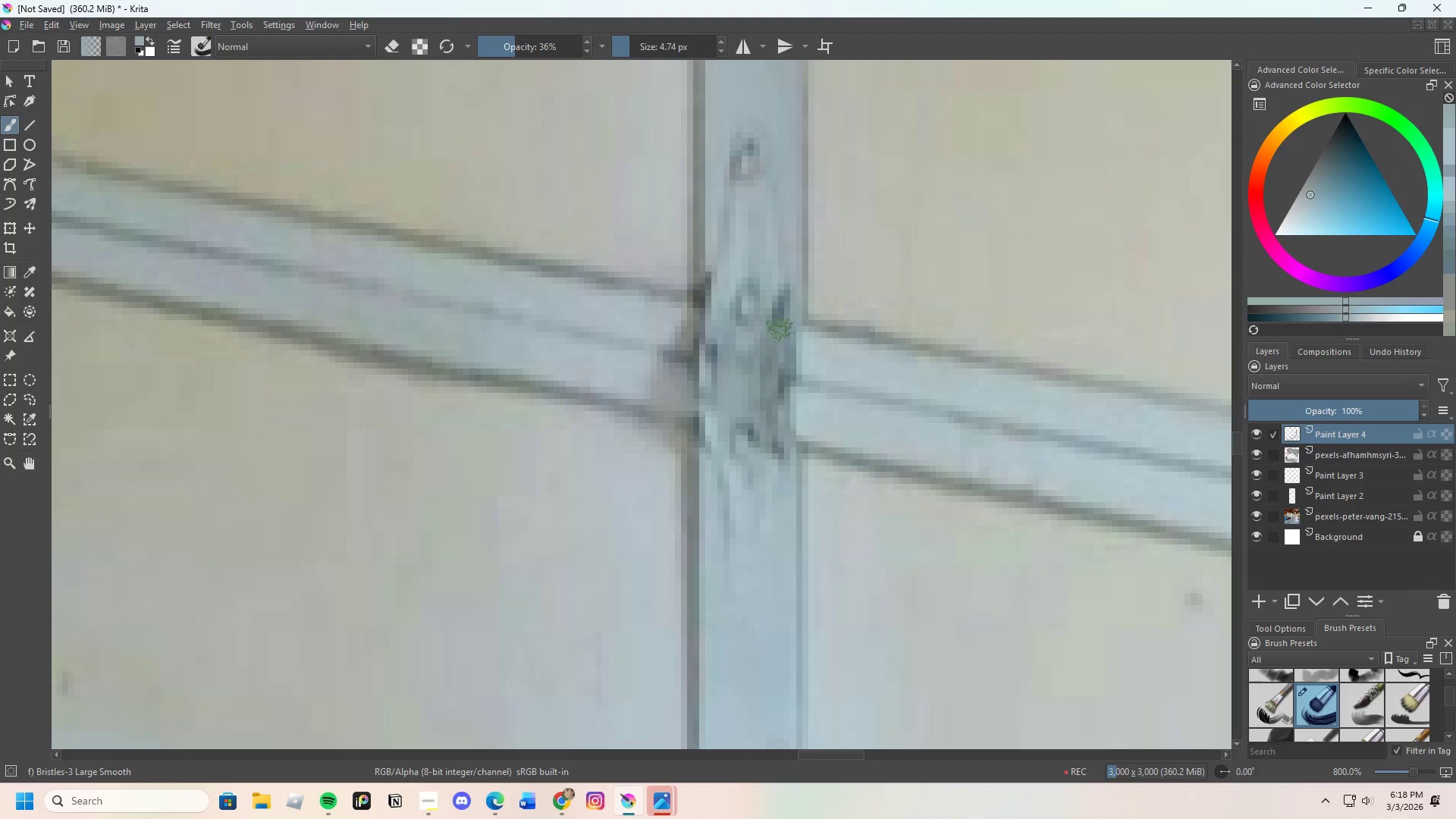 
left_click_drag(start_coordinate=[781, 336], to_coordinate=[792, 331])
 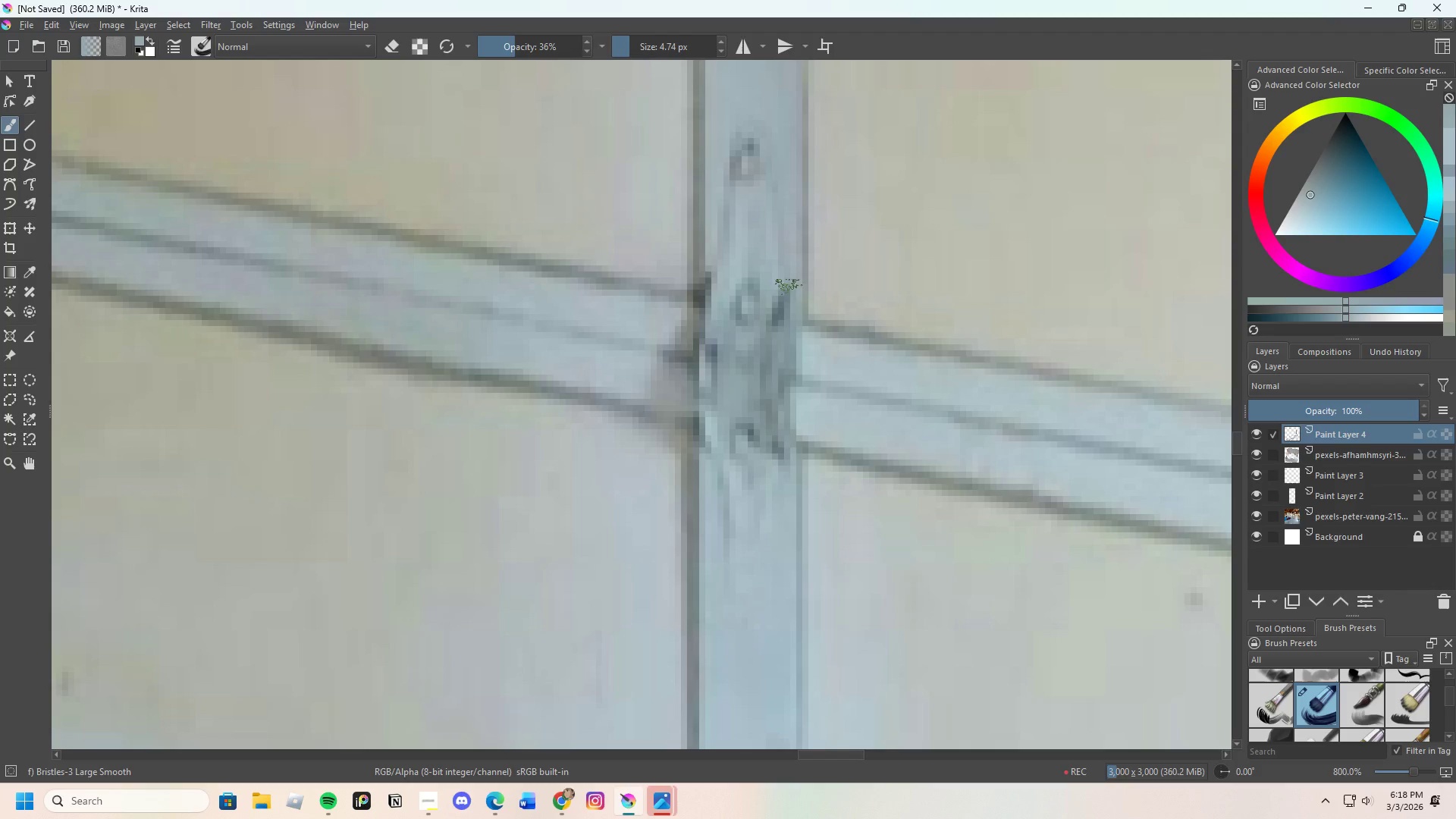 
left_click_drag(start_coordinate=[783, 321], to_coordinate=[777, 381])
 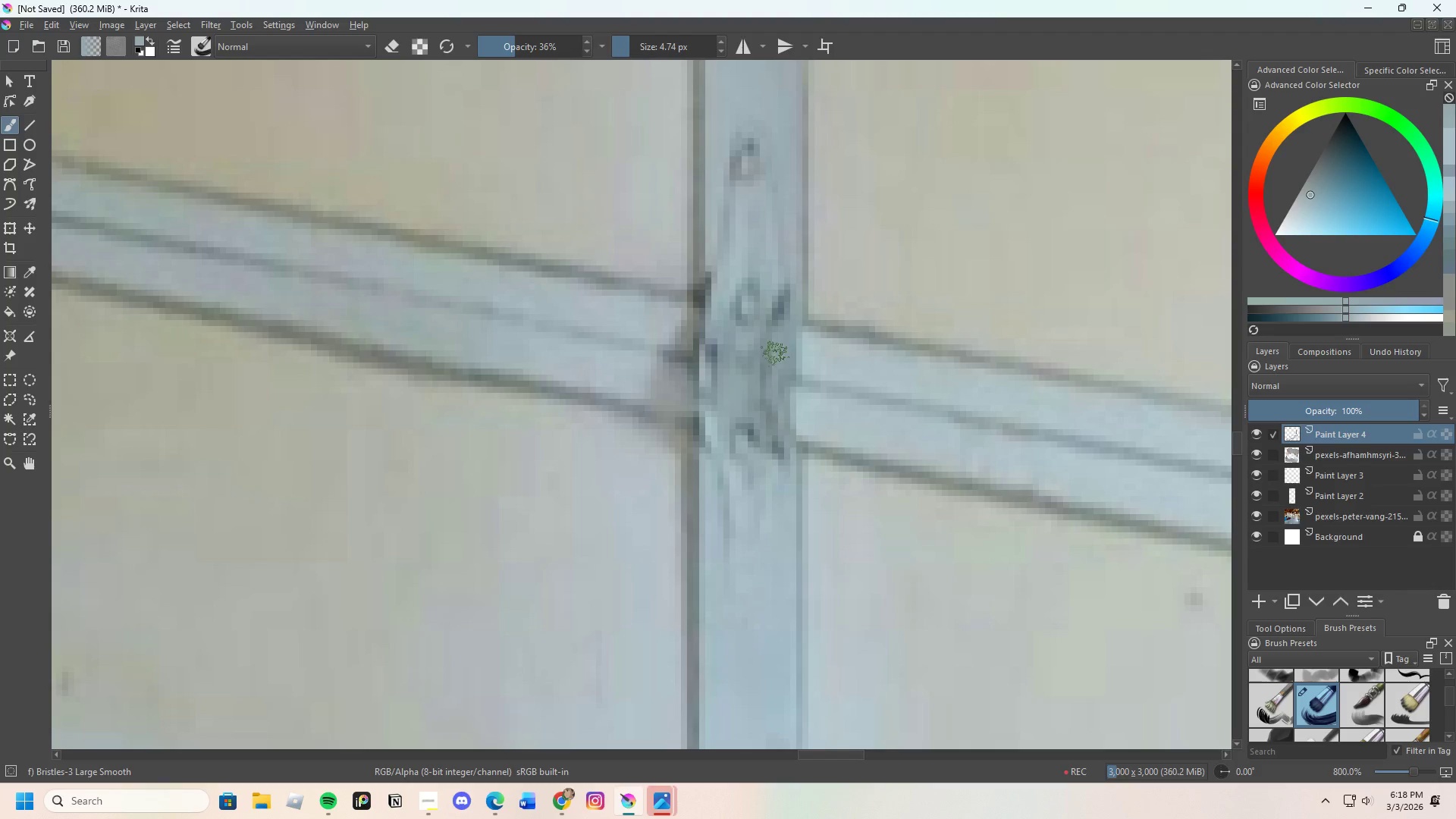 
left_click_drag(start_coordinate=[774, 371], to_coordinate=[772, 348])
 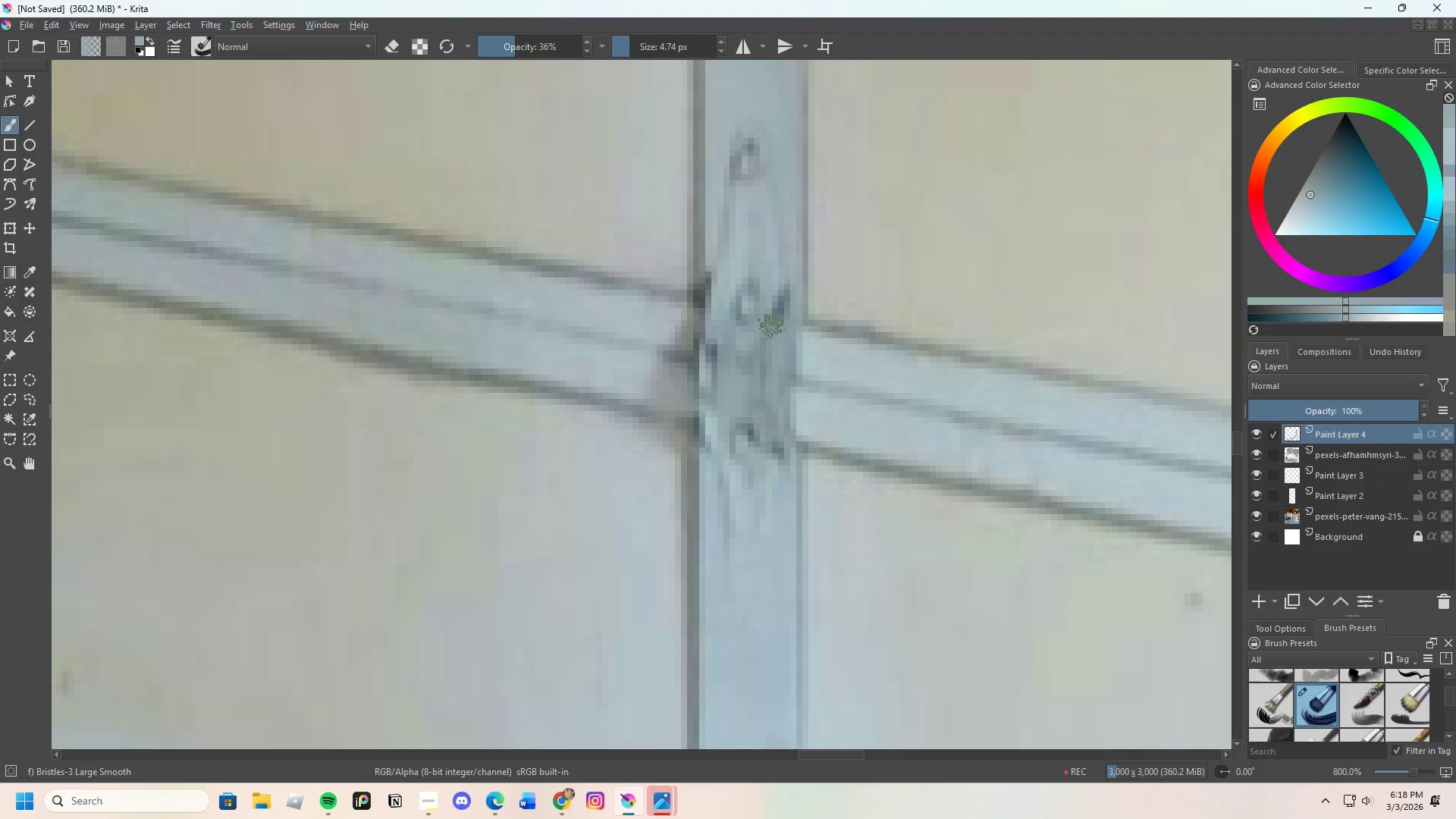 
left_click_drag(start_coordinate=[770, 347], to_coordinate=[768, 360])
 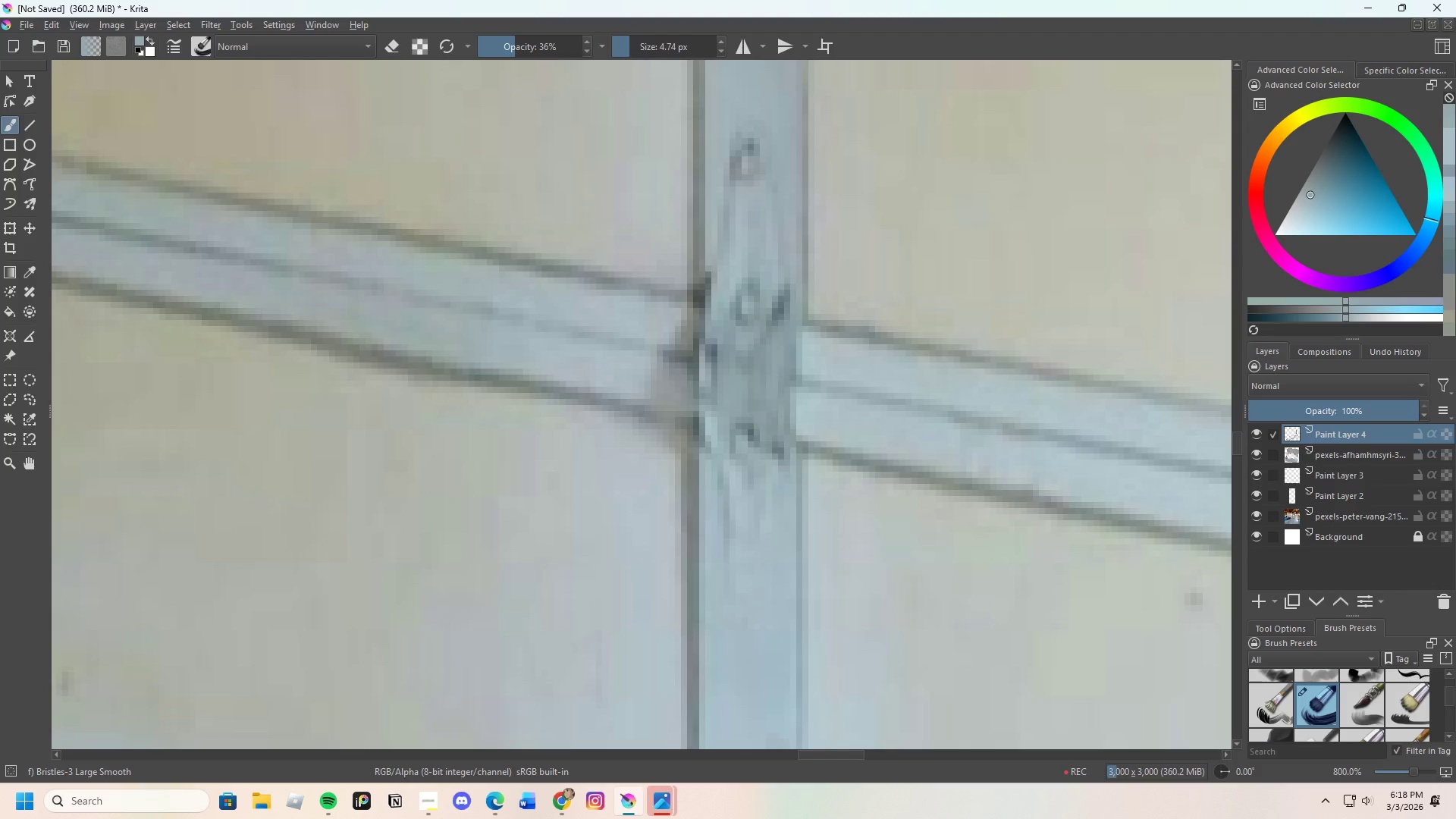 
left_click_drag(start_coordinate=[758, 379], to_coordinate=[752, 397])
 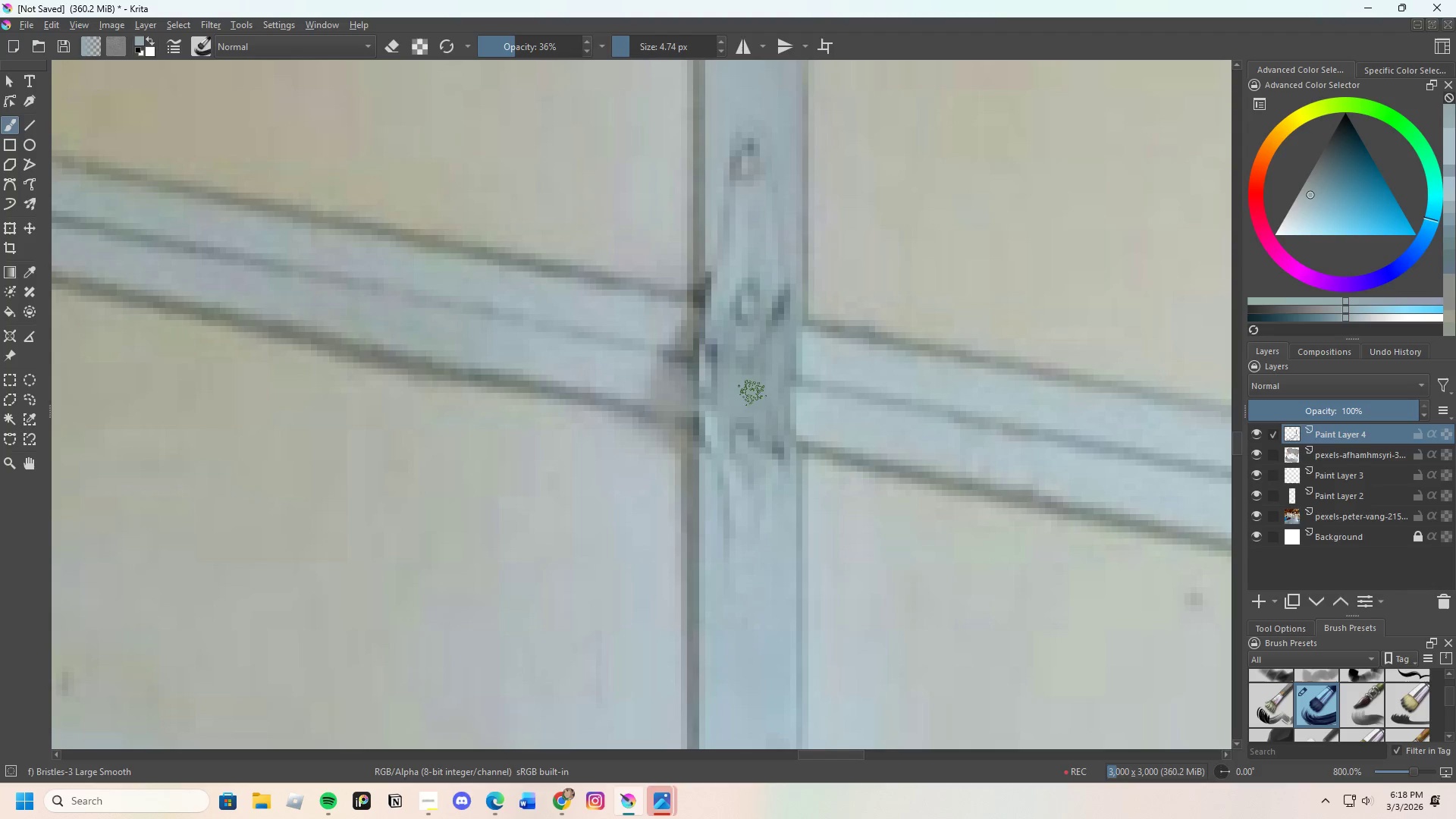 
left_click_drag(start_coordinate=[750, 408], to_coordinate=[748, 413])
 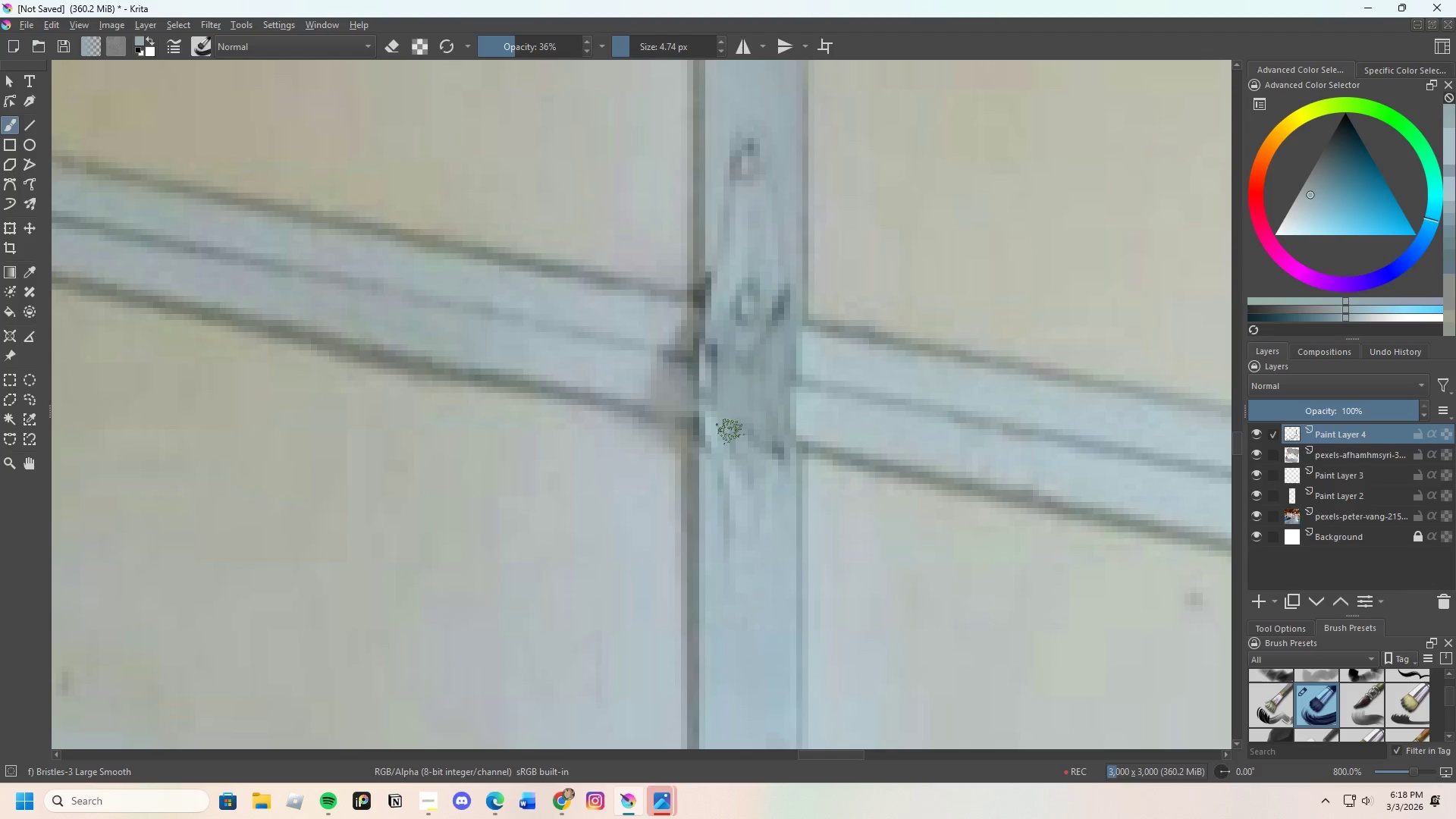 
left_click_drag(start_coordinate=[730, 431], to_coordinate=[737, 405])
 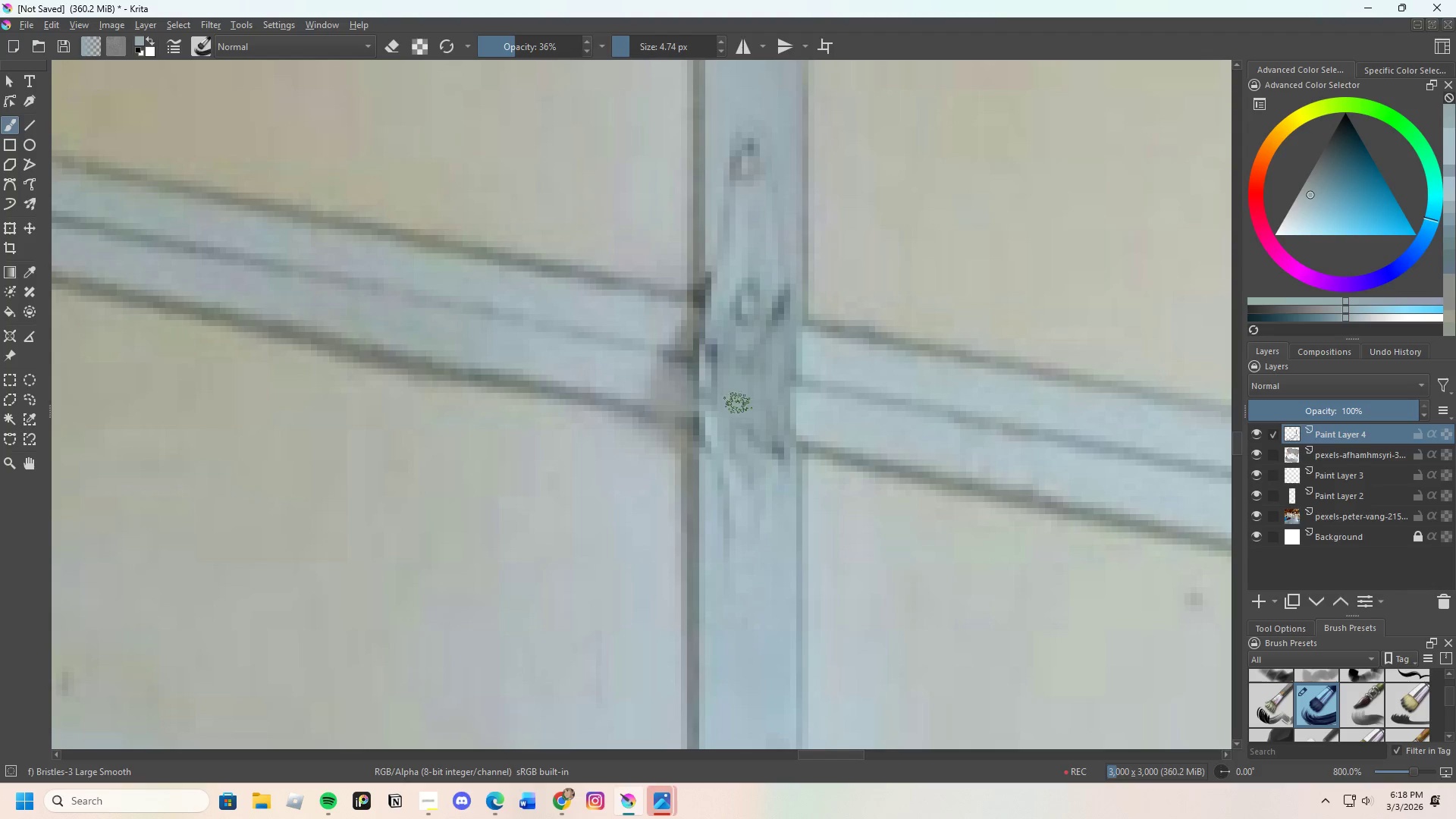 
left_click_drag(start_coordinate=[736, 428], to_coordinate=[758, 401])
 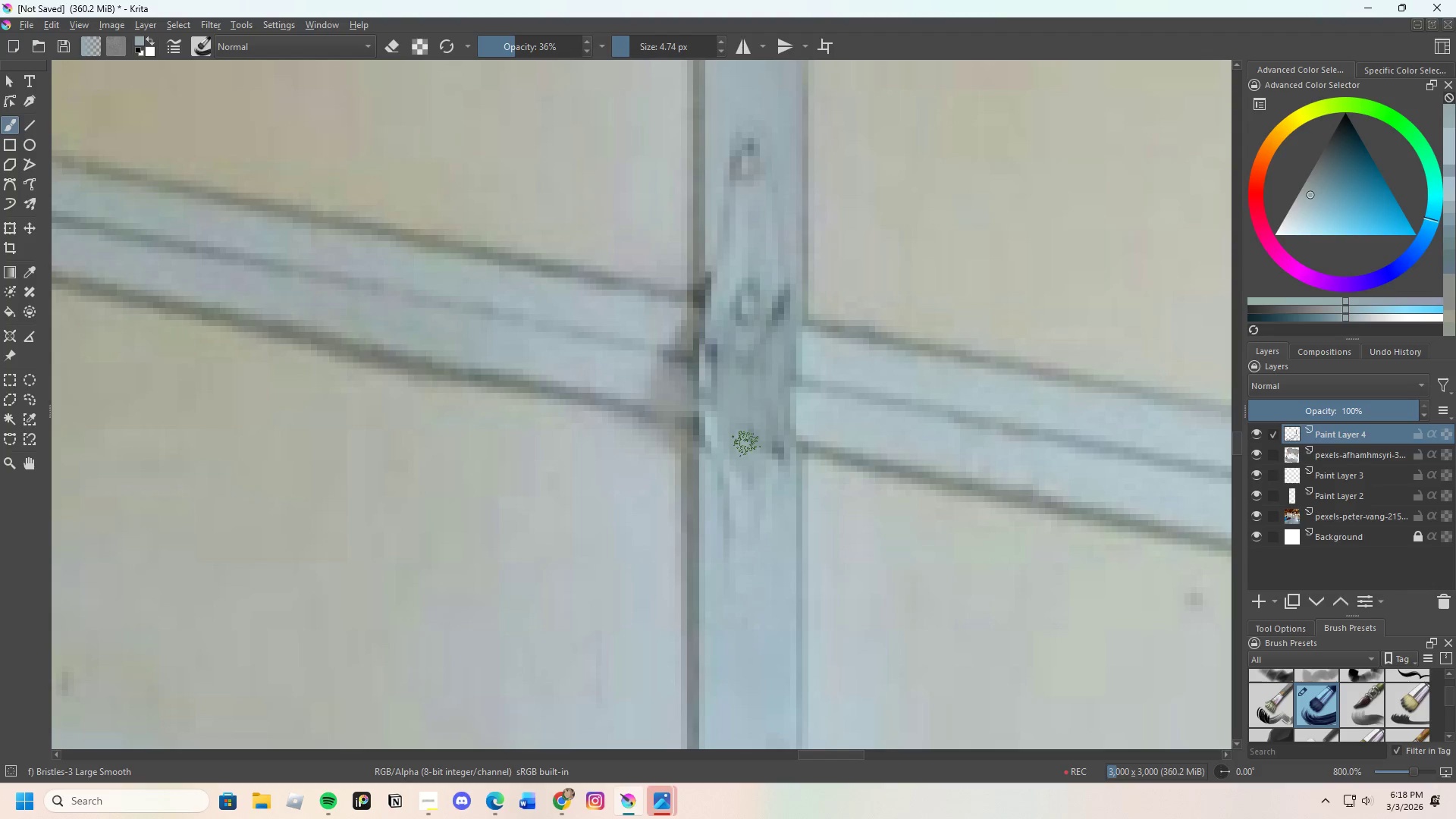 
left_click_drag(start_coordinate=[758, 432], to_coordinate=[771, 406])
 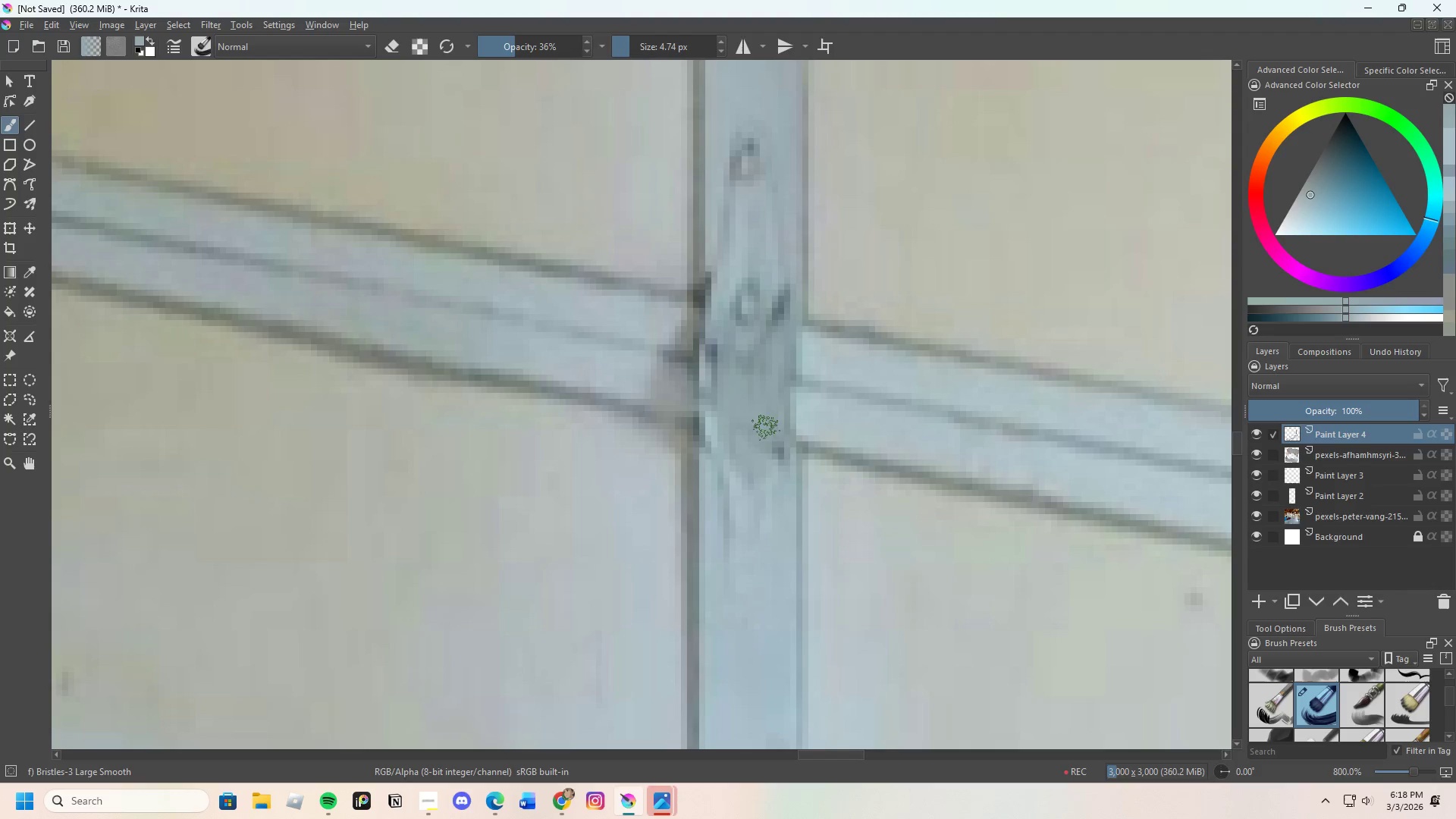 
hold_key(key=ControlLeft, duration=0.36)
left_click_drag(start_coordinate=[761, 482], to_coordinate=[767, 472])
 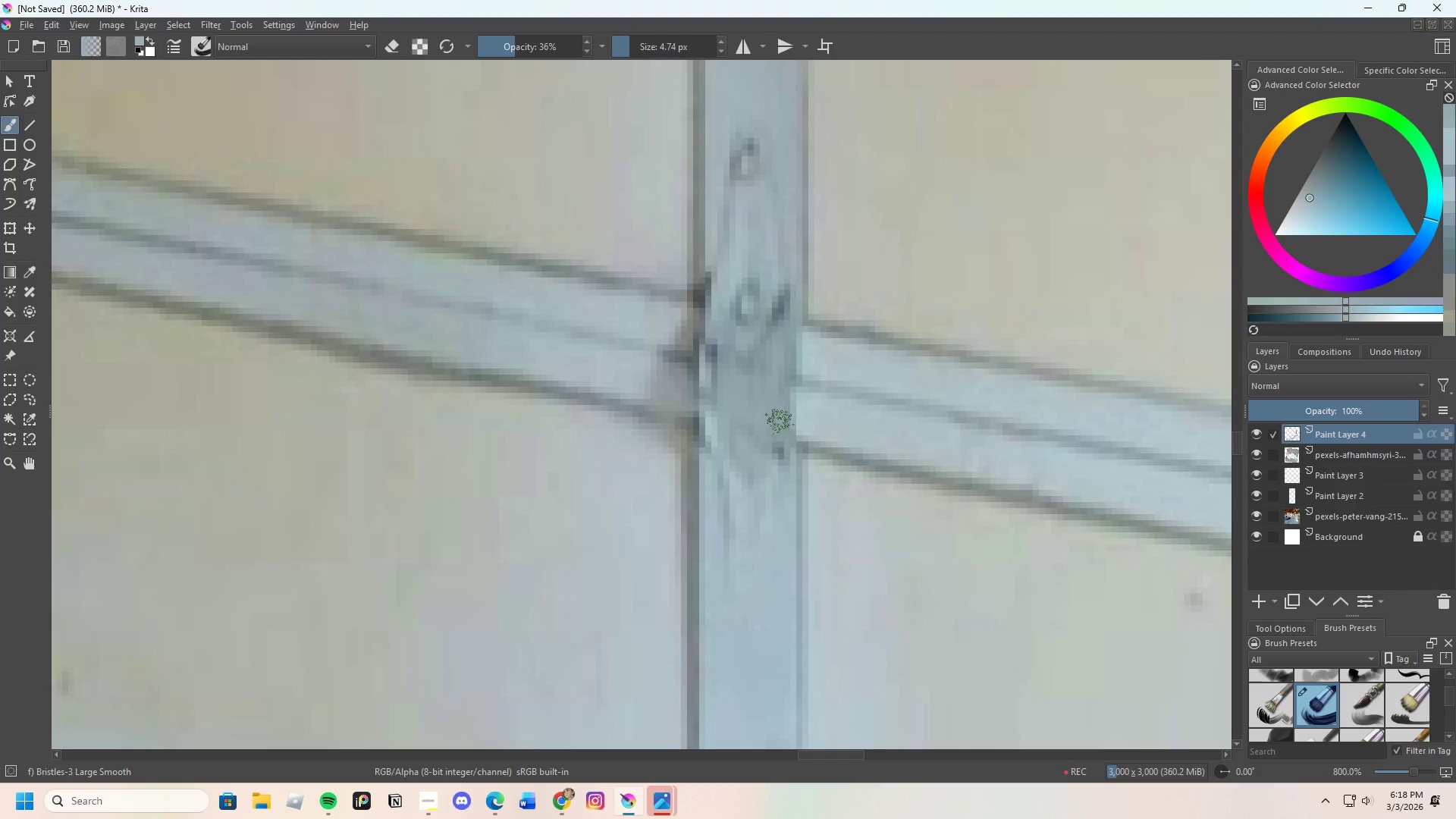 
left_click_drag(start_coordinate=[779, 425], to_coordinate=[778, 450])
 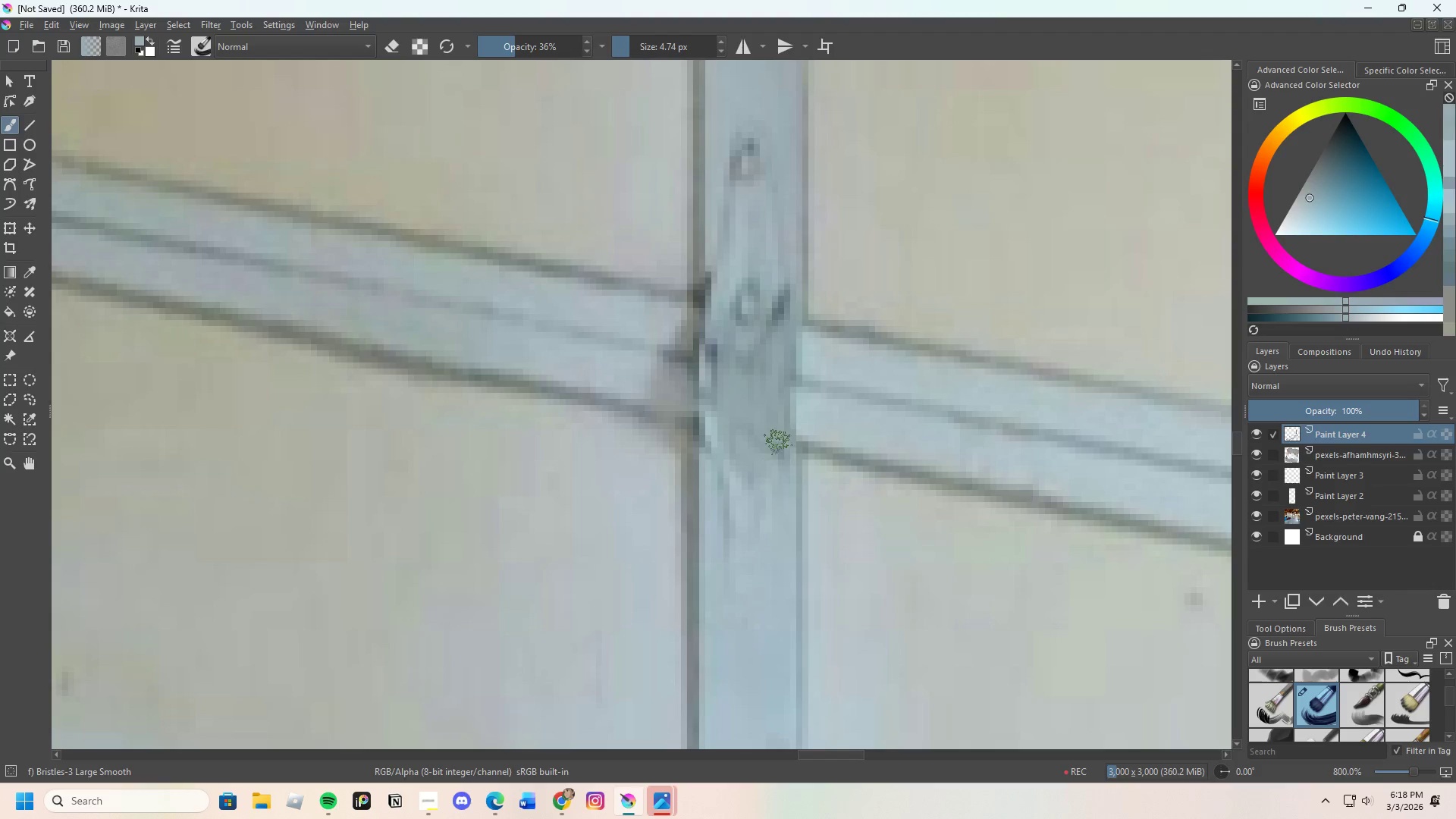 
left_click_drag(start_coordinate=[775, 435], to_coordinate=[774, 462])
 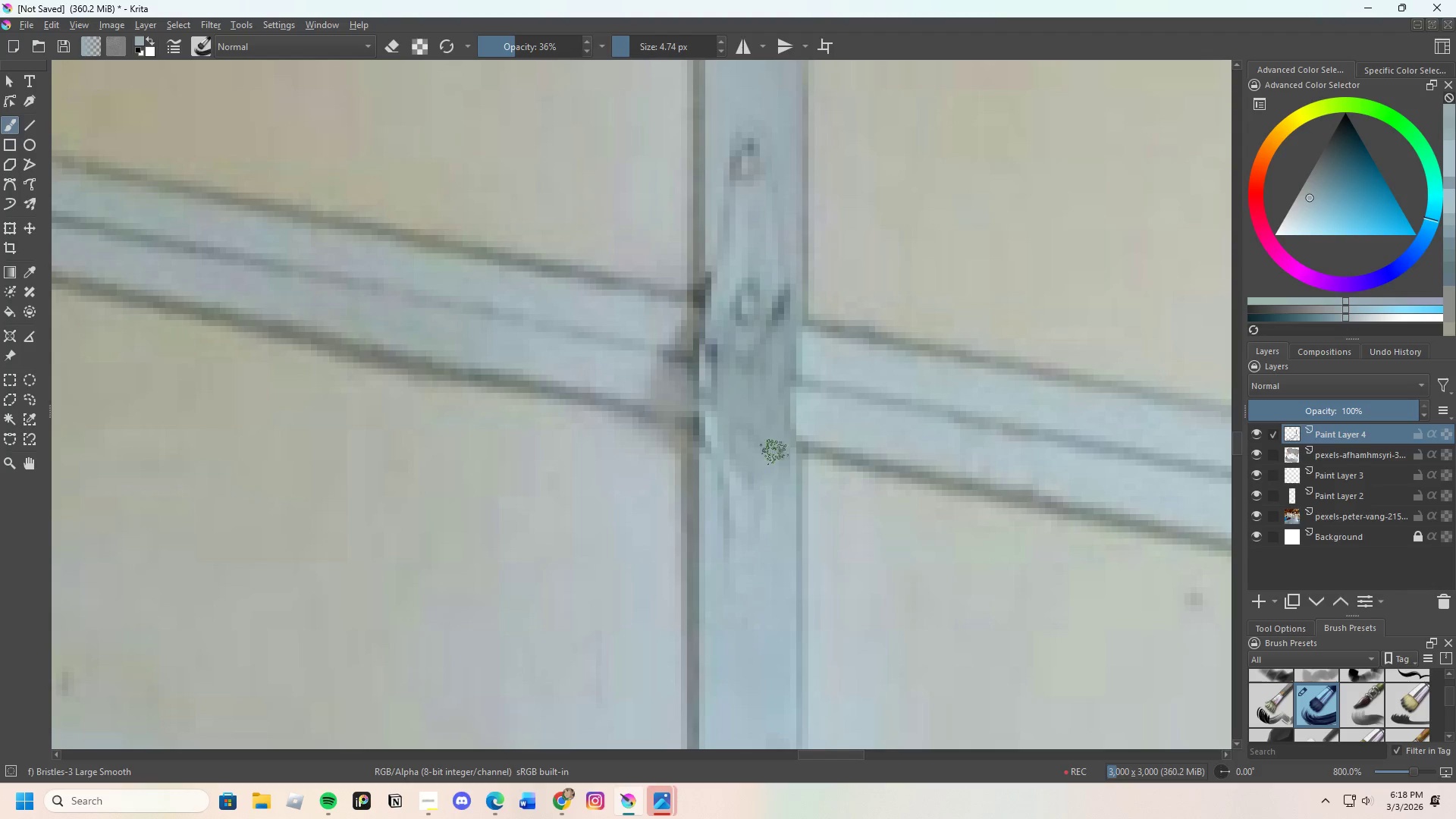 
left_click_drag(start_coordinate=[776, 459], to_coordinate=[787, 456])
 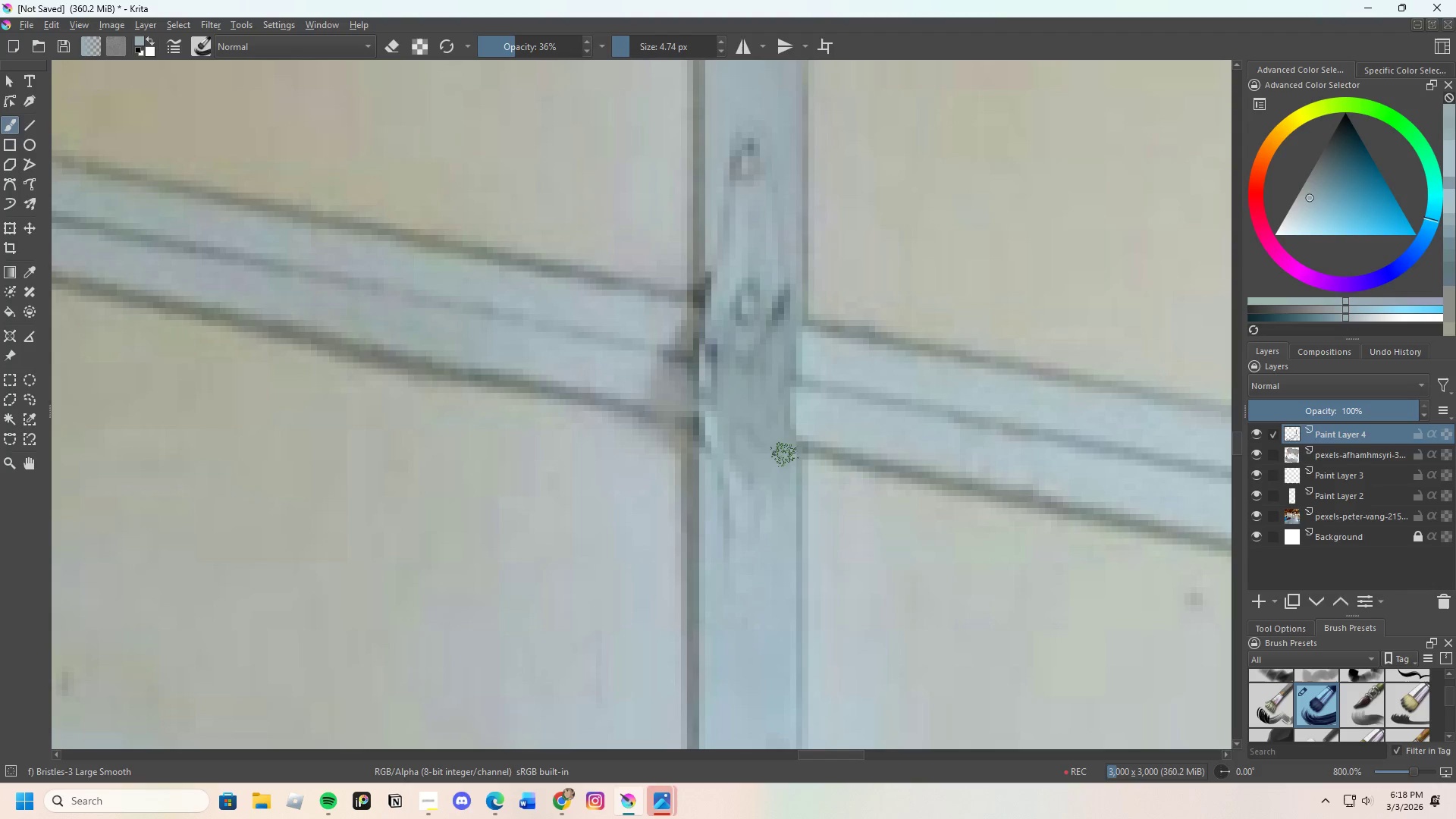 
left_click_drag(start_coordinate=[782, 460], to_coordinate=[758, 469])
 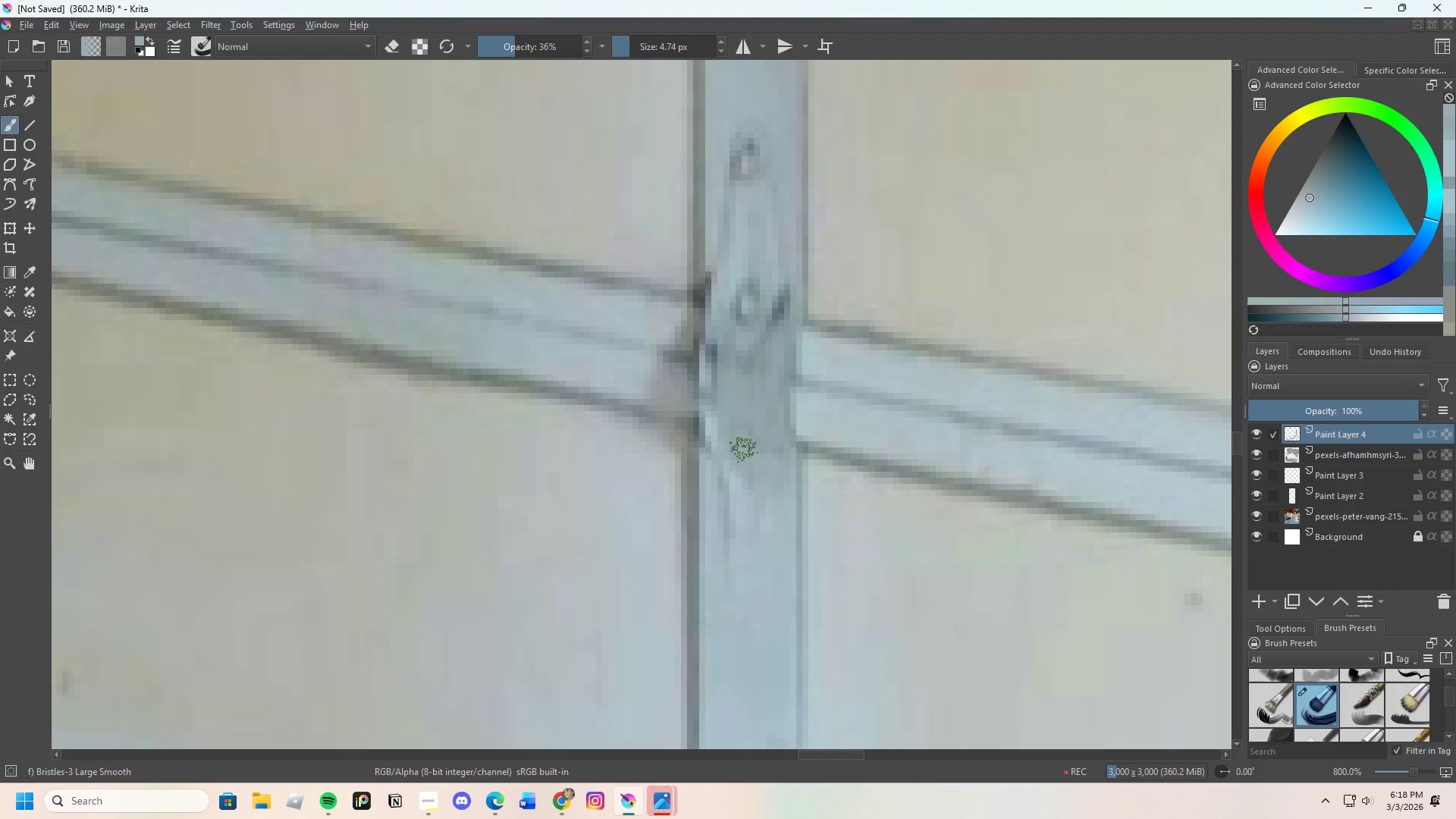 
left_click_drag(start_coordinate=[744, 450], to_coordinate=[735, 454])
 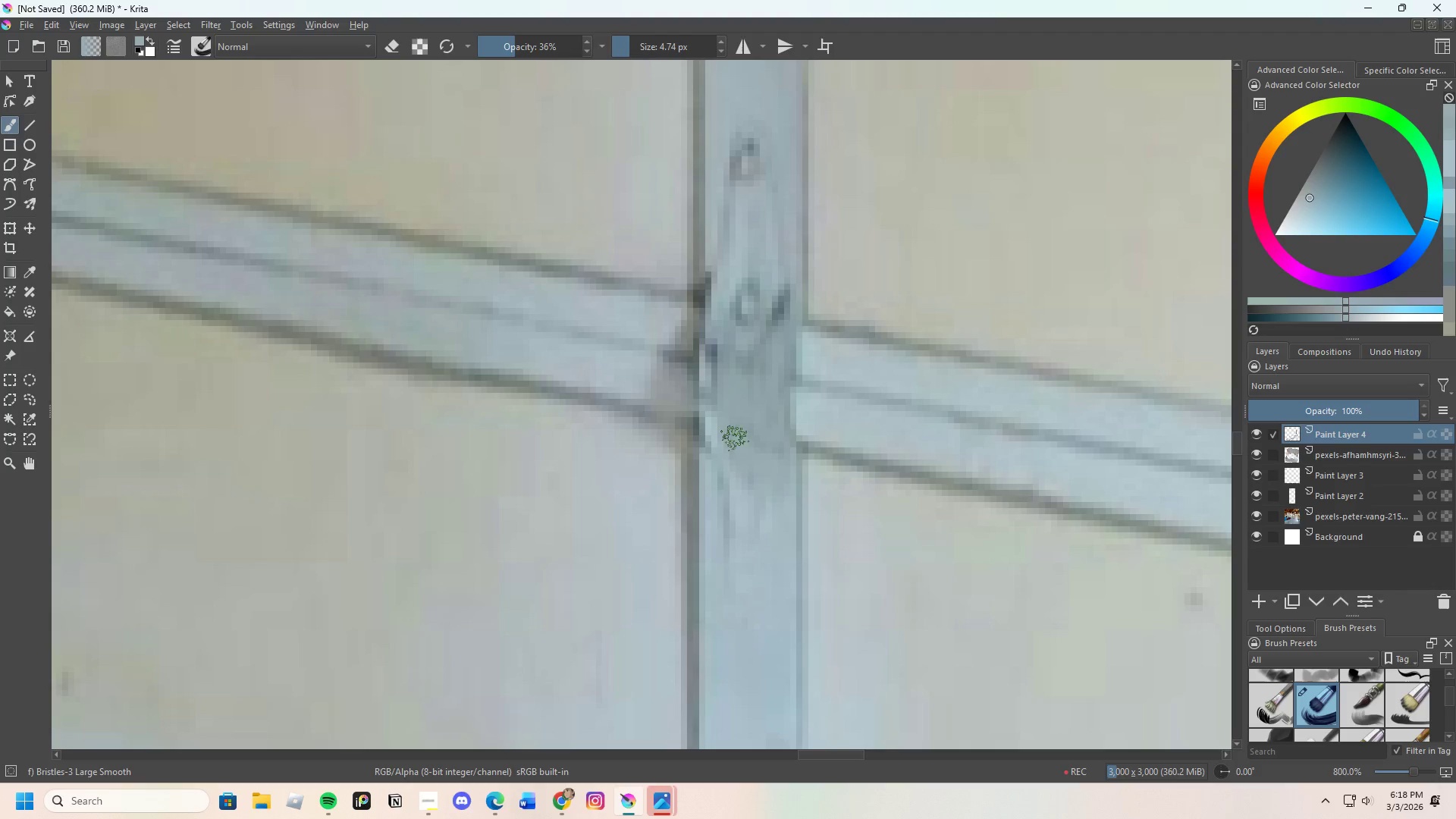 
left_click_drag(start_coordinate=[732, 453], to_coordinate=[729, 494])
 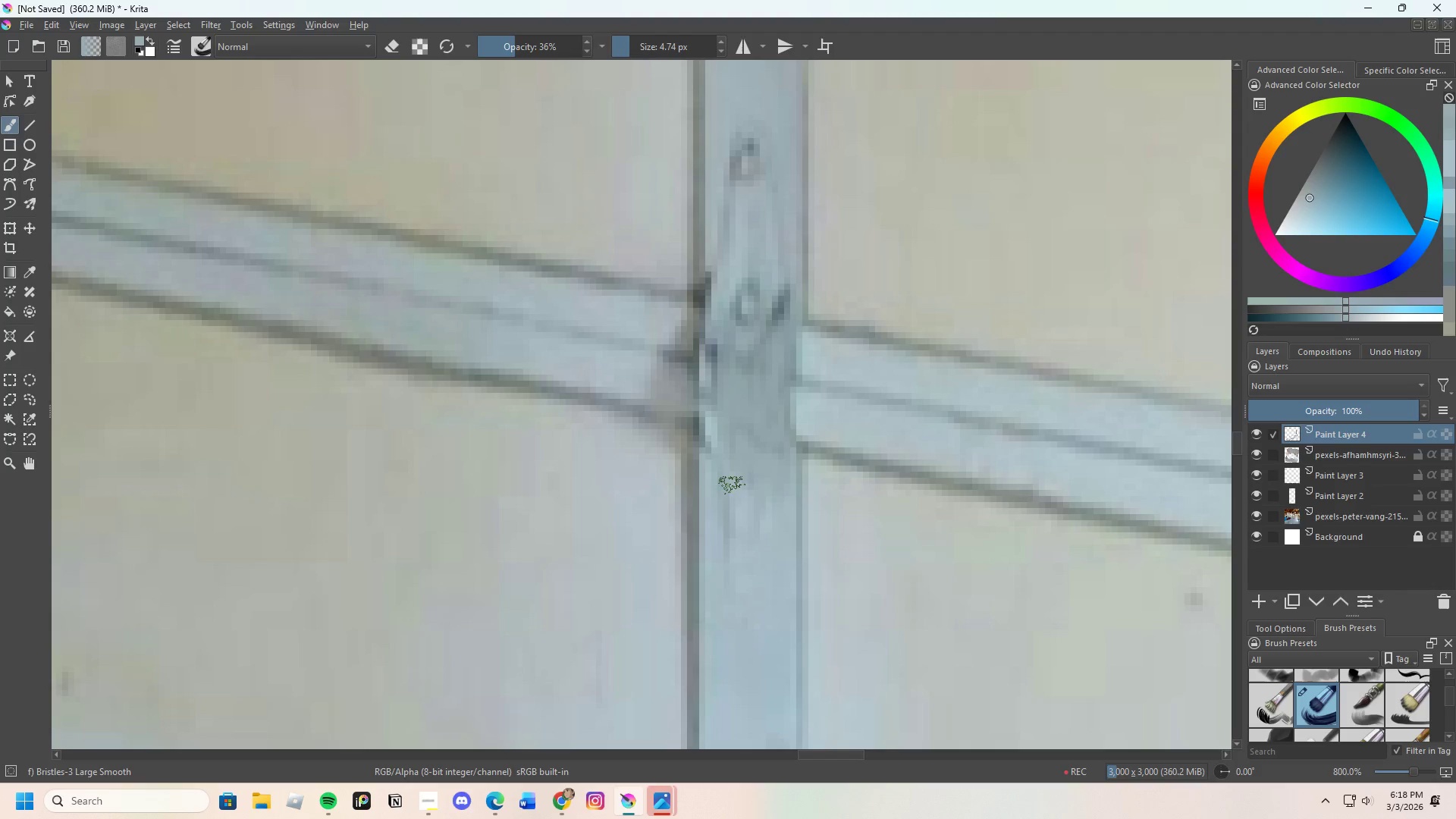 
left_click_drag(start_coordinate=[730, 488], to_coordinate=[722, 517])
 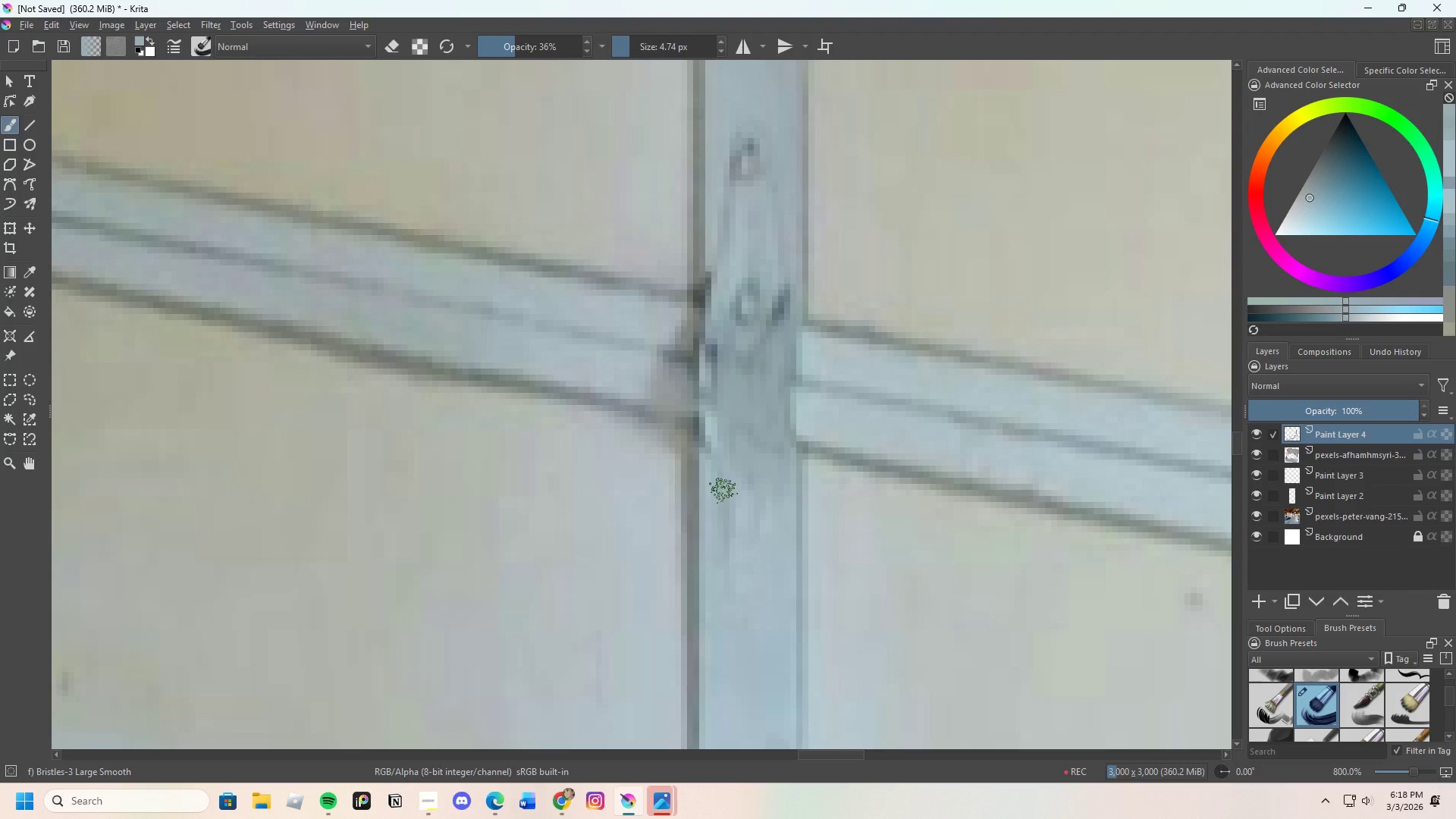 
left_click_drag(start_coordinate=[719, 469], to_coordinate=[740, 449])
 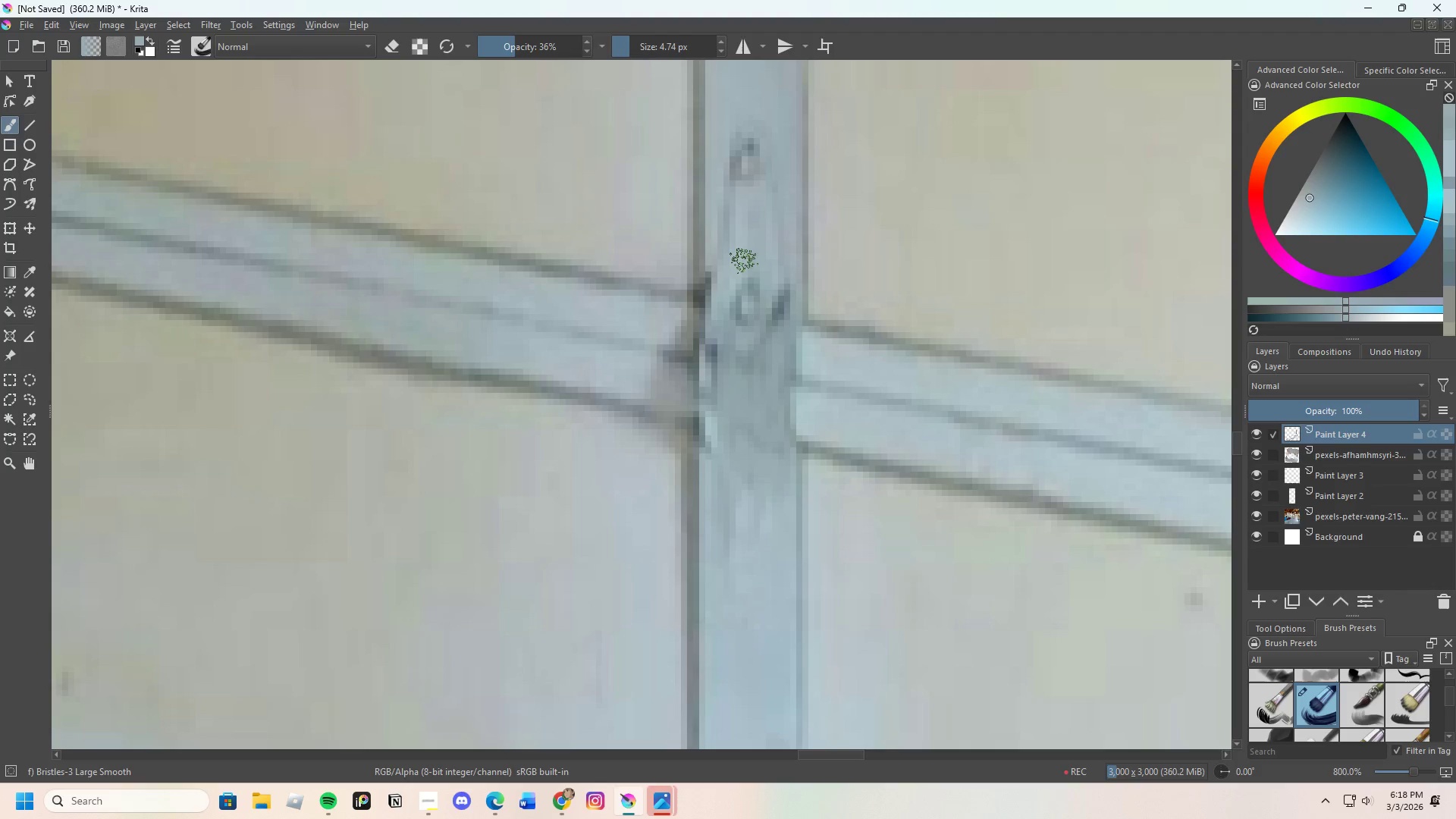 
key(Control+ControlLeft)
 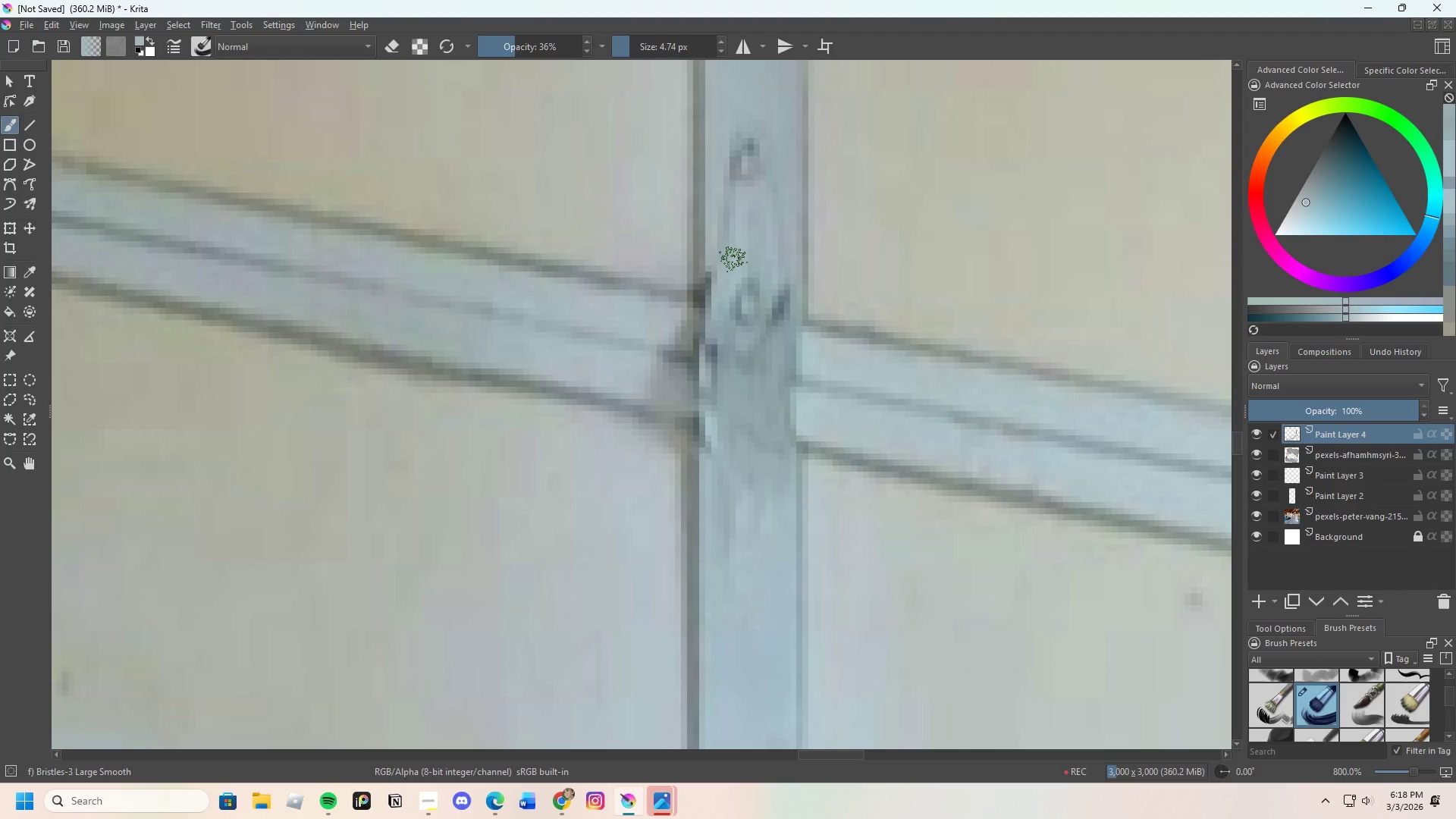 
left_click_drag(start_coordinate=[733, 277], to_coordinate=[748, 304])
 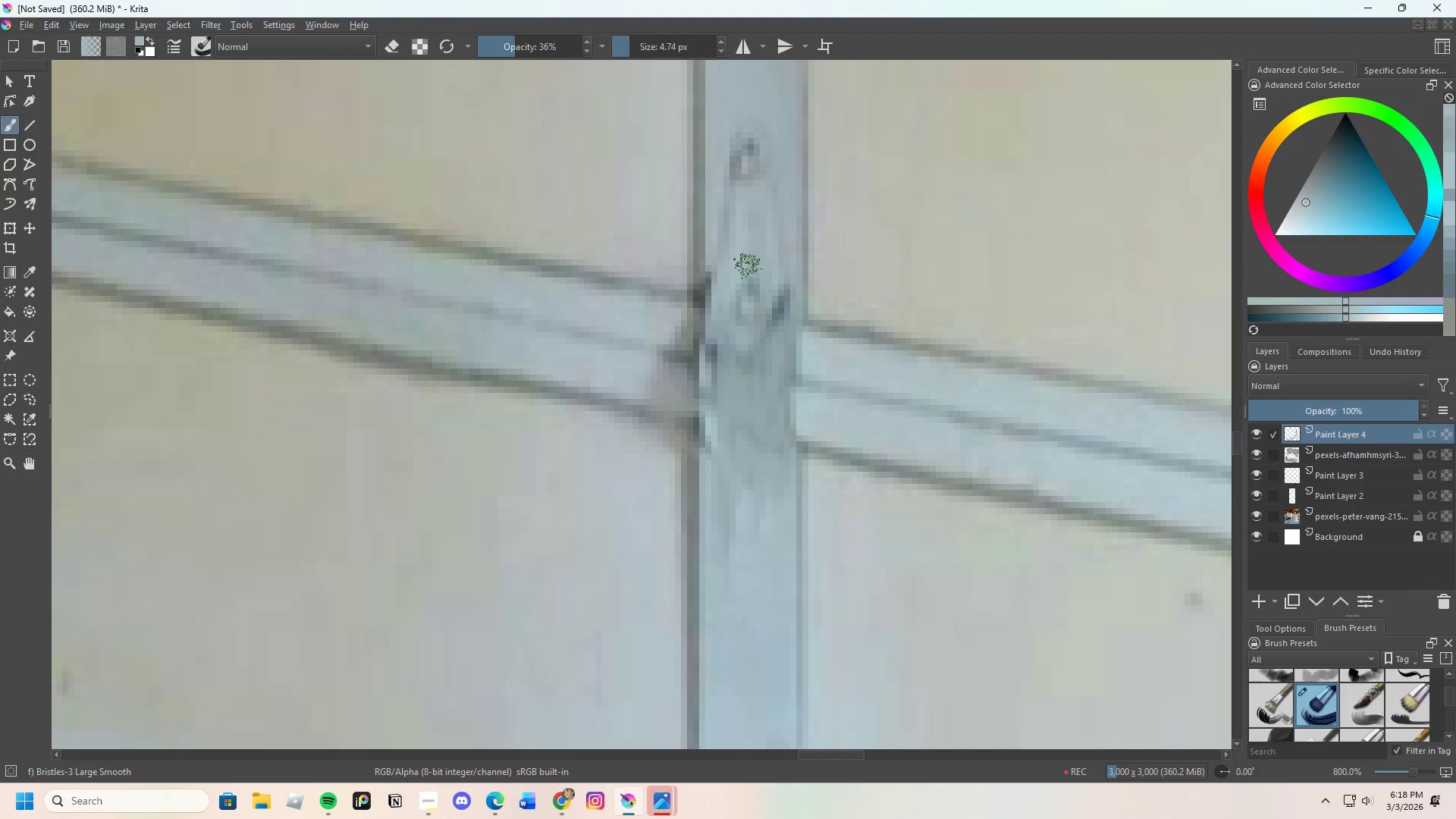 
left_click_drag(start_coordinate=[745, 284], to_coordinate=[755, 324])
 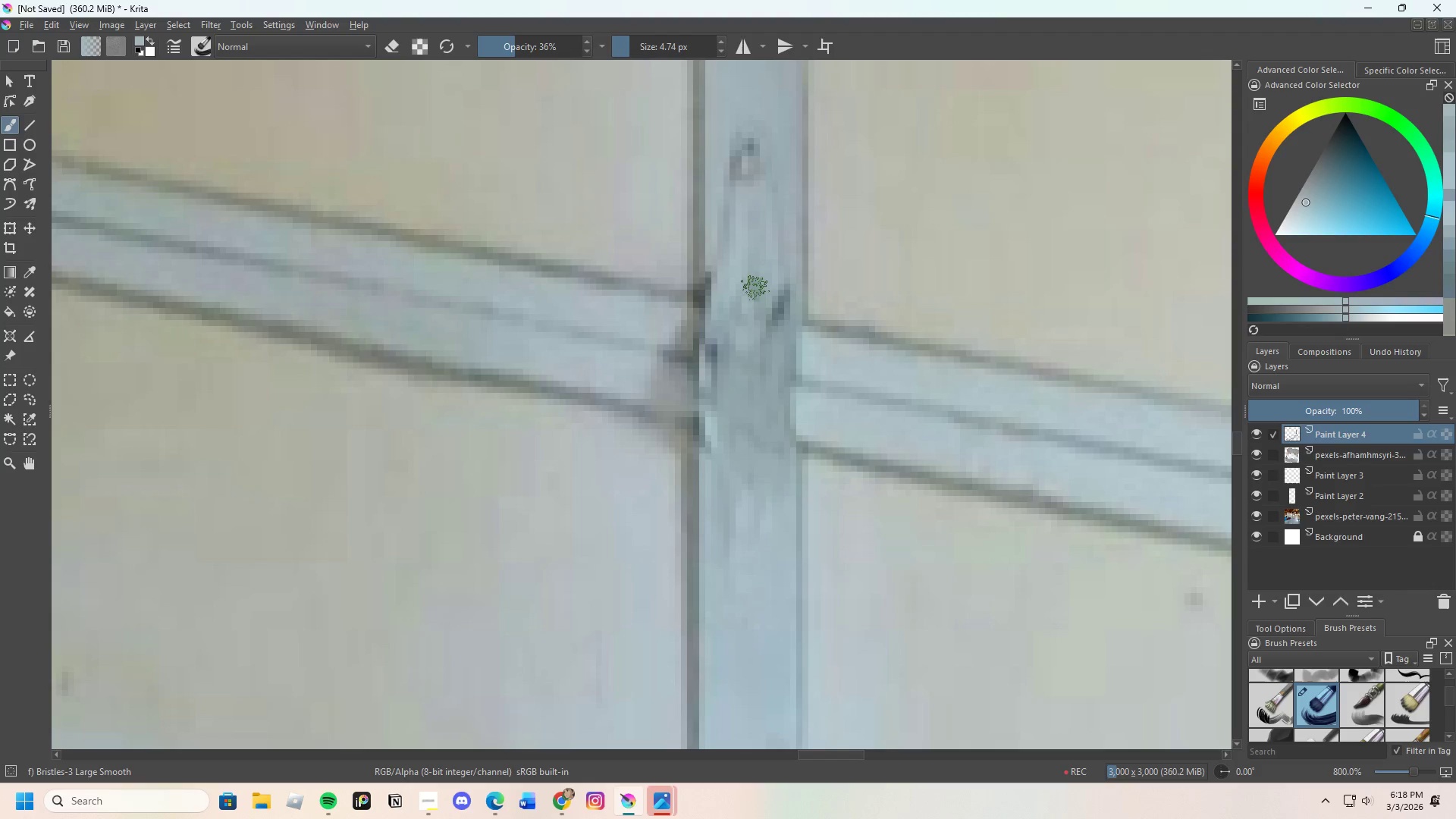 
left_click_drag(start_coordinate=[755, 306], to_coordinate=[756, 322])
 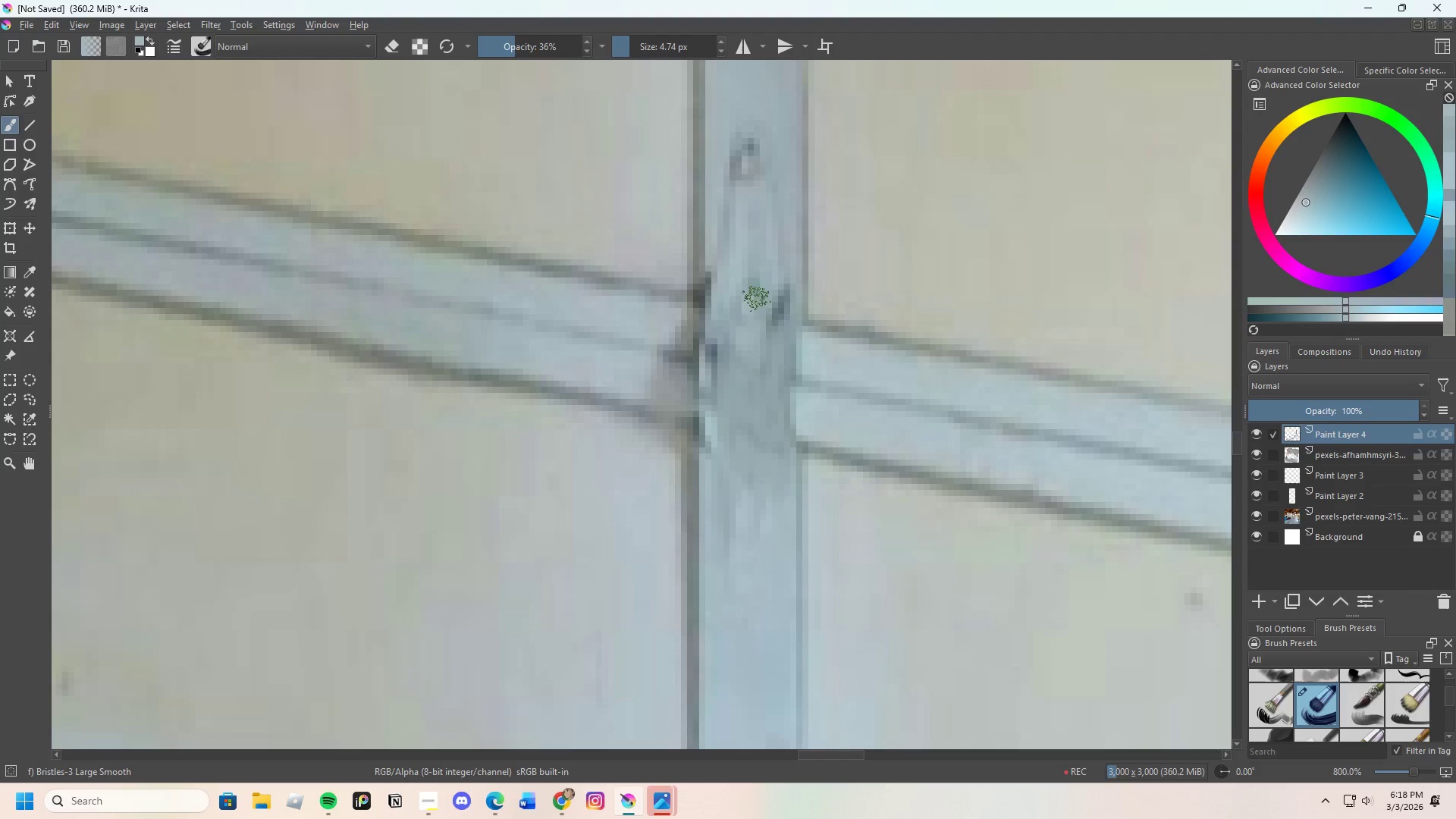 
left_click_drag(start_coordinate=[758, 328], to_coordinate=[782, 313])
 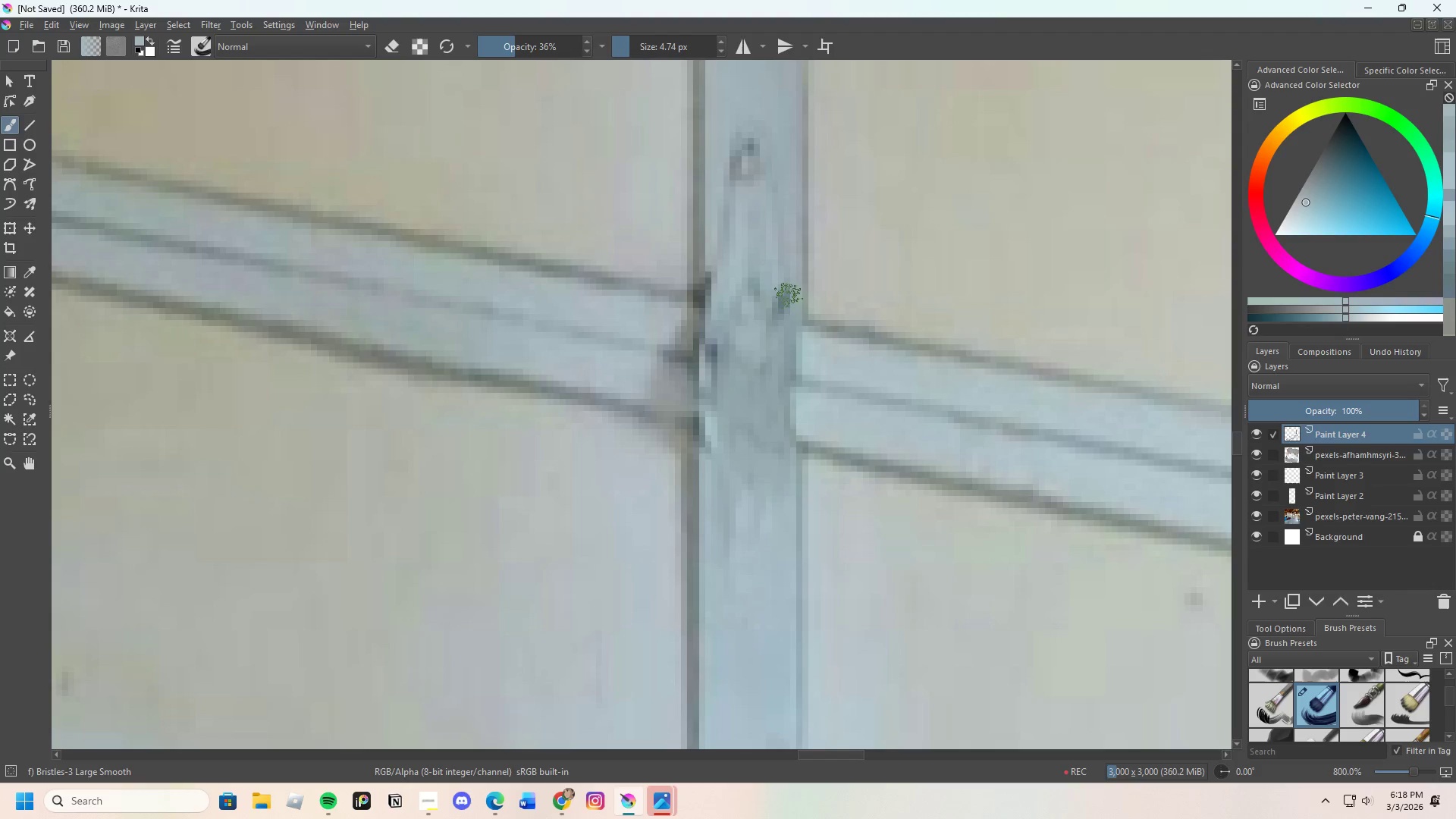 
left_click_drag(start_coordinate=[789, 303], to_coordinate=[789, 290])
 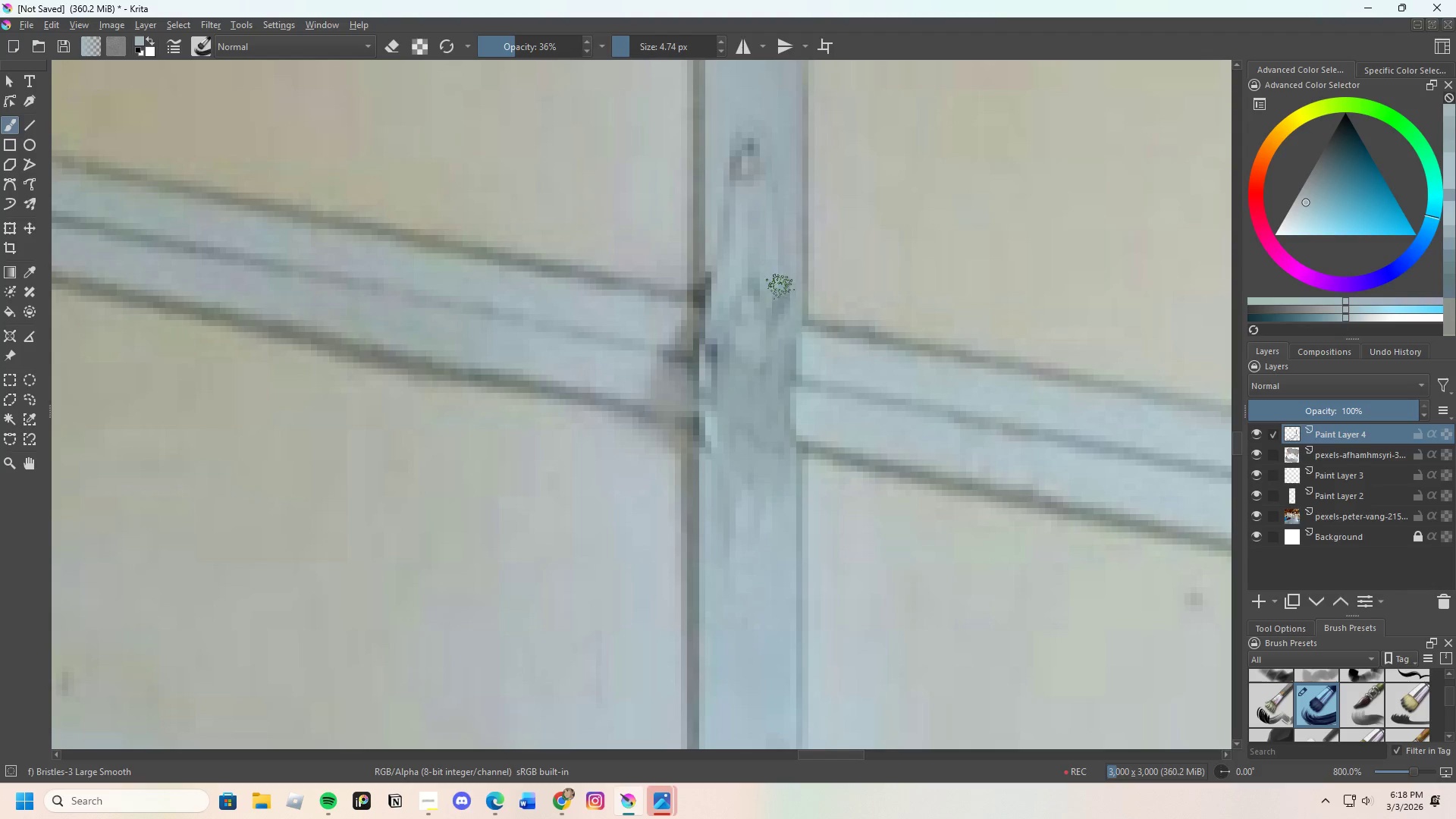 
left_click_drag(start_coordinate=[772, 313], to_coordinate=[772, 291])
 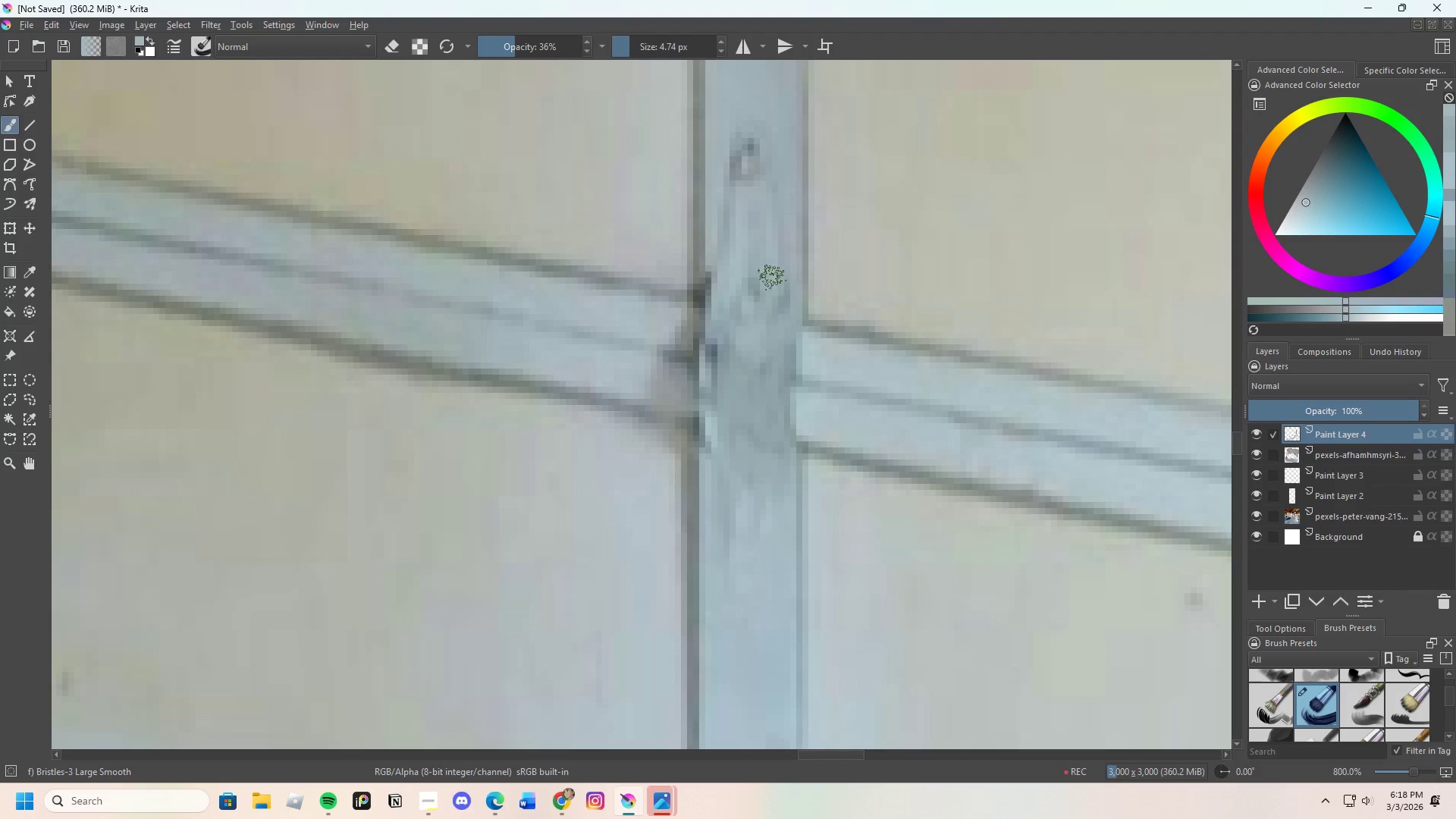 
left_click_drag(start_coordinate=[761, 292], to_coordinate=[752, 300])
 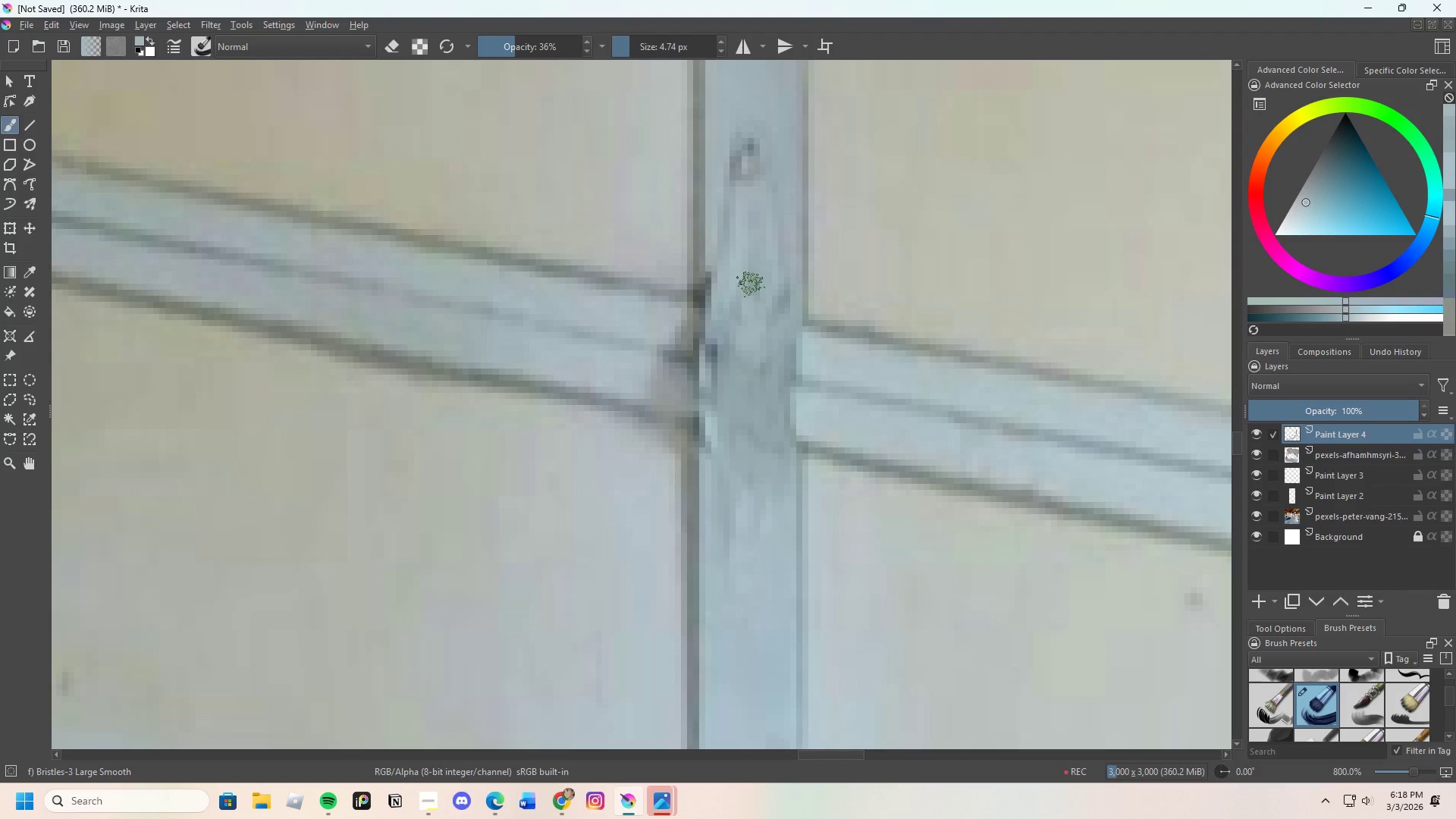 
left_click_drag(start_coordinate=[737, 311], to_coordinate=[740, 306])
 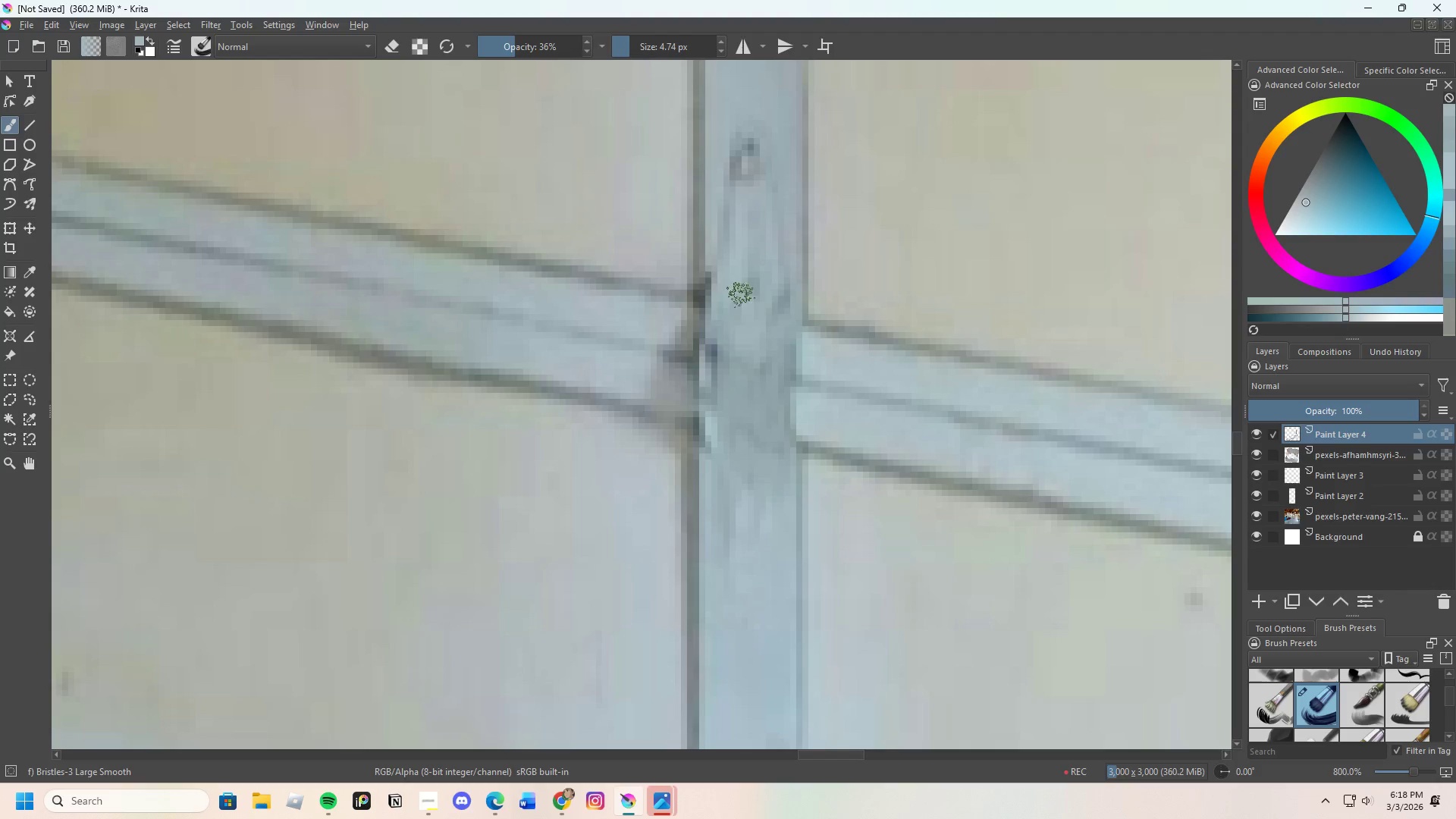 
left_click_drag(start_coordinate=[736, 325], to_coordinate=[744, 338])
 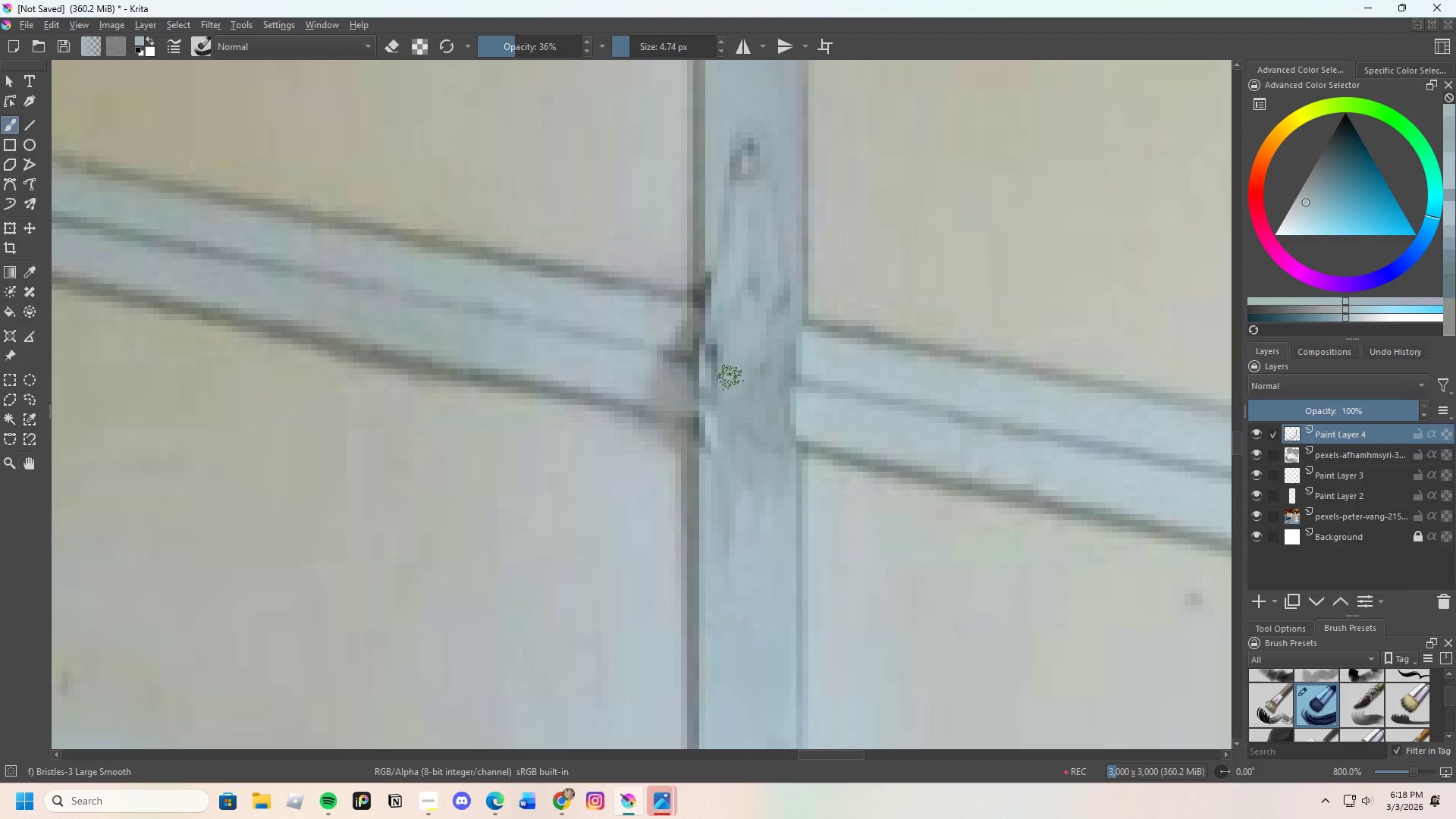 
left_click_drag(start_coordinate=[731, 346], to_coordinate=[739, 358])
 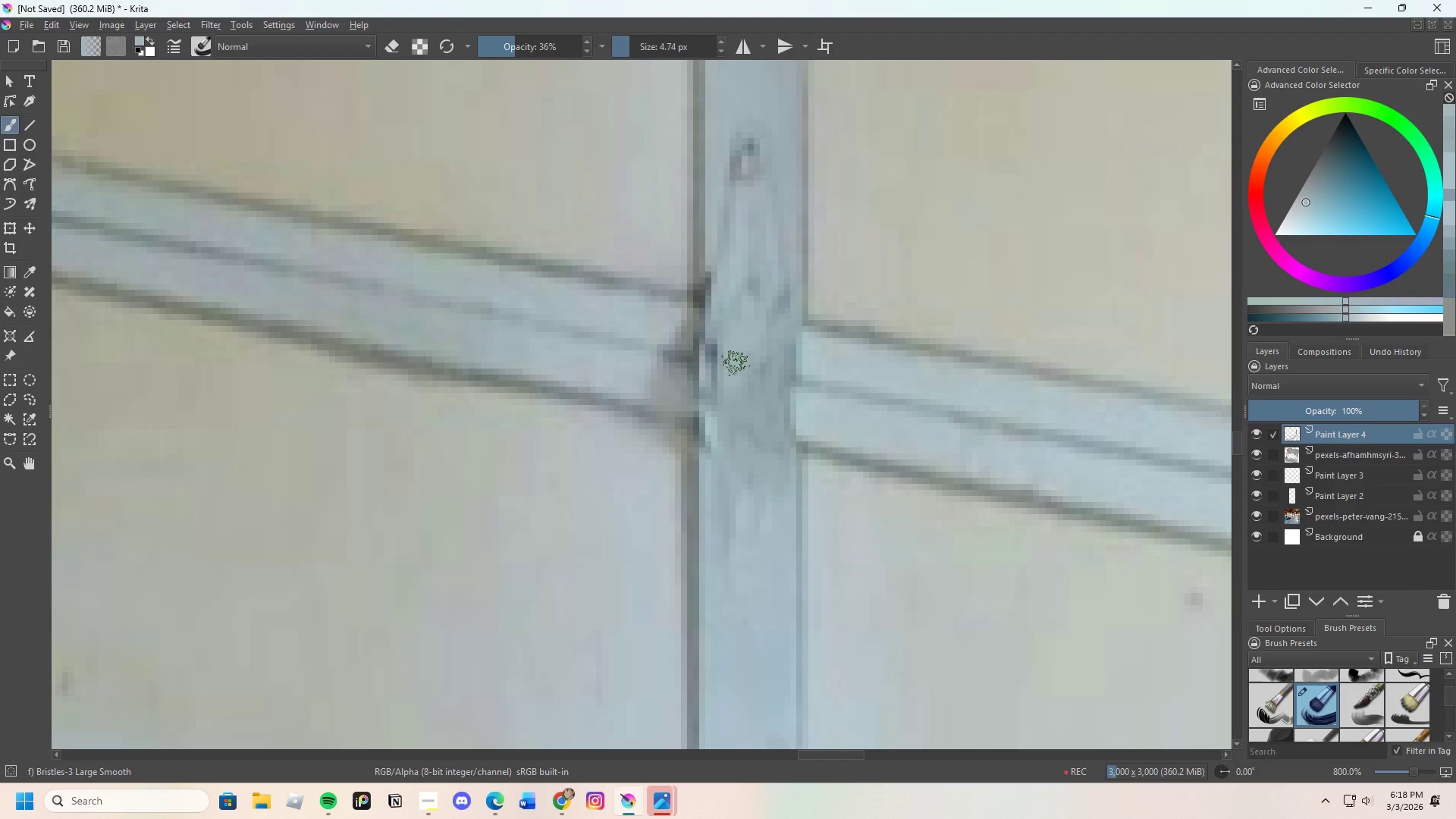 
left_click_drag(start_coordinate=[741, 390], to_coordinate=[772, 383])
 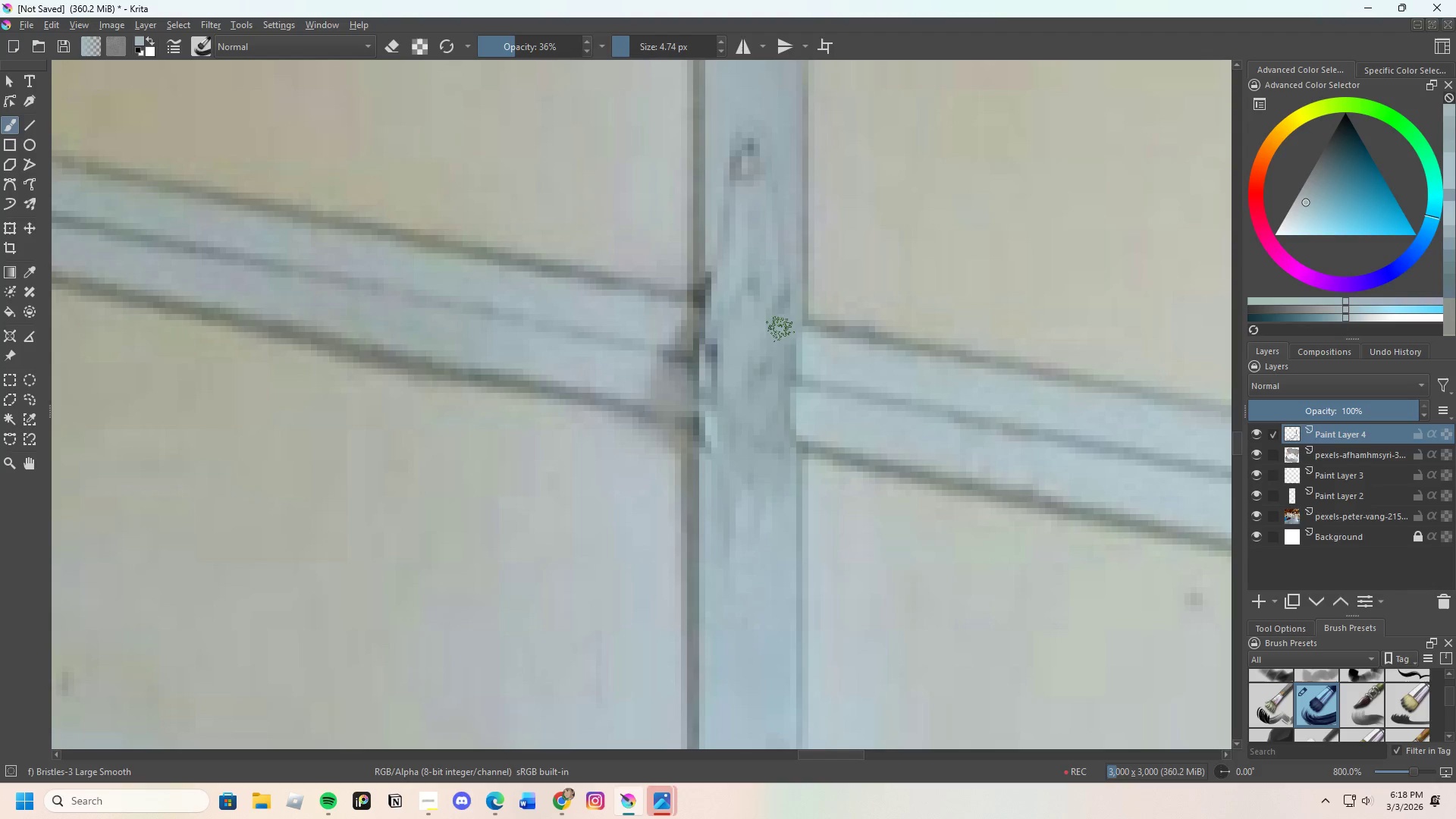 
left_click_drag(start_coordinate=[775, 353], to_coordinate=[770, 384])
 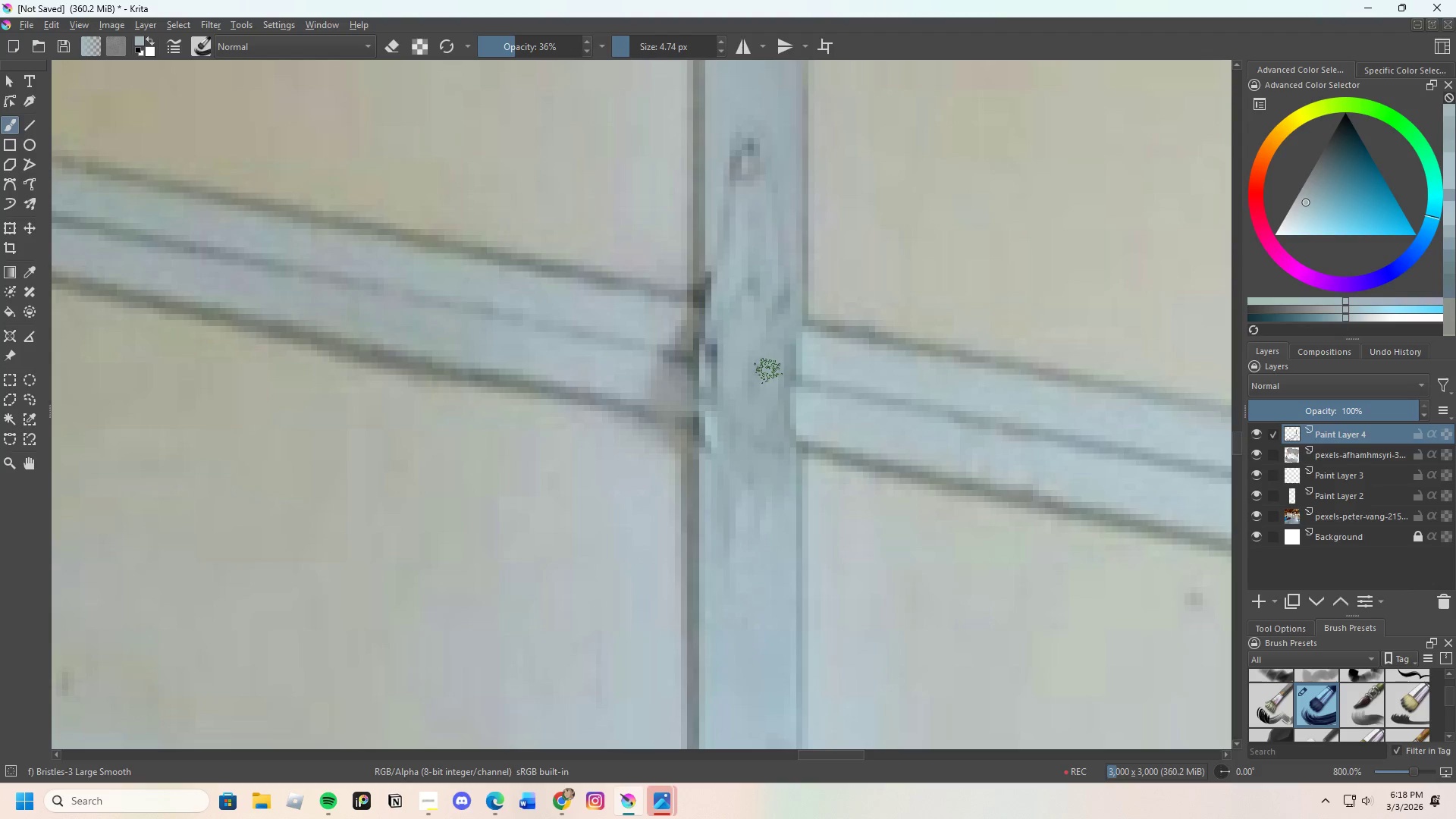 
scroll: coordinate [762, 364], scroll_direction: down, amount: 1.0
 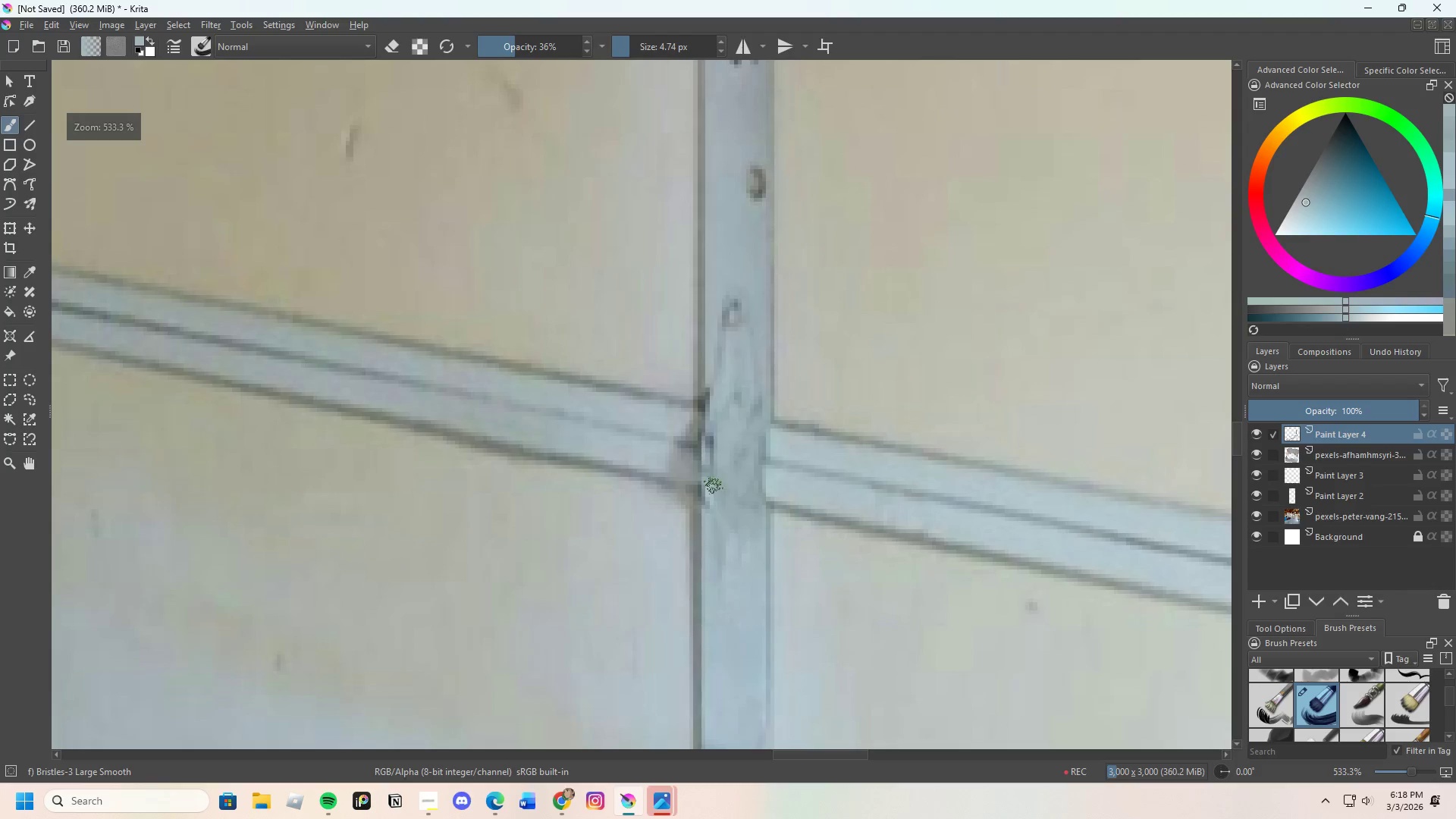 
key(Control+ControlLeft)
 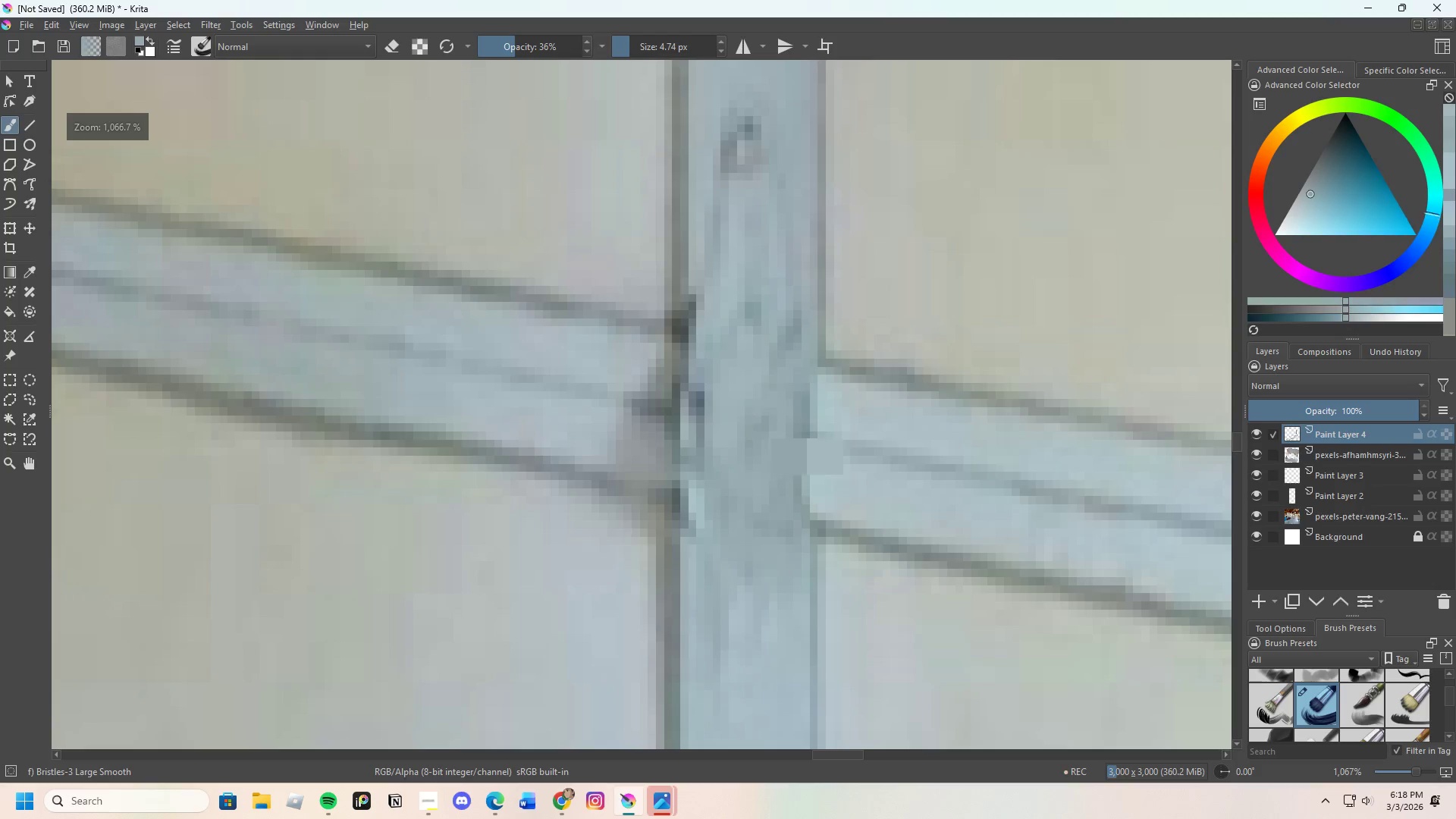 
scroll: coordinate [732, 475], scroll_direction: up, amount: 2.0
 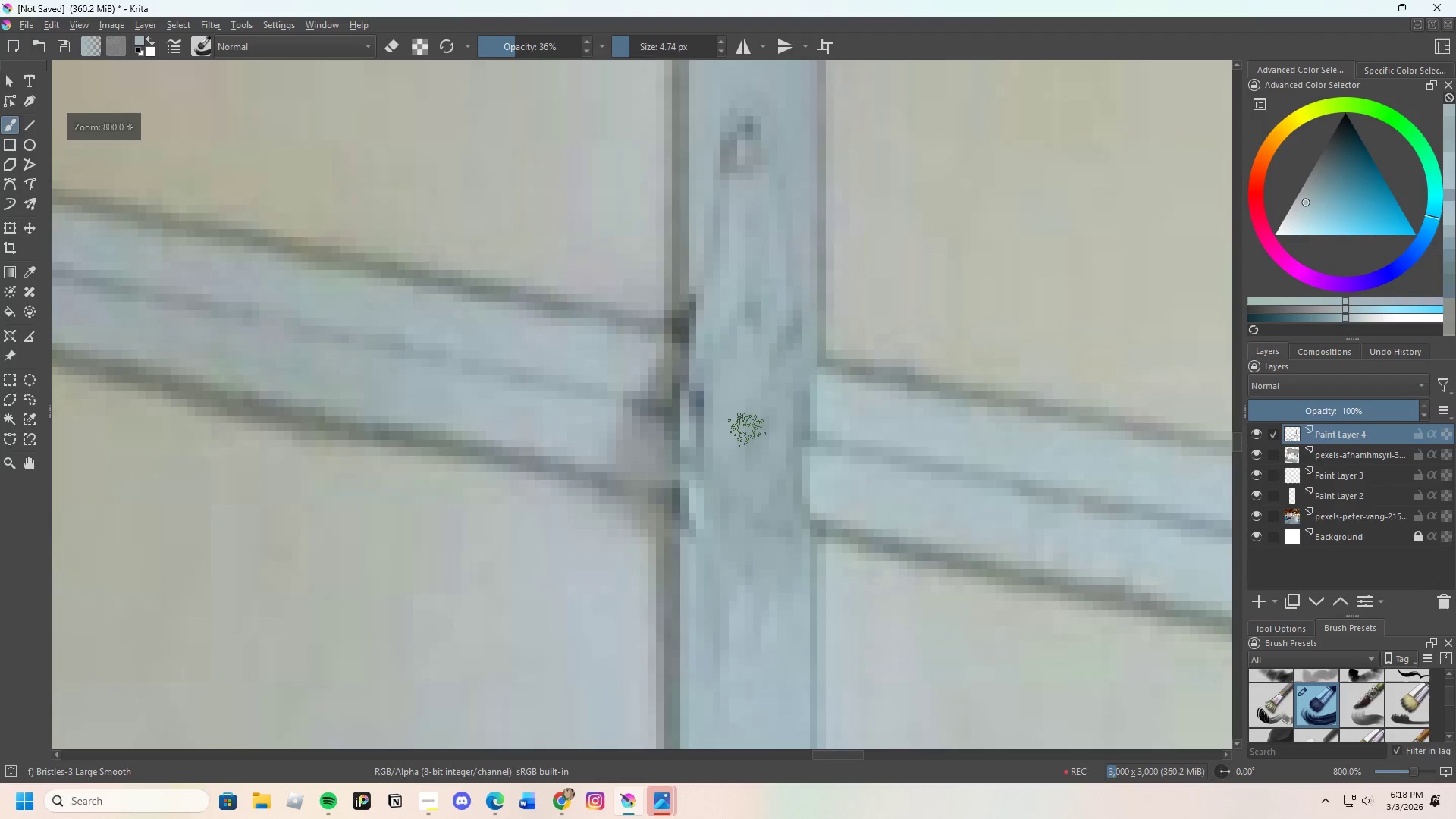 
left_click_drag(start_coordinate=[759, 382], to_coordinate=[761, 440])
 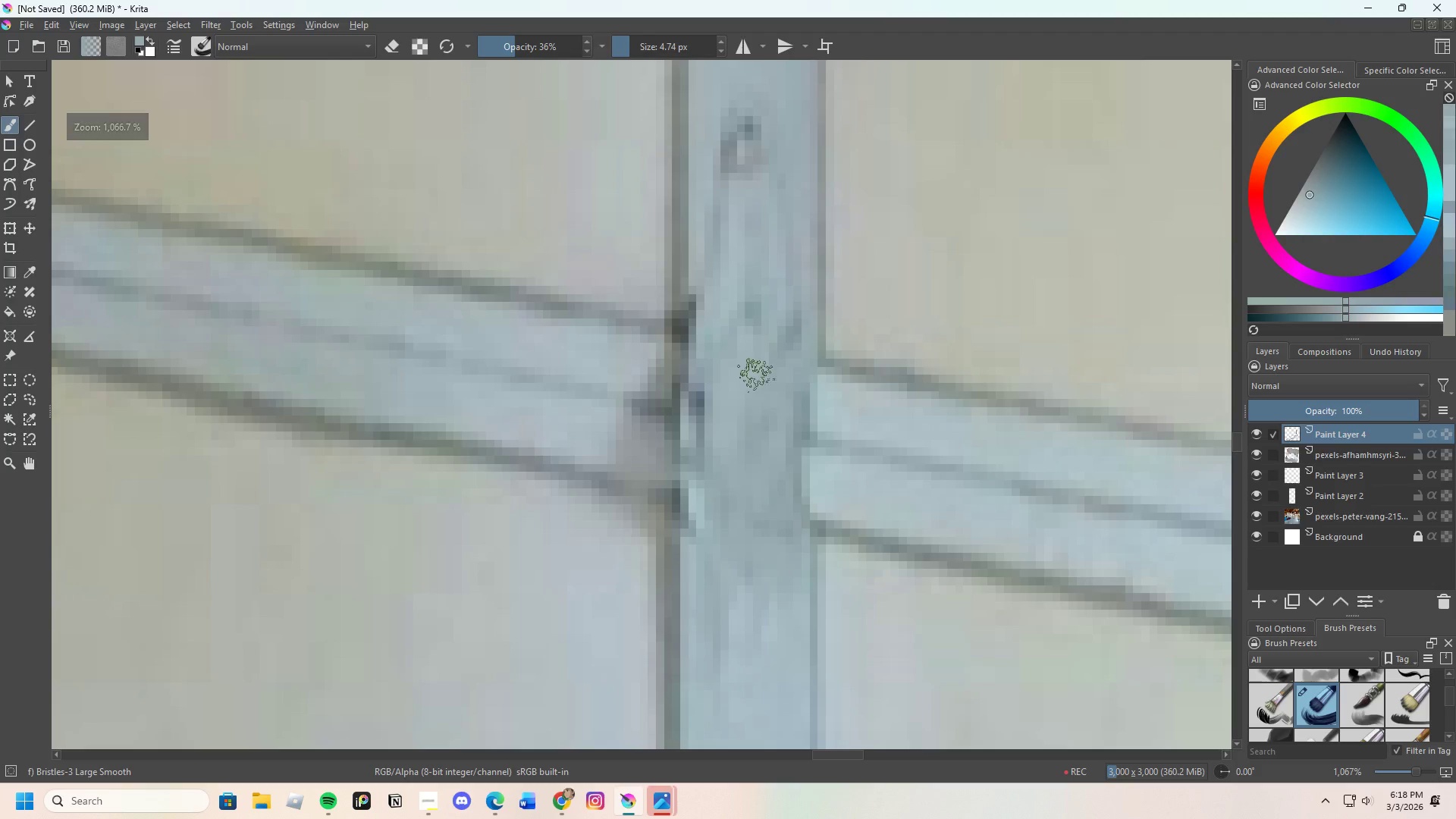 
left_click_drag(start_coordinate=[752, 428], to_coordinate=[765, 400])
 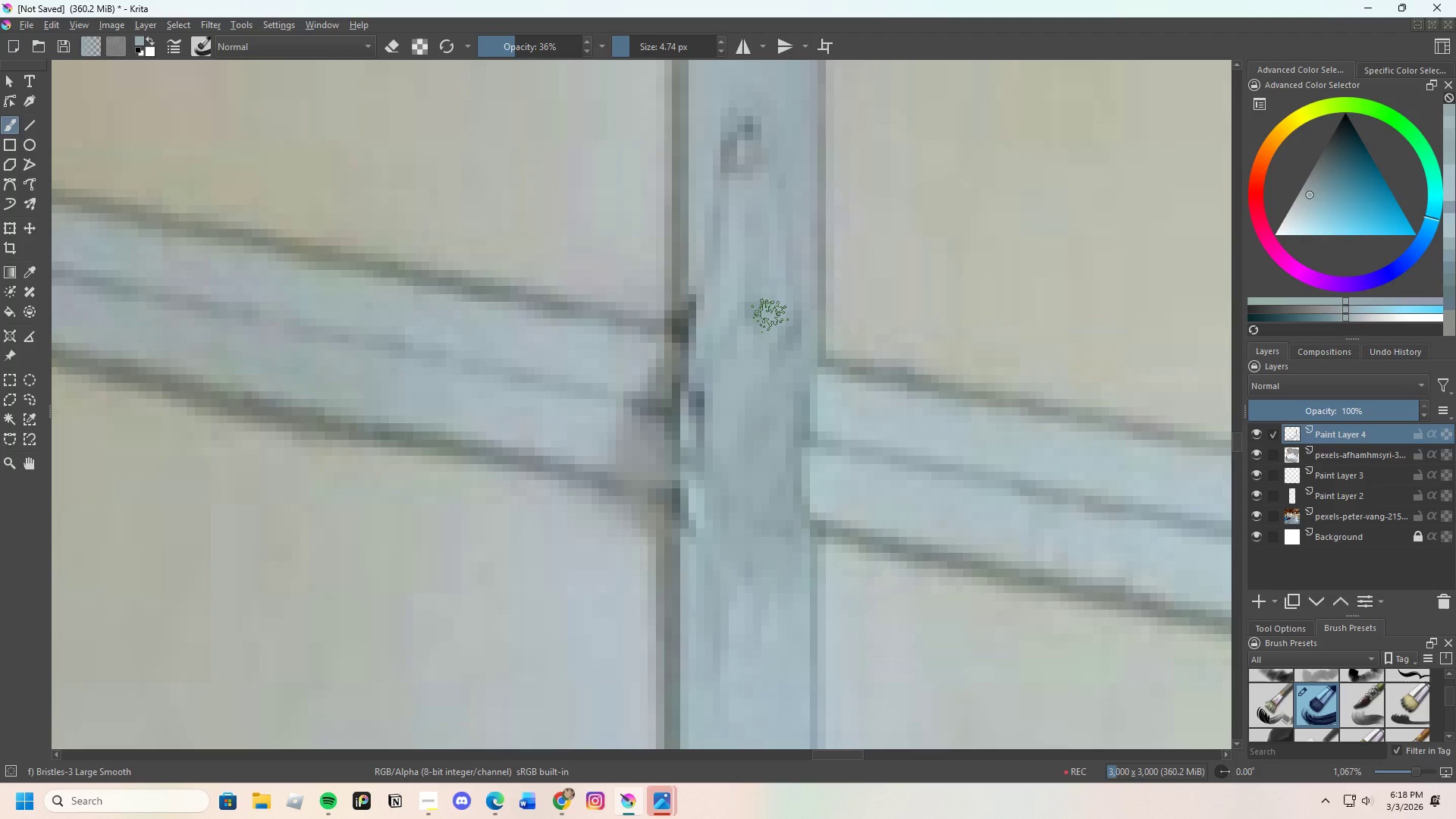 
left_click_drag(start_coordinate=[772, 331], to_coordinate=[786, 427])
 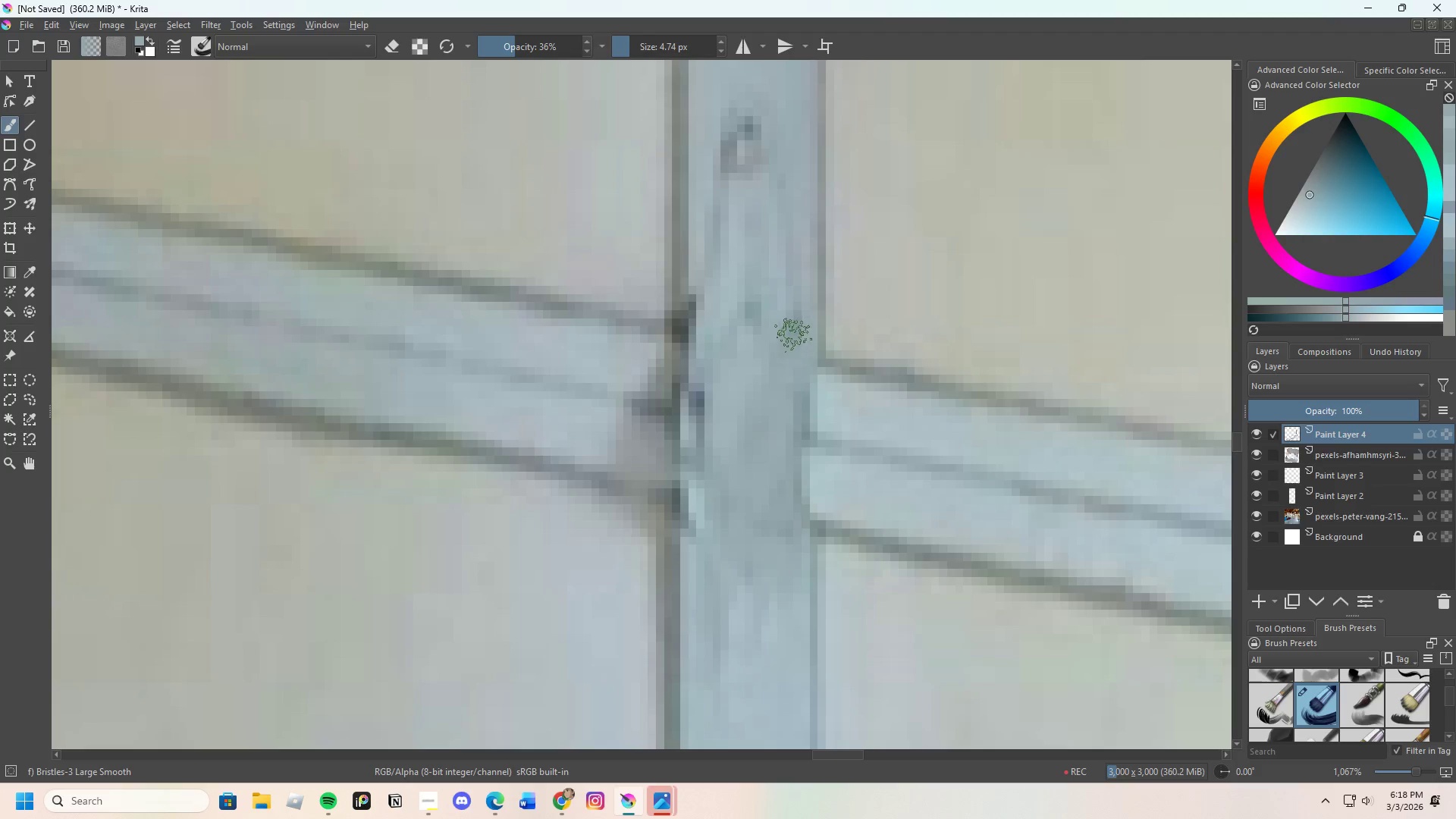 
left_click_drag(start_coordinate=[793, 335], to_coordinate=[795, 497])
 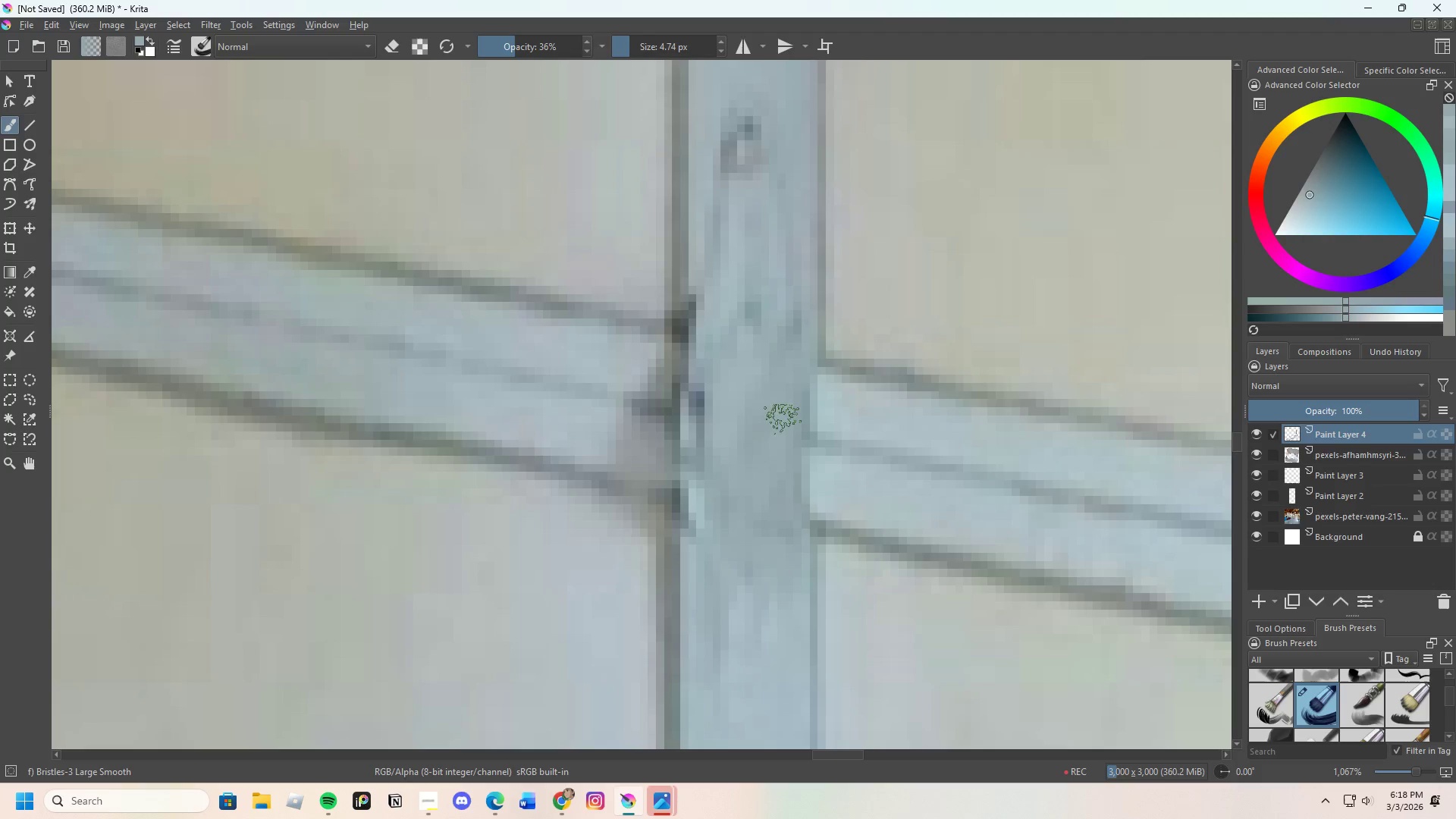 
left_click_drag(start_coordinate=[755, 479], to_coordinate=[740, 513])
 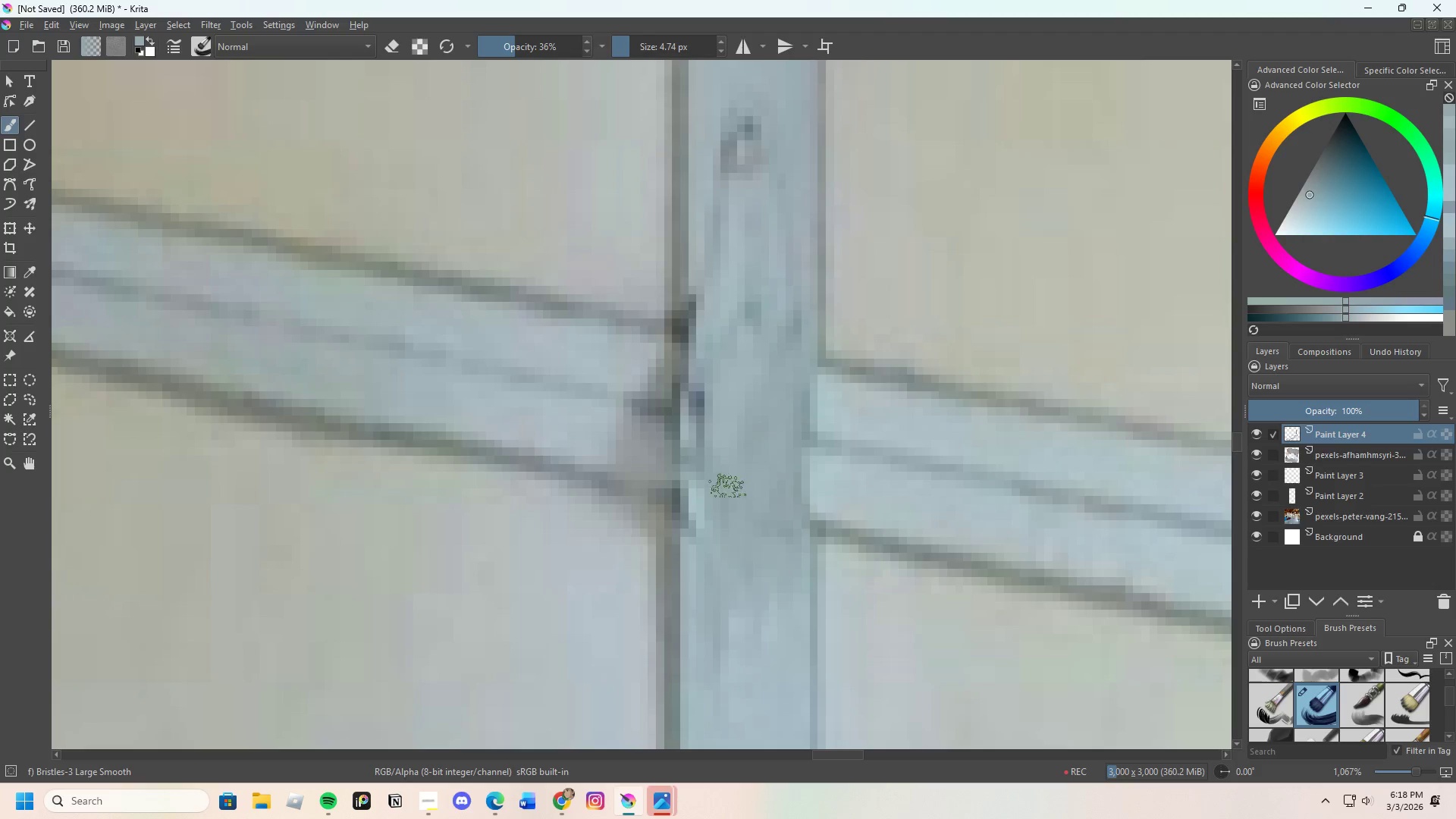 
left_click_drag(start_coordinate=[723, 529], to_coordinate=[724, 515])
 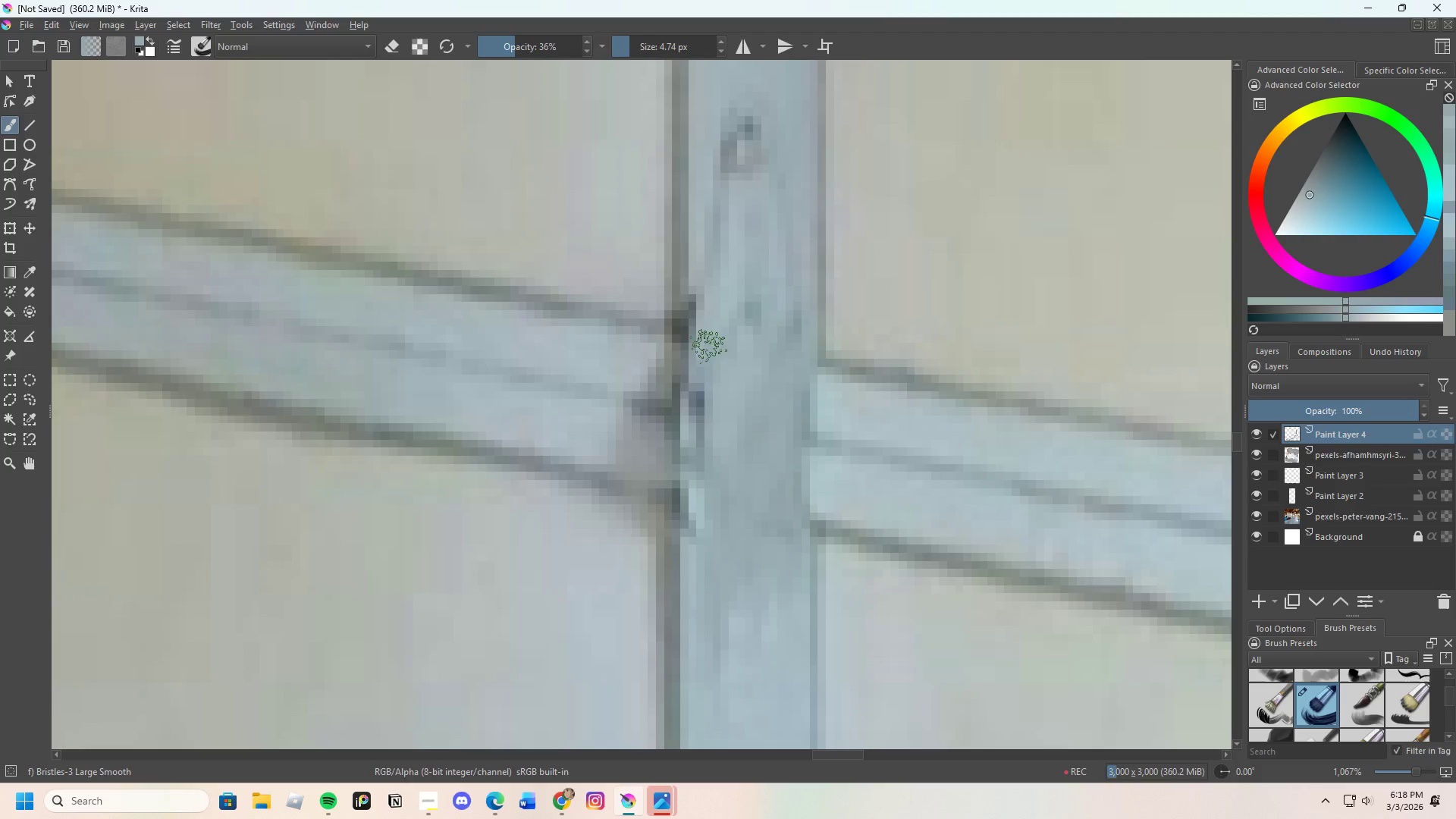 
left_click_drag(start_coordinate=[708, 337], to_coordinate=[715, 521])
 